 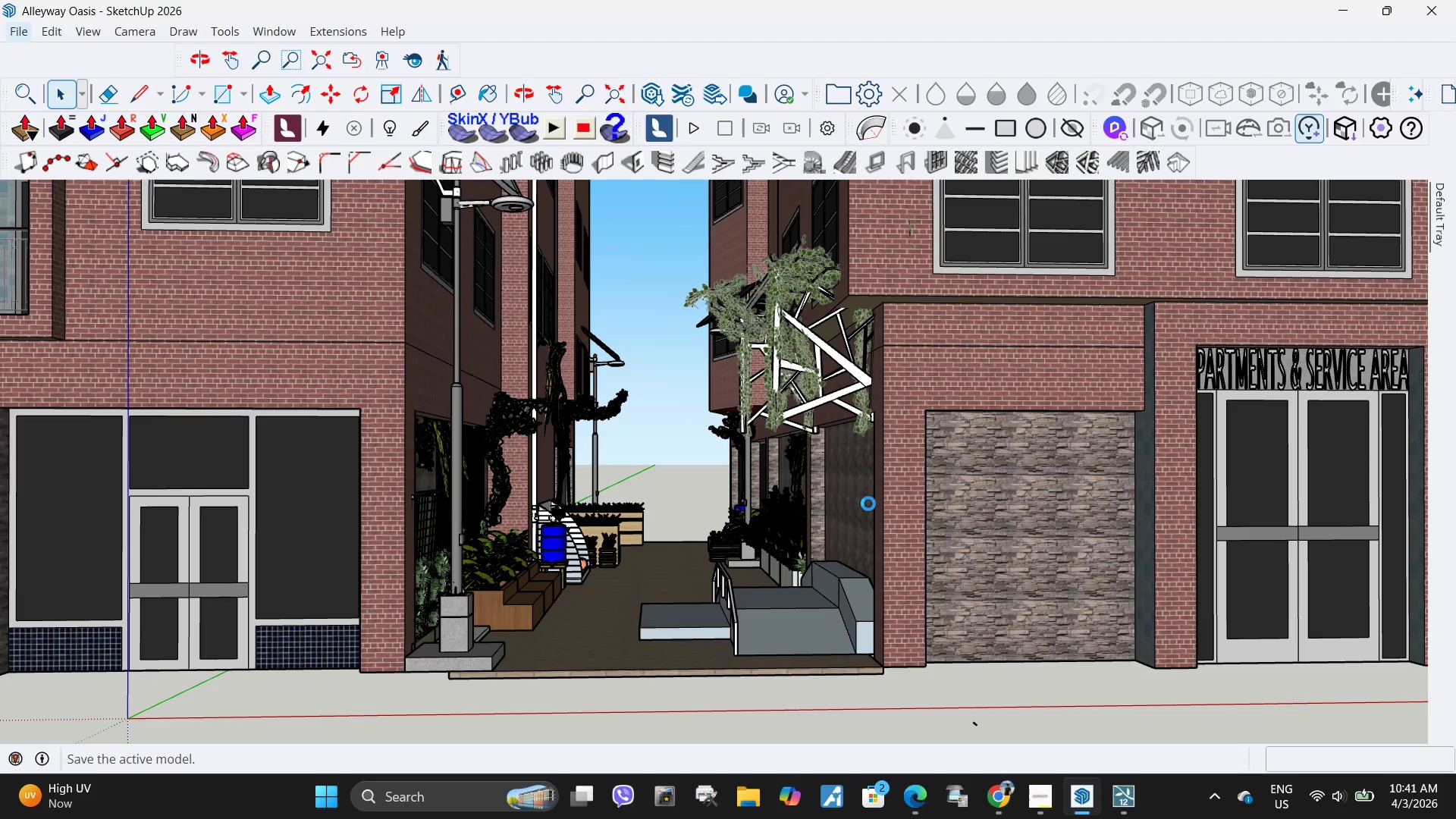 
scroll: coordinate [682, 460], scroll_direction: down, amount: 4.0
 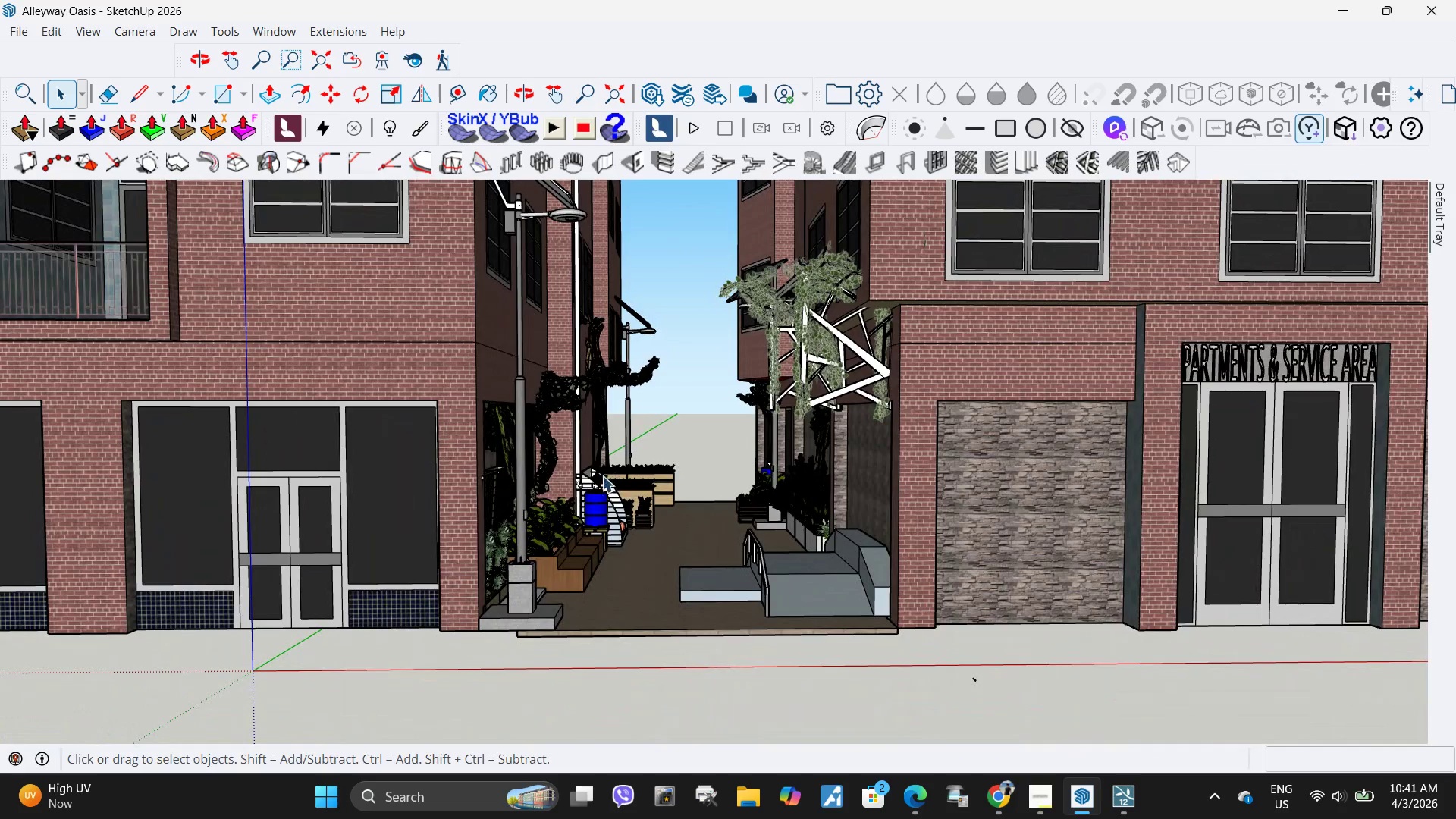 
scroll: coordinate [624, 529], scroll_direction: up, amount: 6.0
 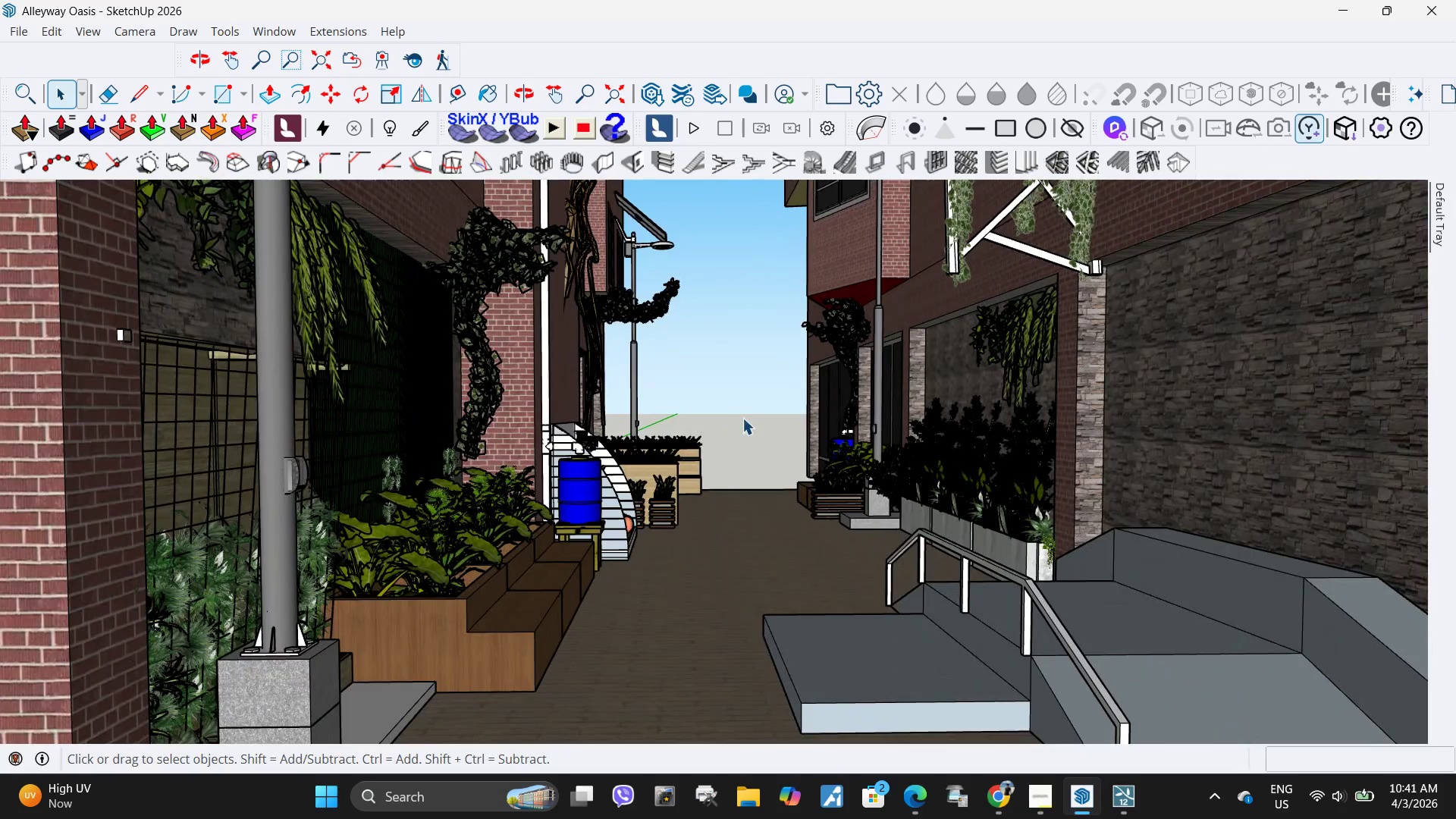 
scroll: coordinate [679, 375], scroll_direction: down, amount: 5.0
 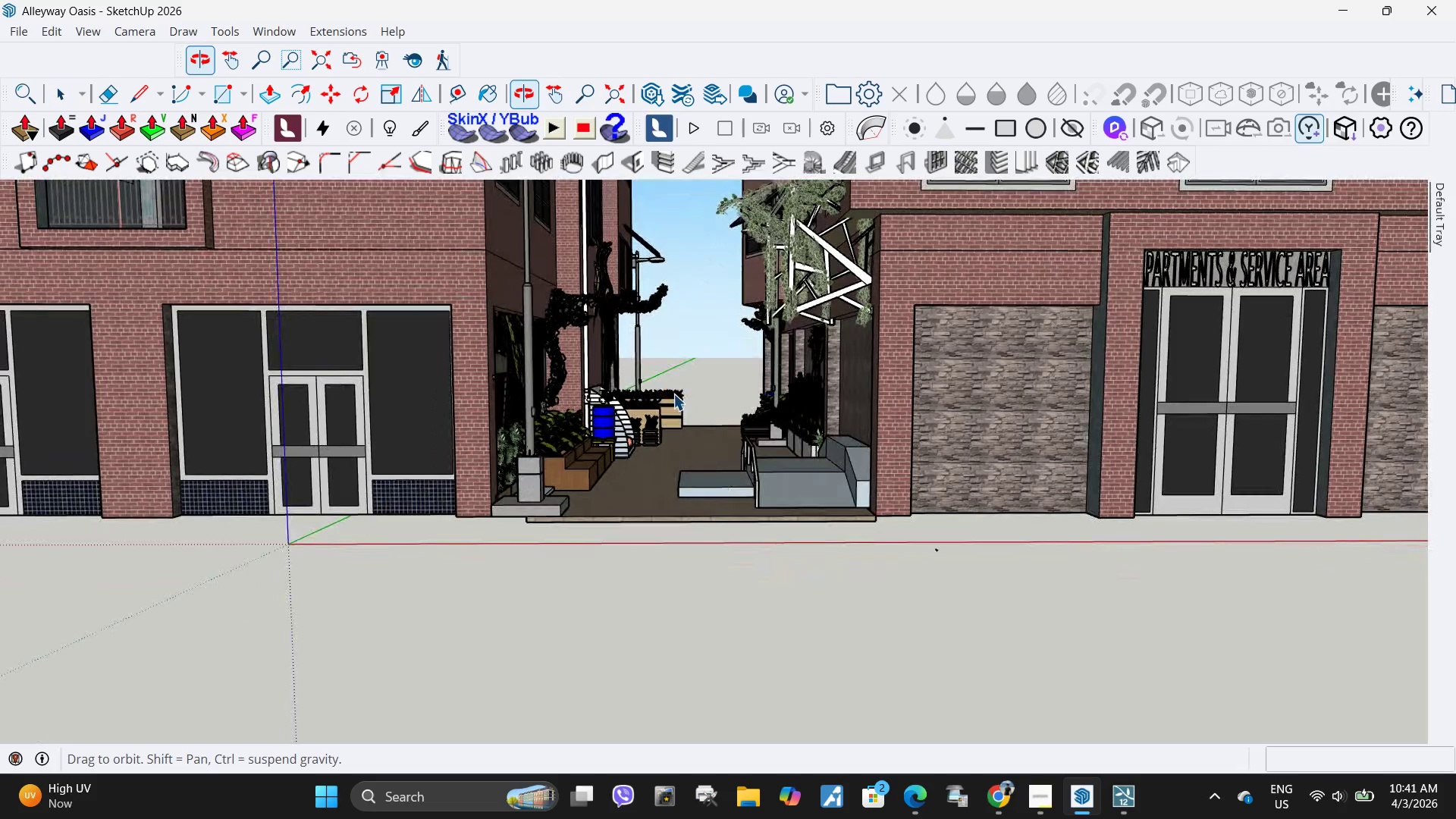 
scroll: coordinate [668, 398], scroll_direction: up, amount: 4.0
 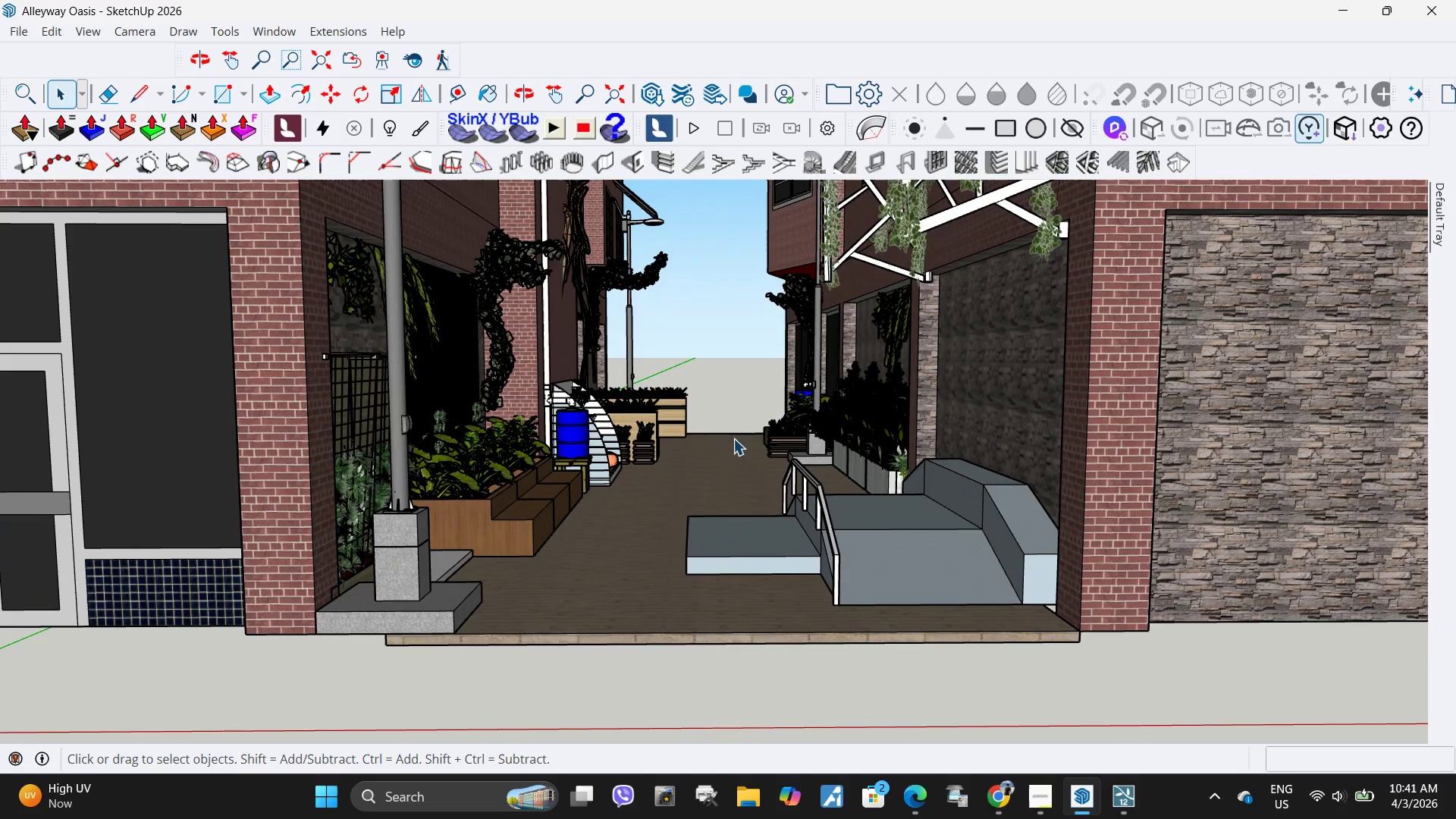 
mouse_move([1117, 777])
 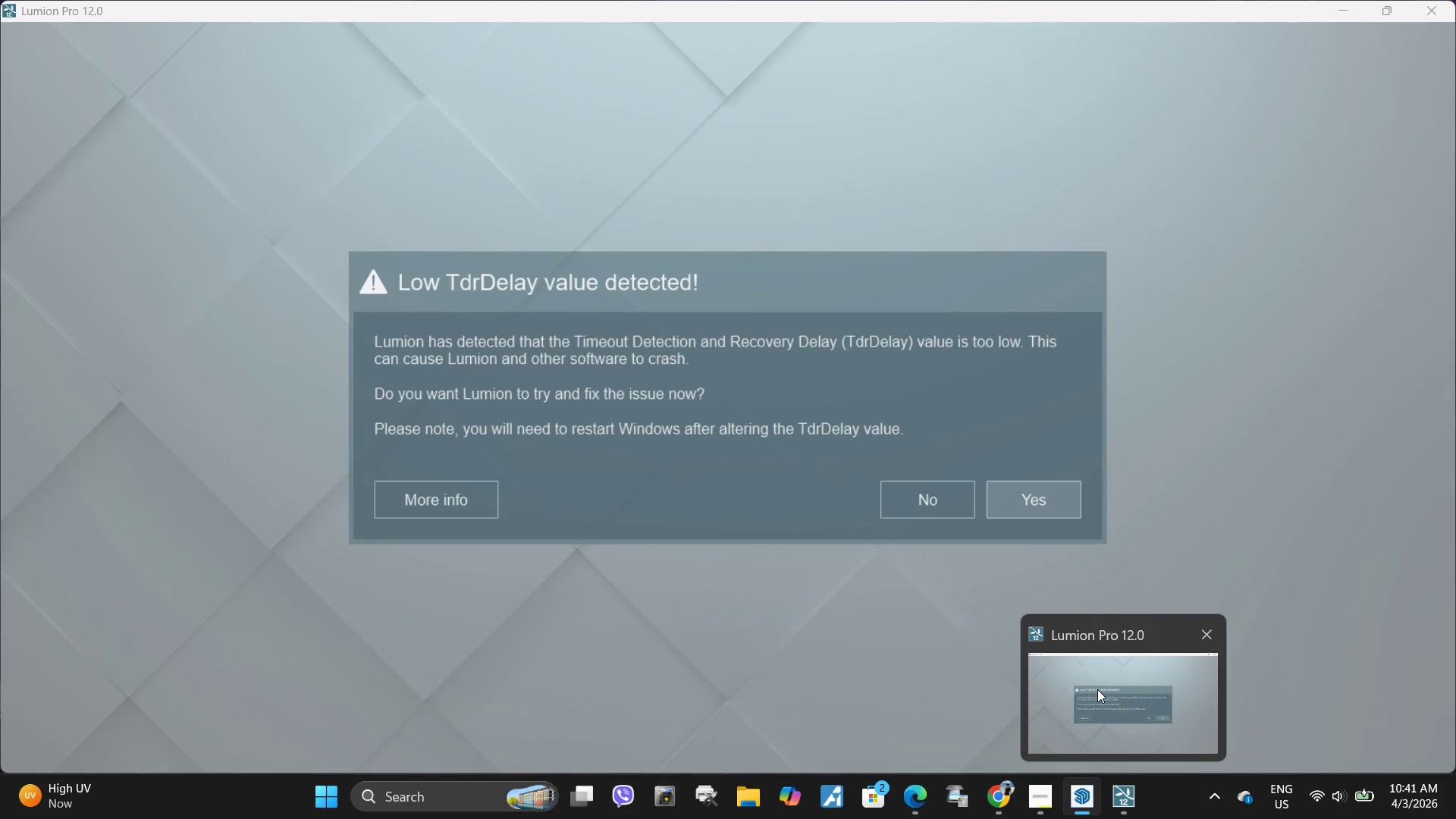 
left_click([1097, 689])
 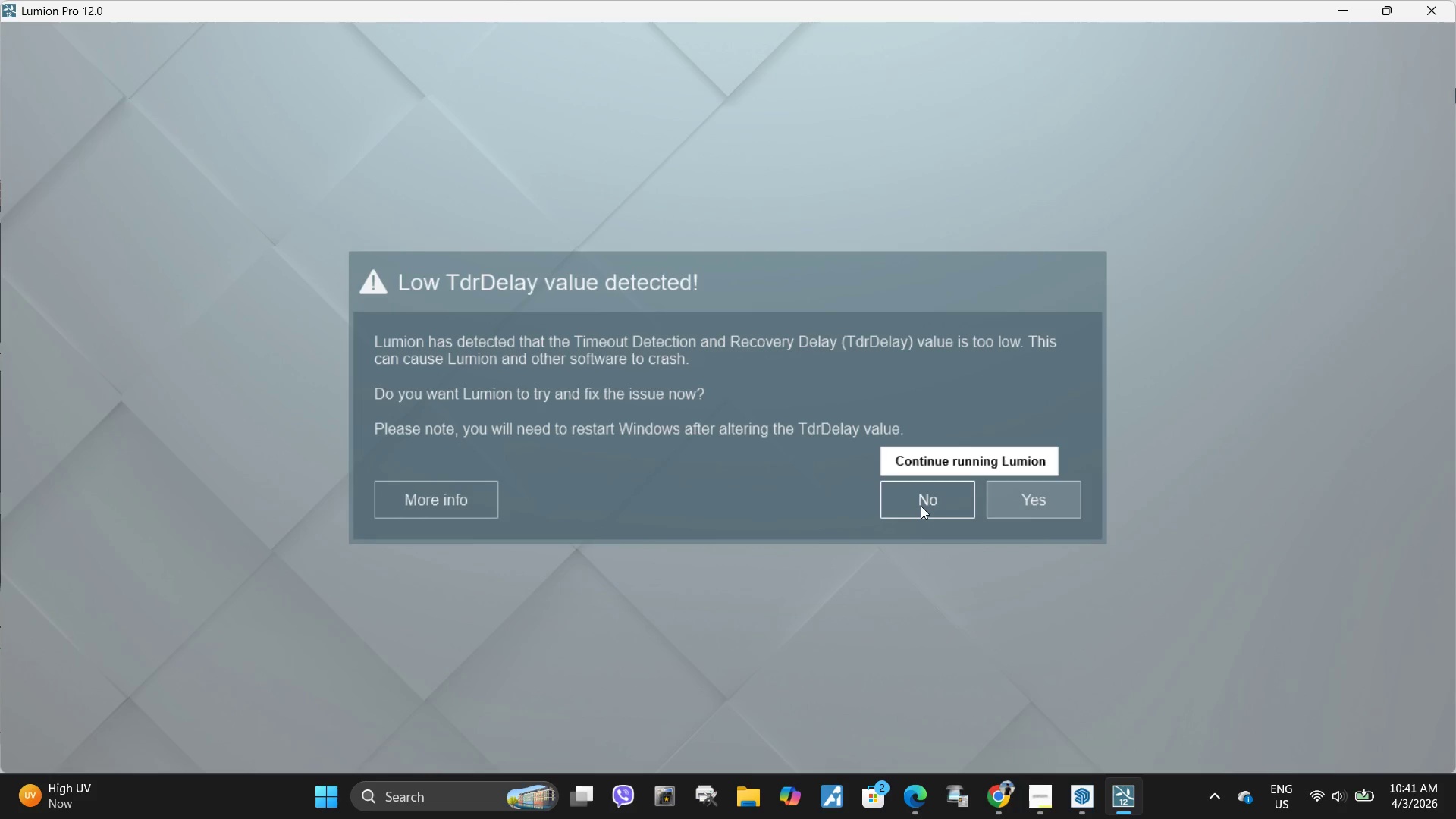 
left_click([921, 506])
 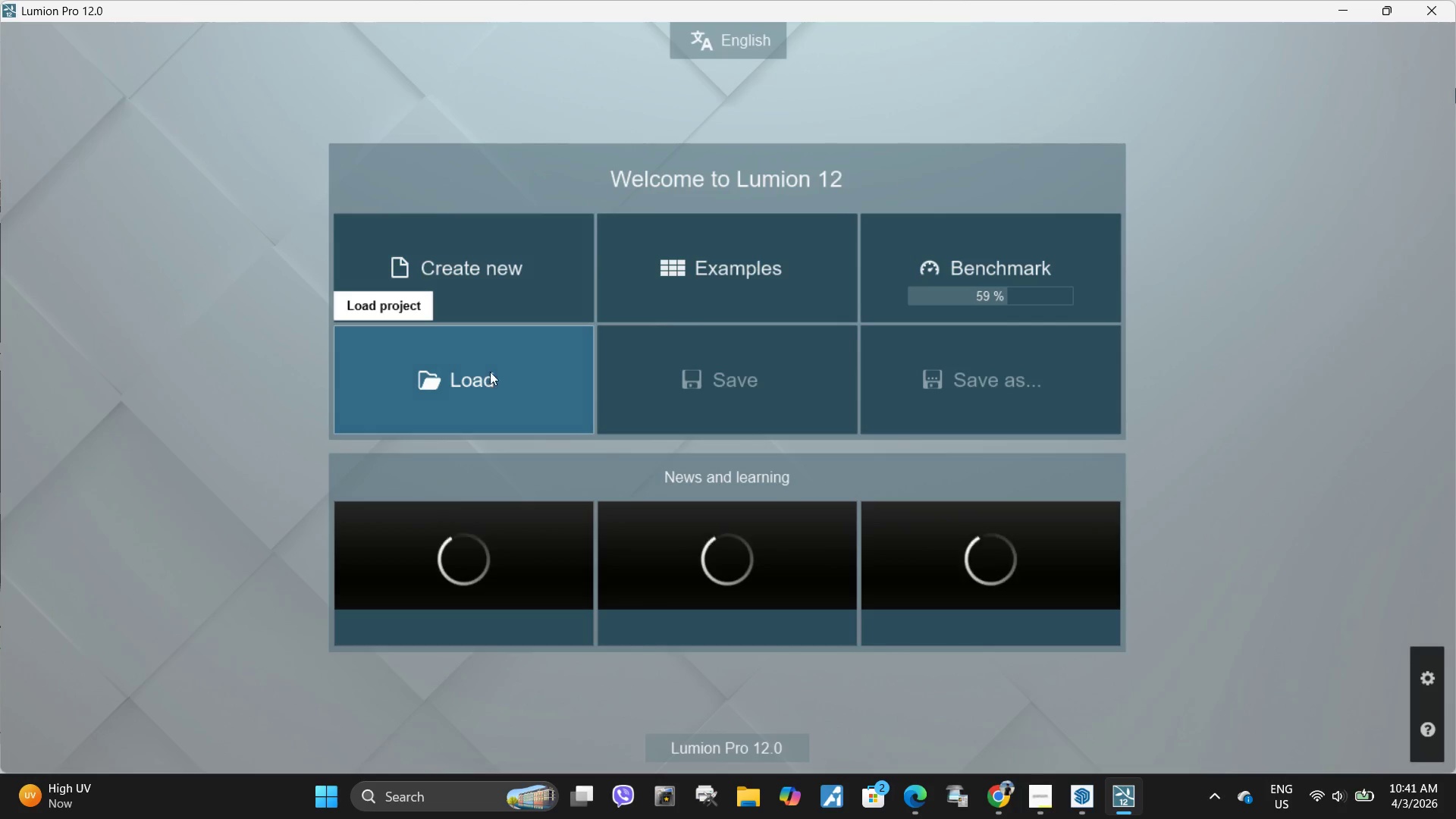 
left_click([488, 282])
 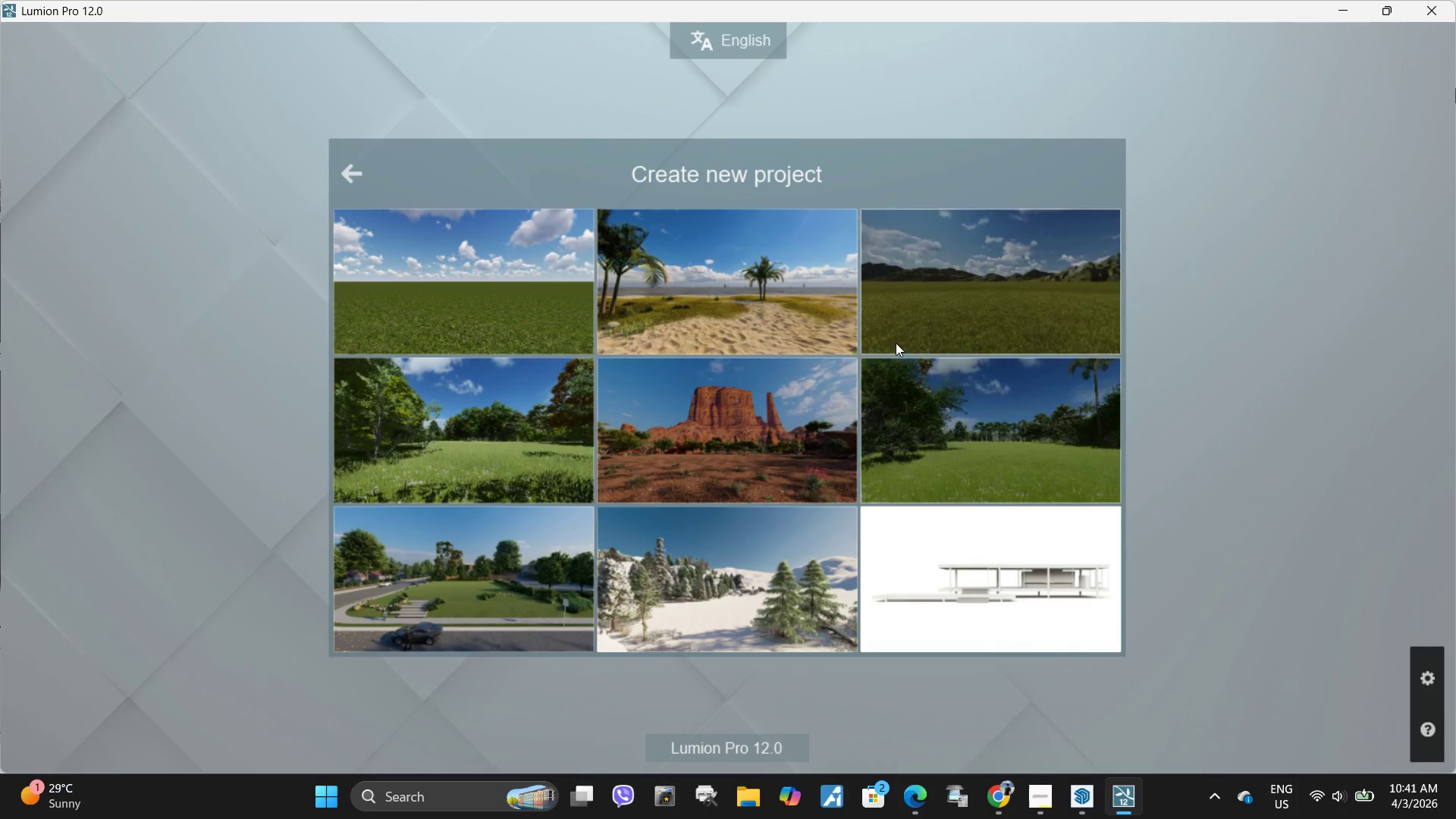 
wait(15.29)
 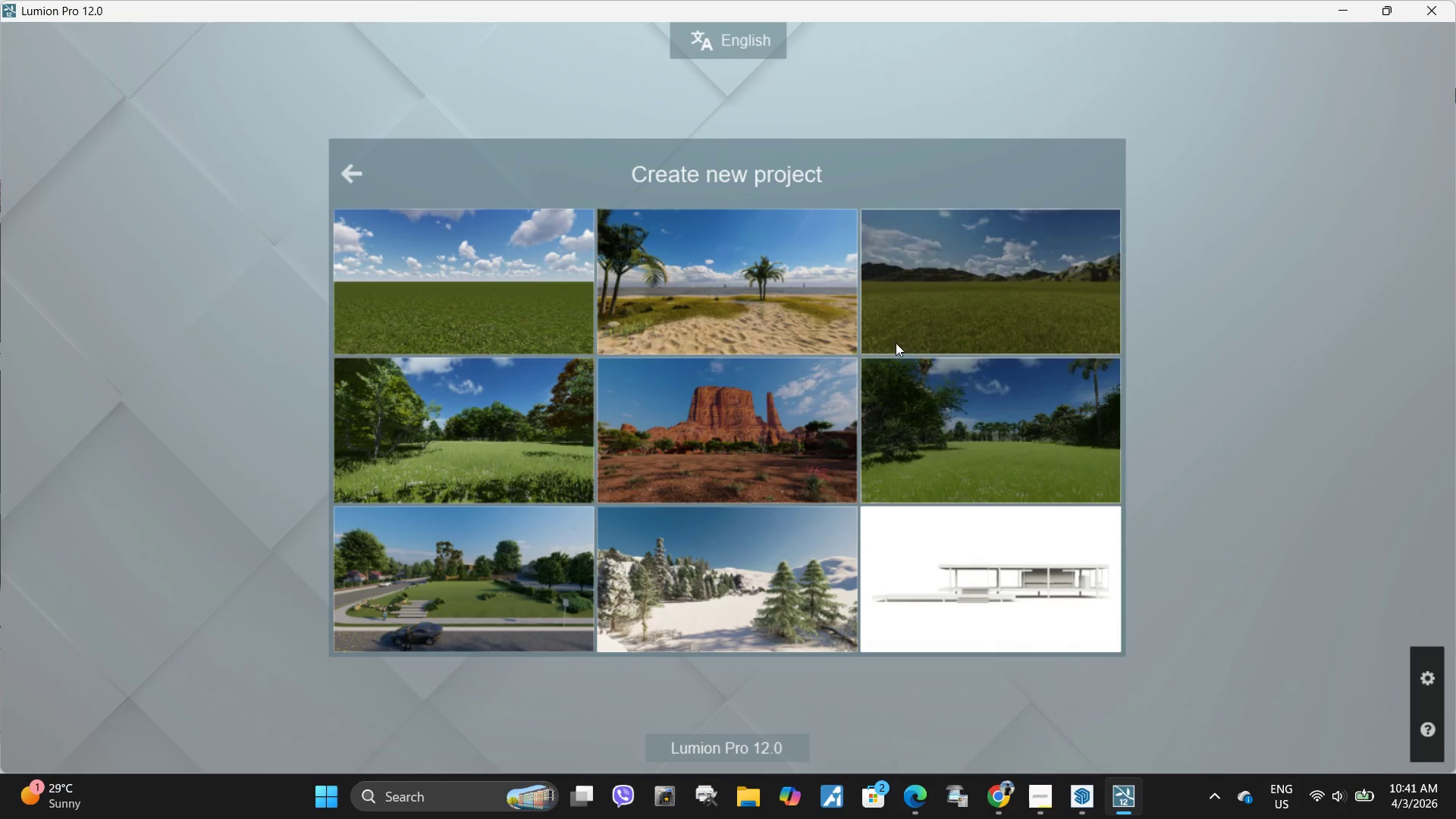 
mouse_move([1026, 471])
 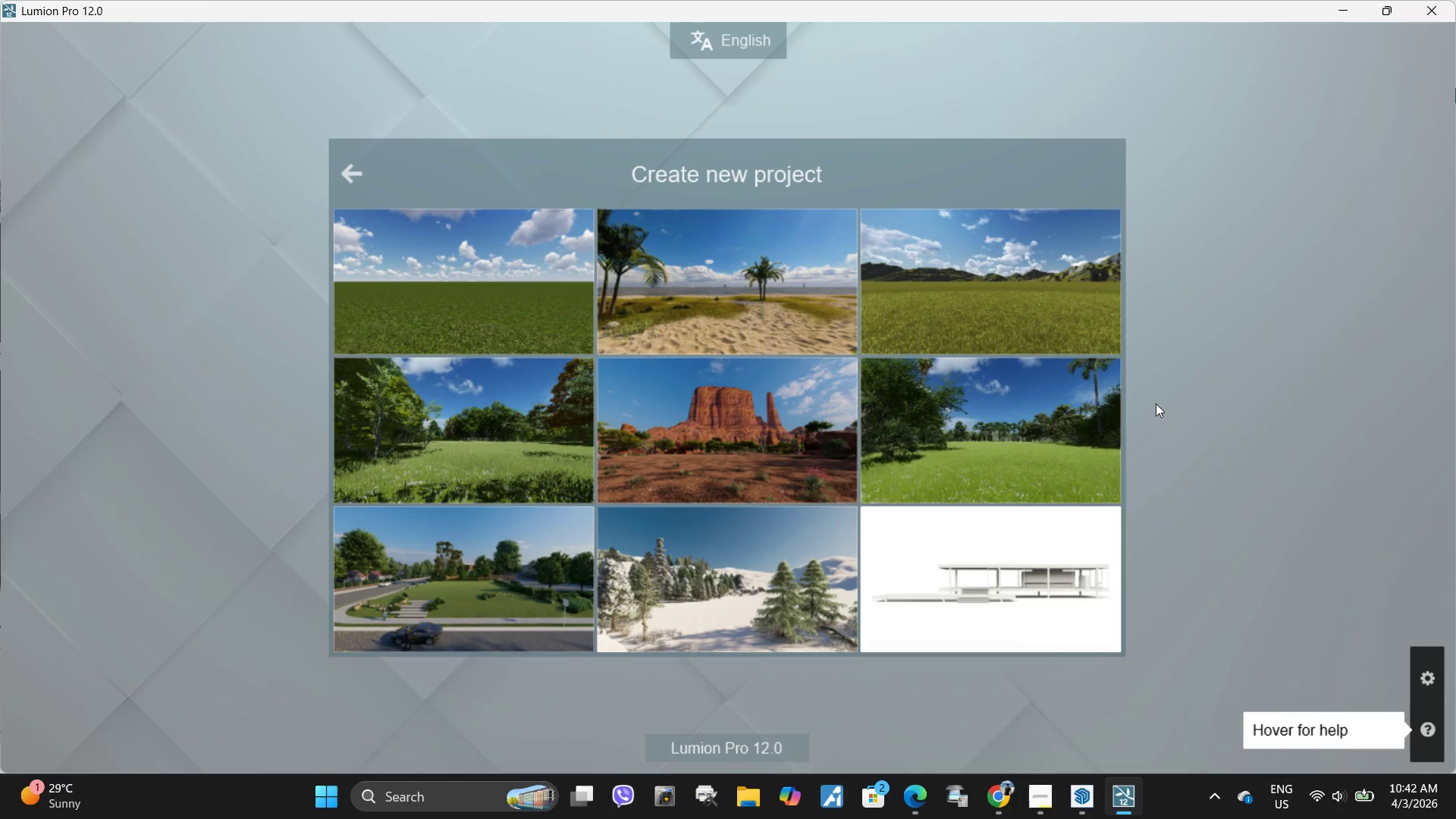 
wait(6.56)
 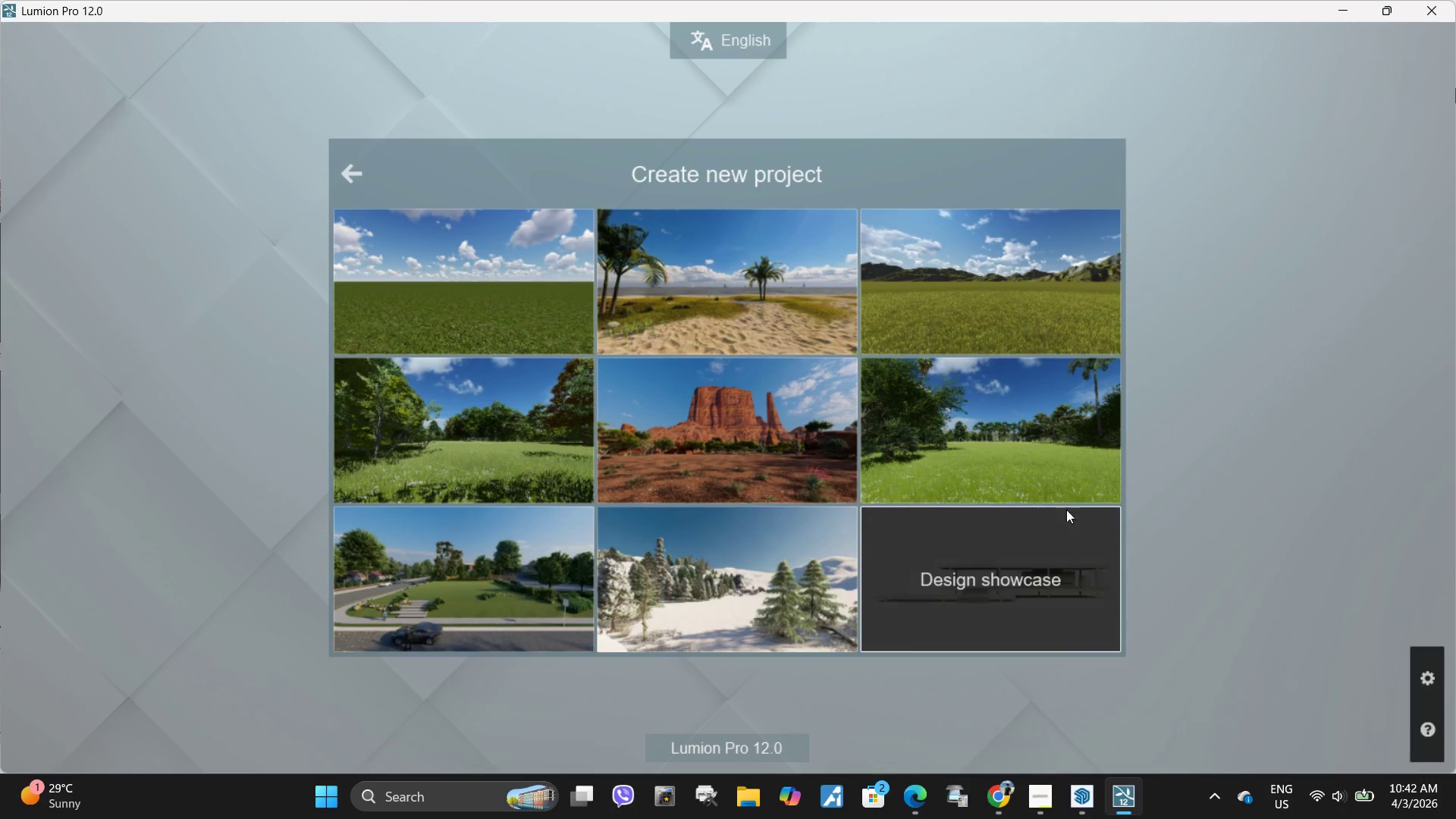 
left_click([1031, 425])
 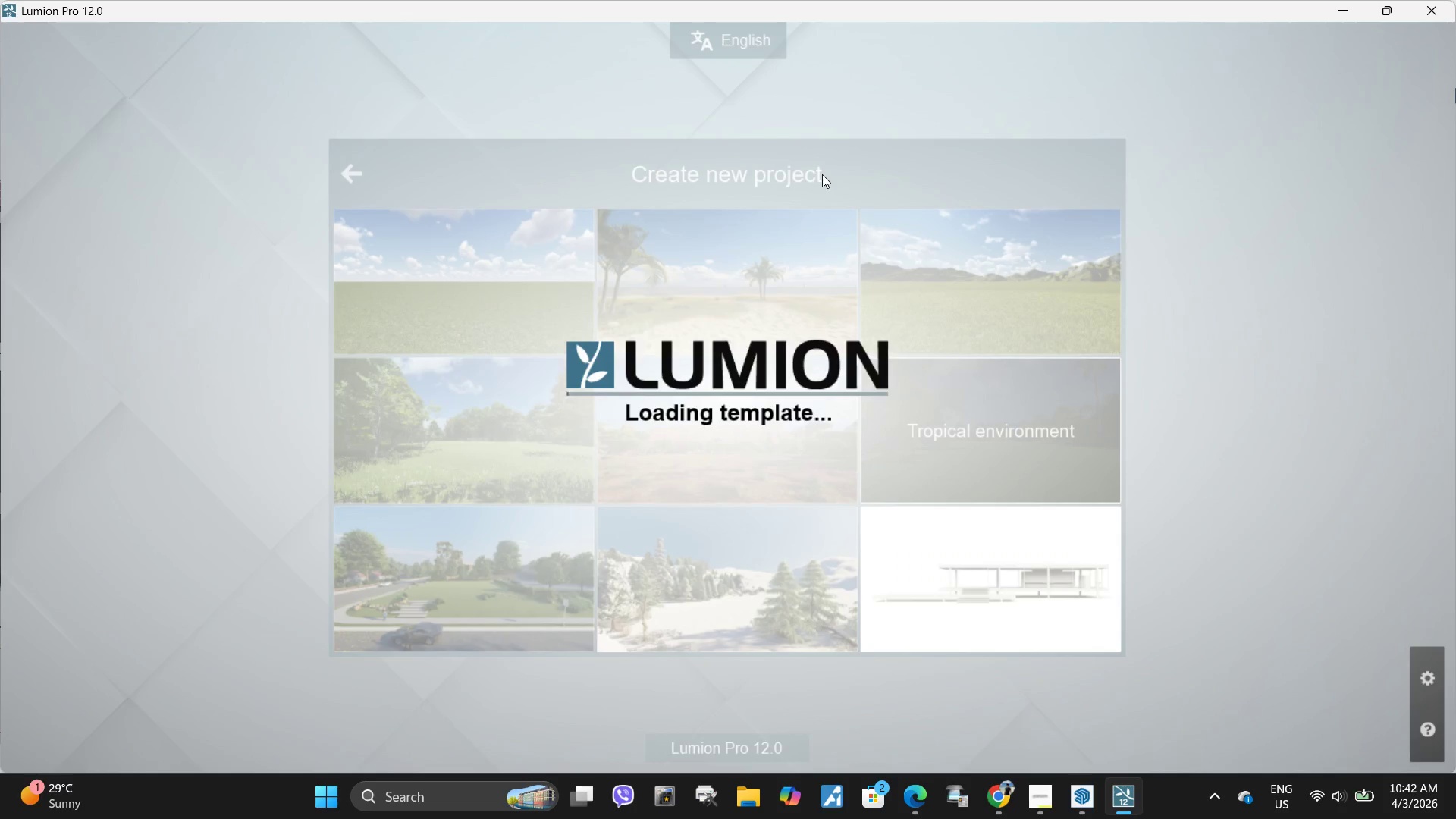 
wait(19.99)
 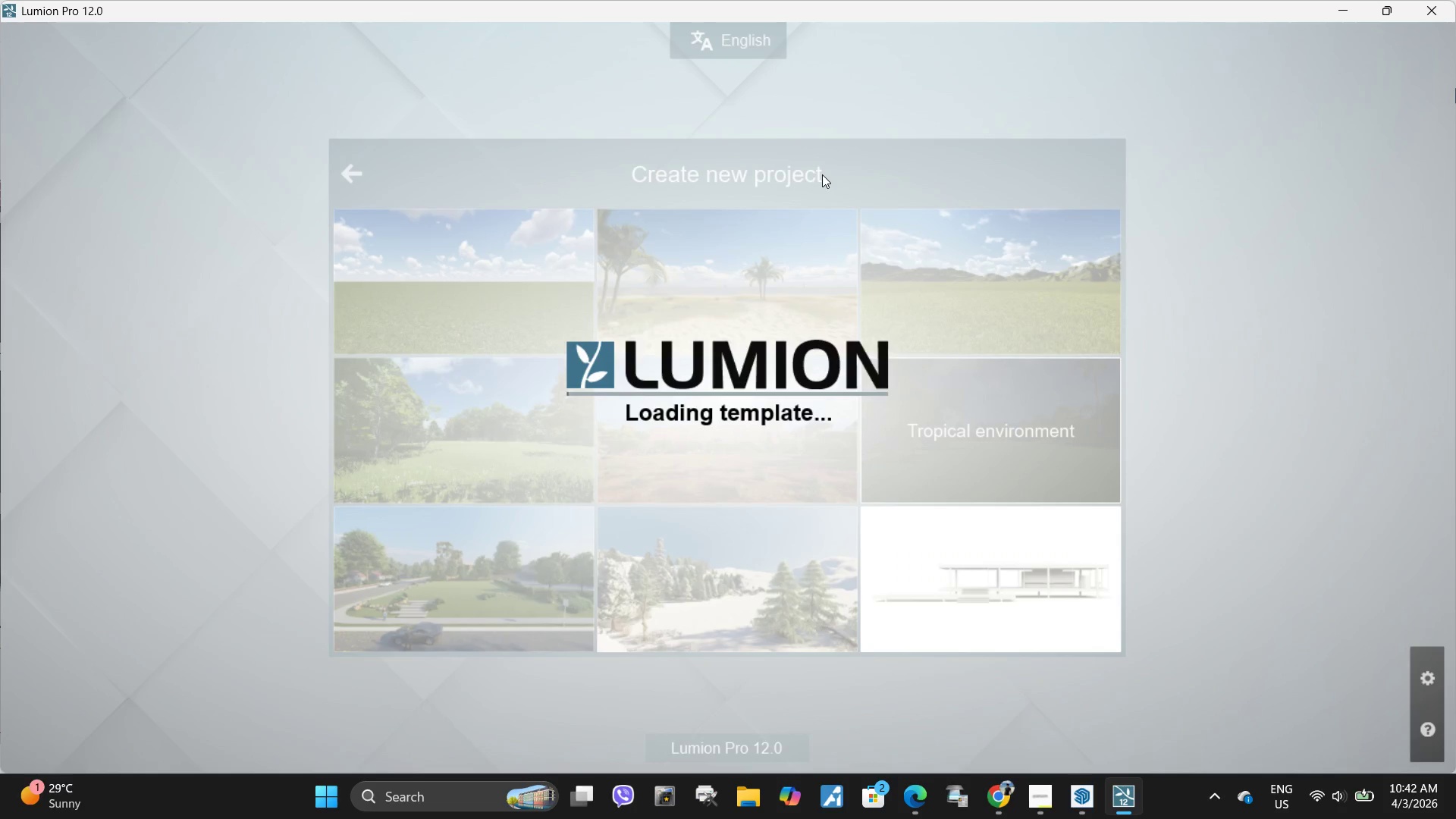 
hold_key(key=W, duration=1.03)
 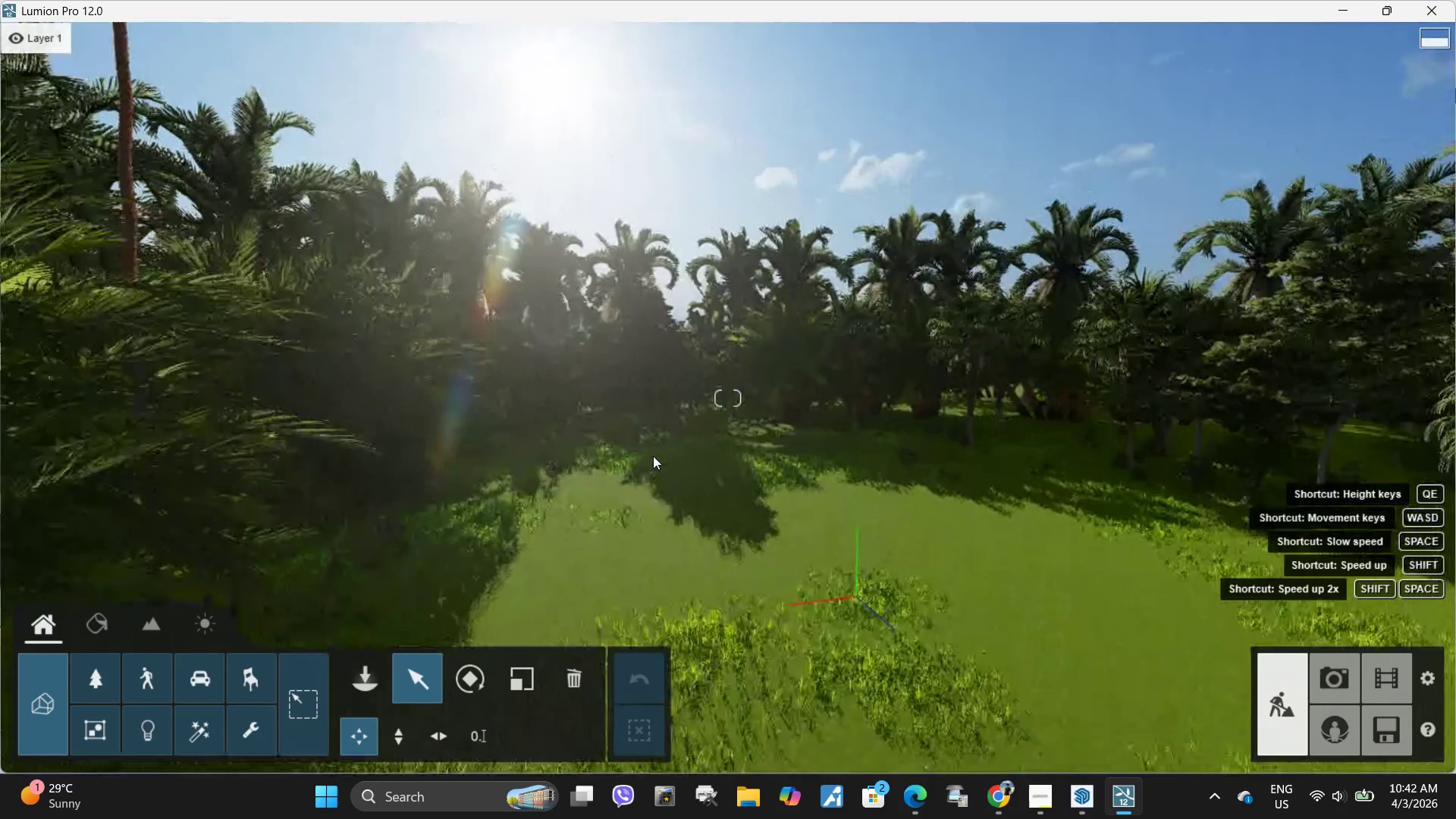 
hold_key(key=Q, duration=0.91)
 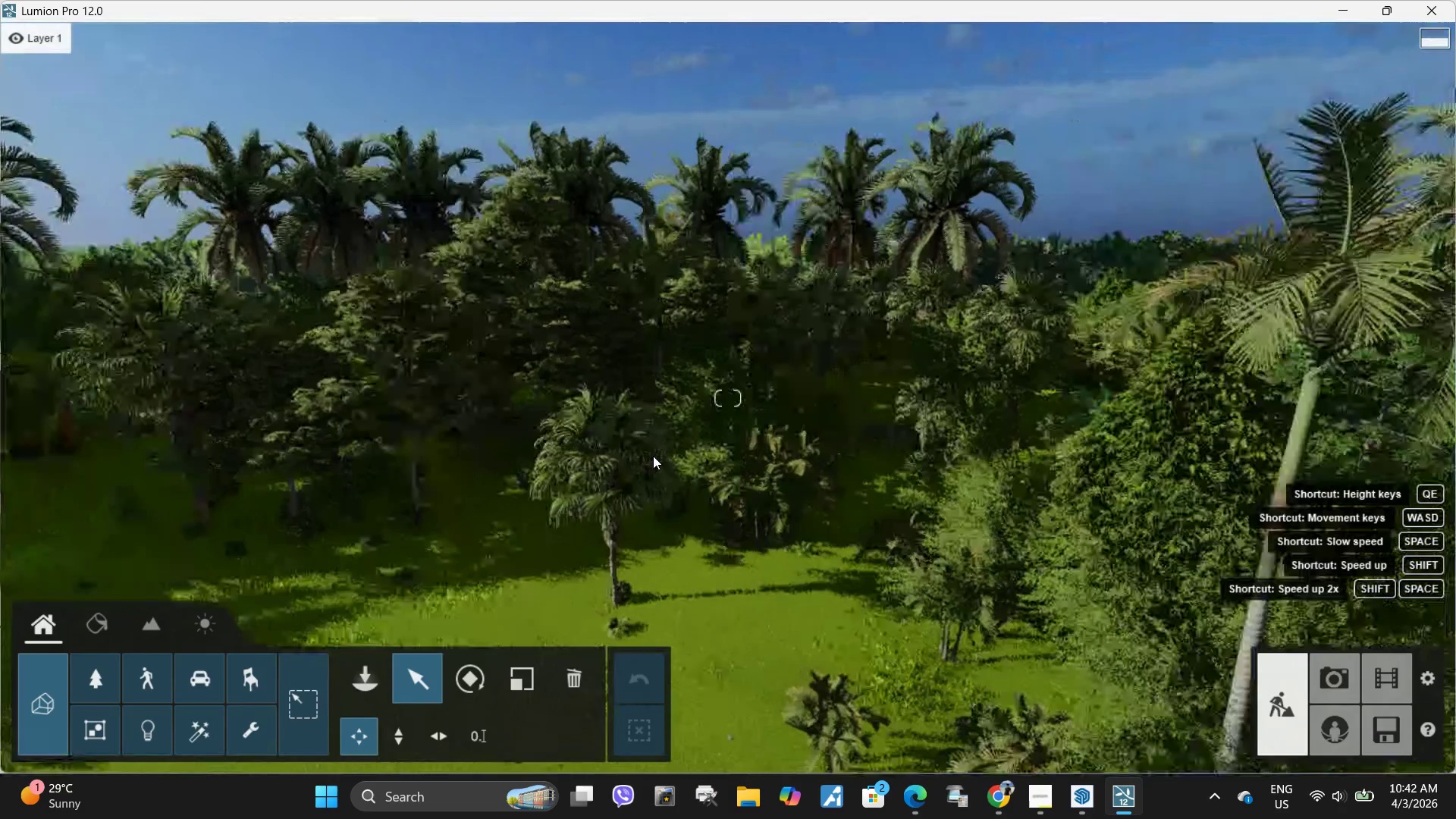 
hold_key(key=W, duration=0.42)
 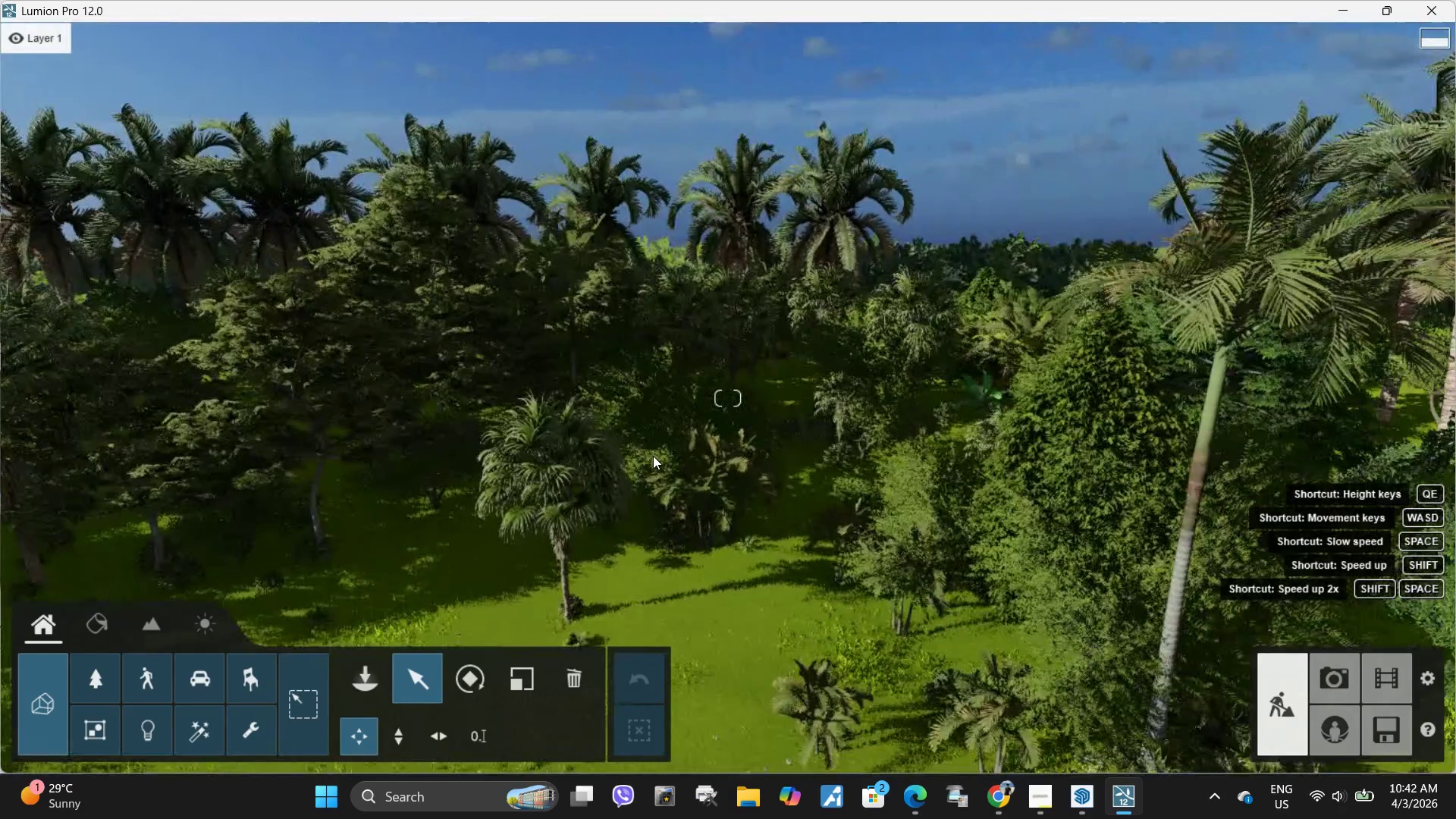 
hold_key(key=A, duration=0.38)
 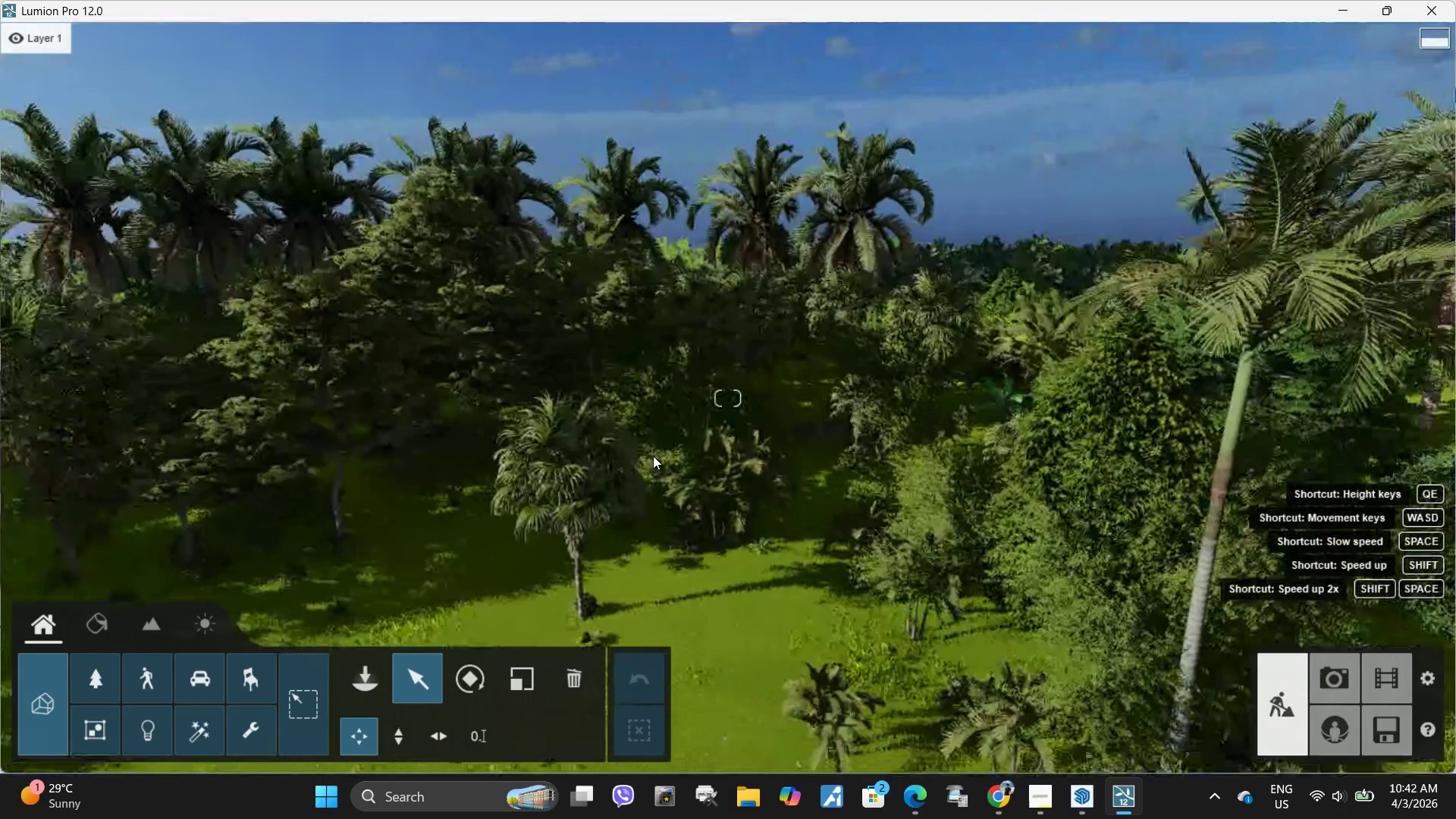 
type(QA)
 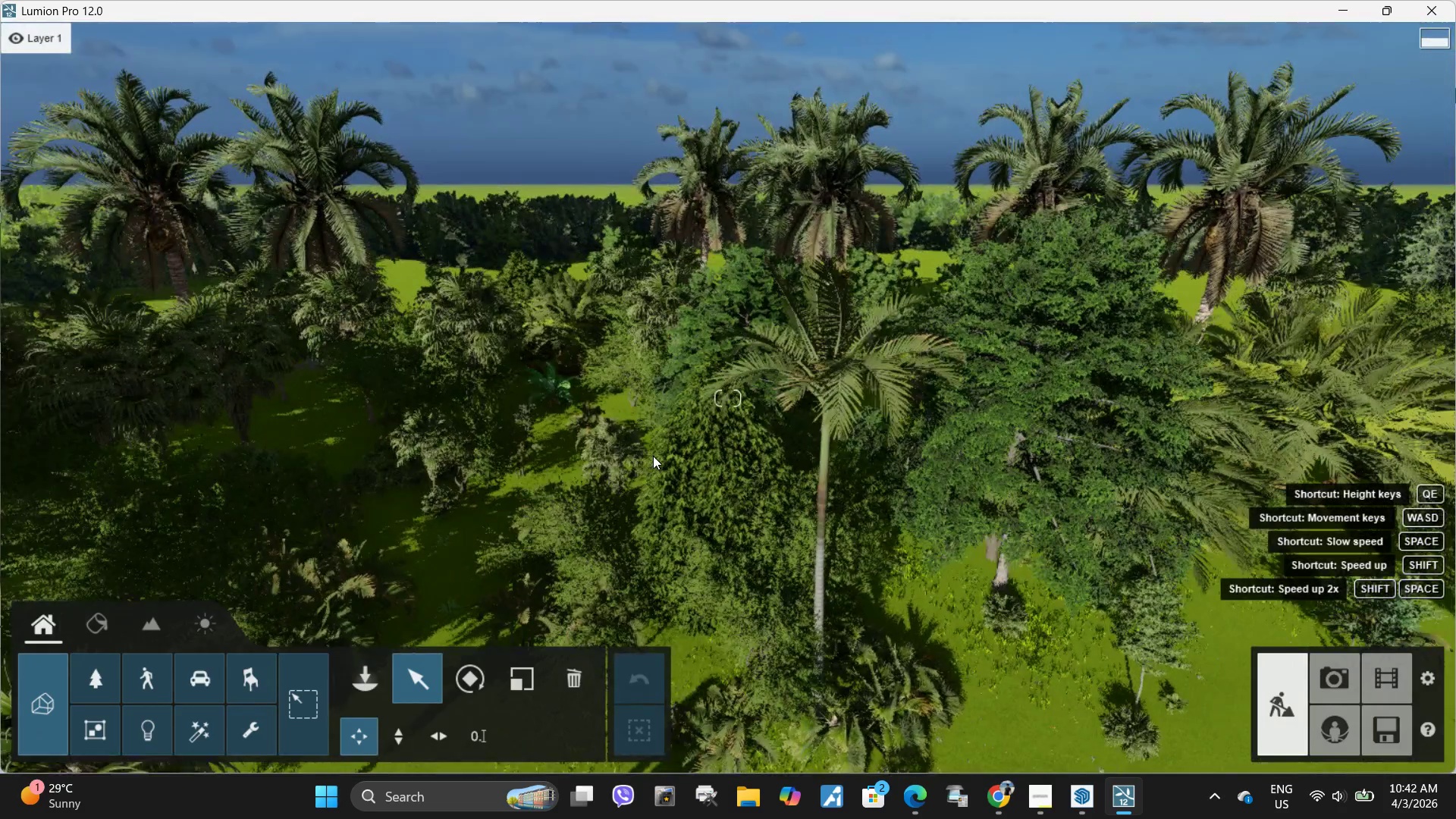 
hold_key(key=E, duration=0.66)
 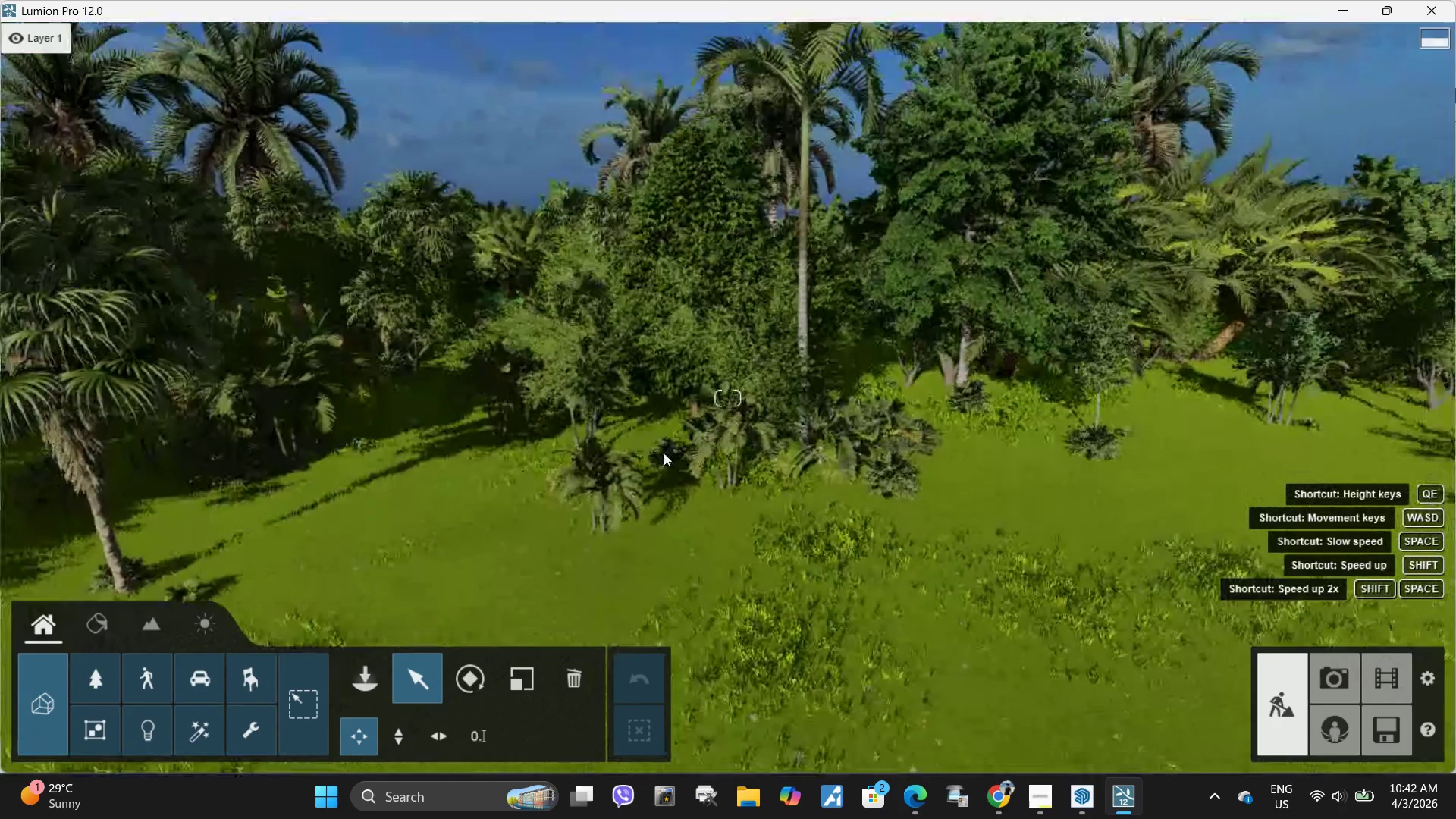 
type(SES)
 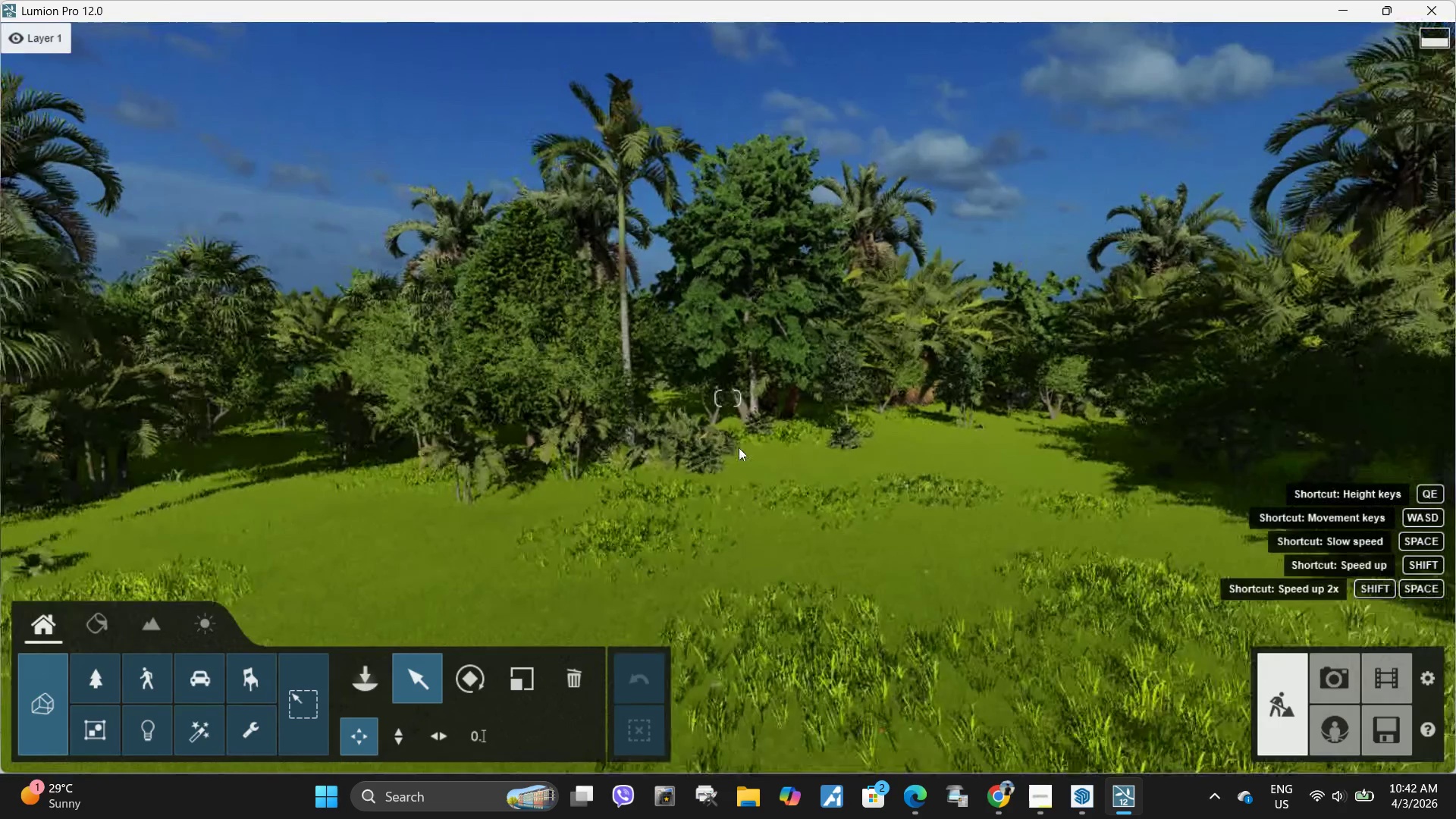 
hold_key(key=W, duration=9.62)
 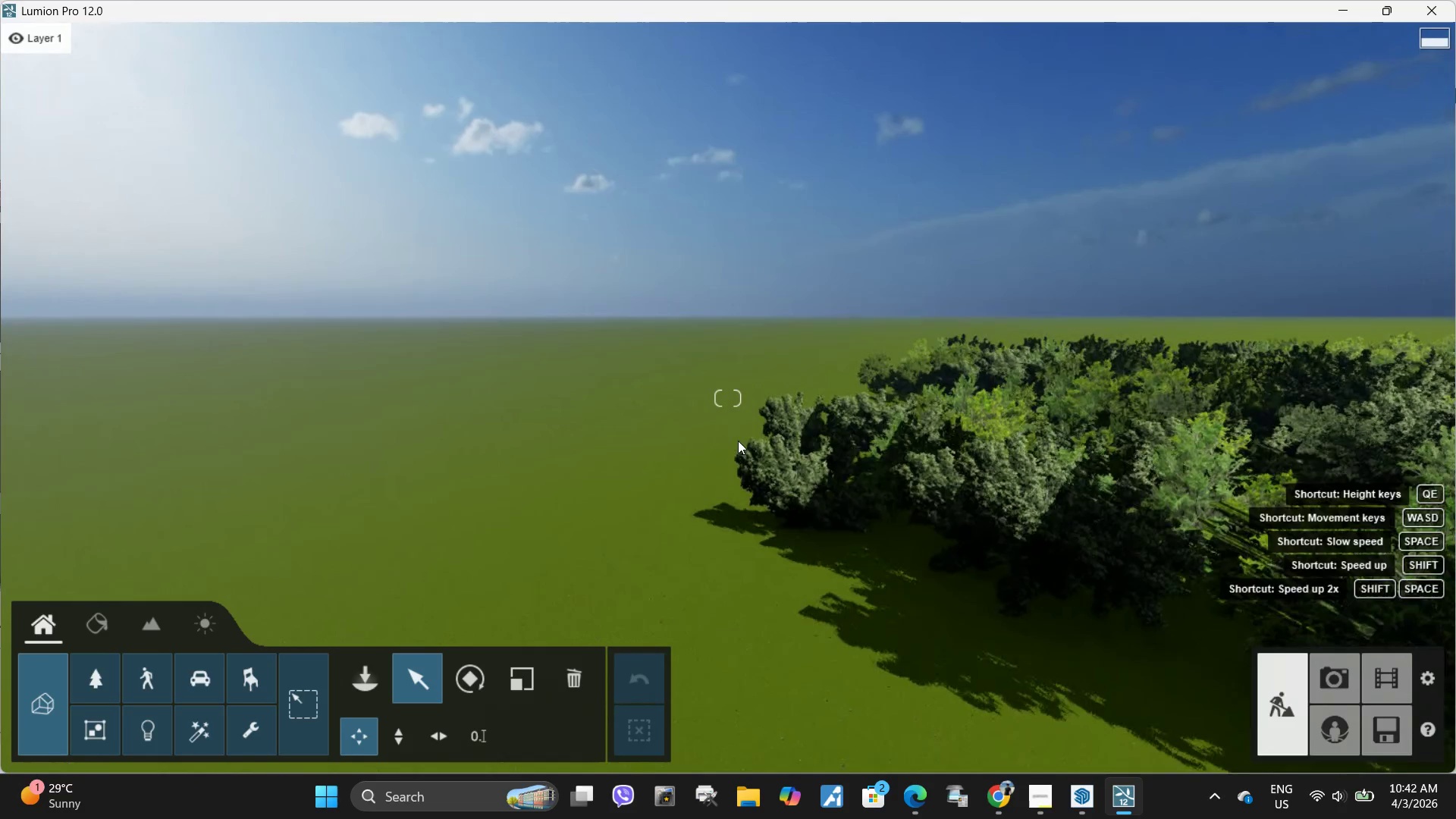 
hold_key(key=Q, duration=1.2)
 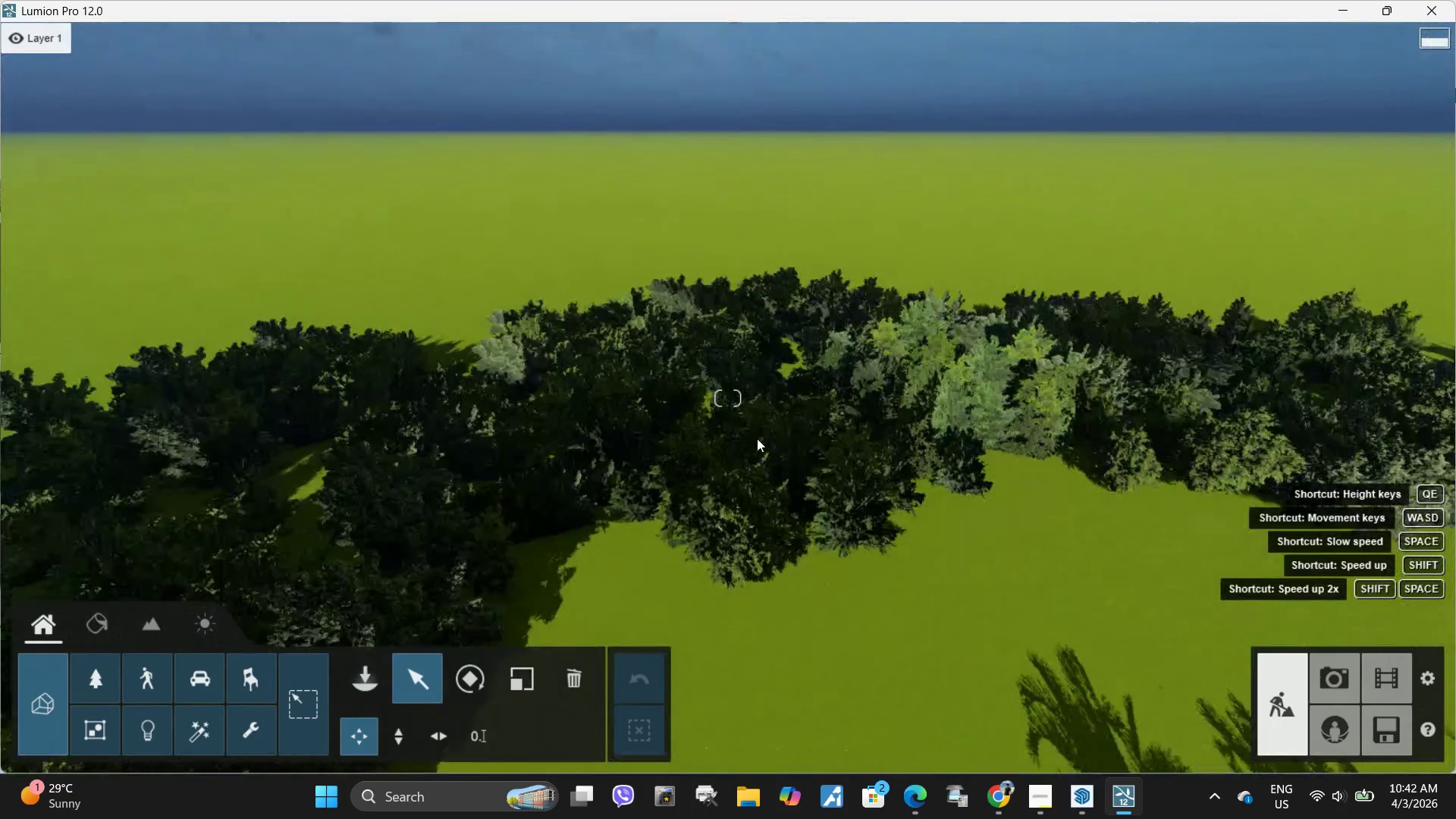 
hold_key(key=Space, duration=0.8)
 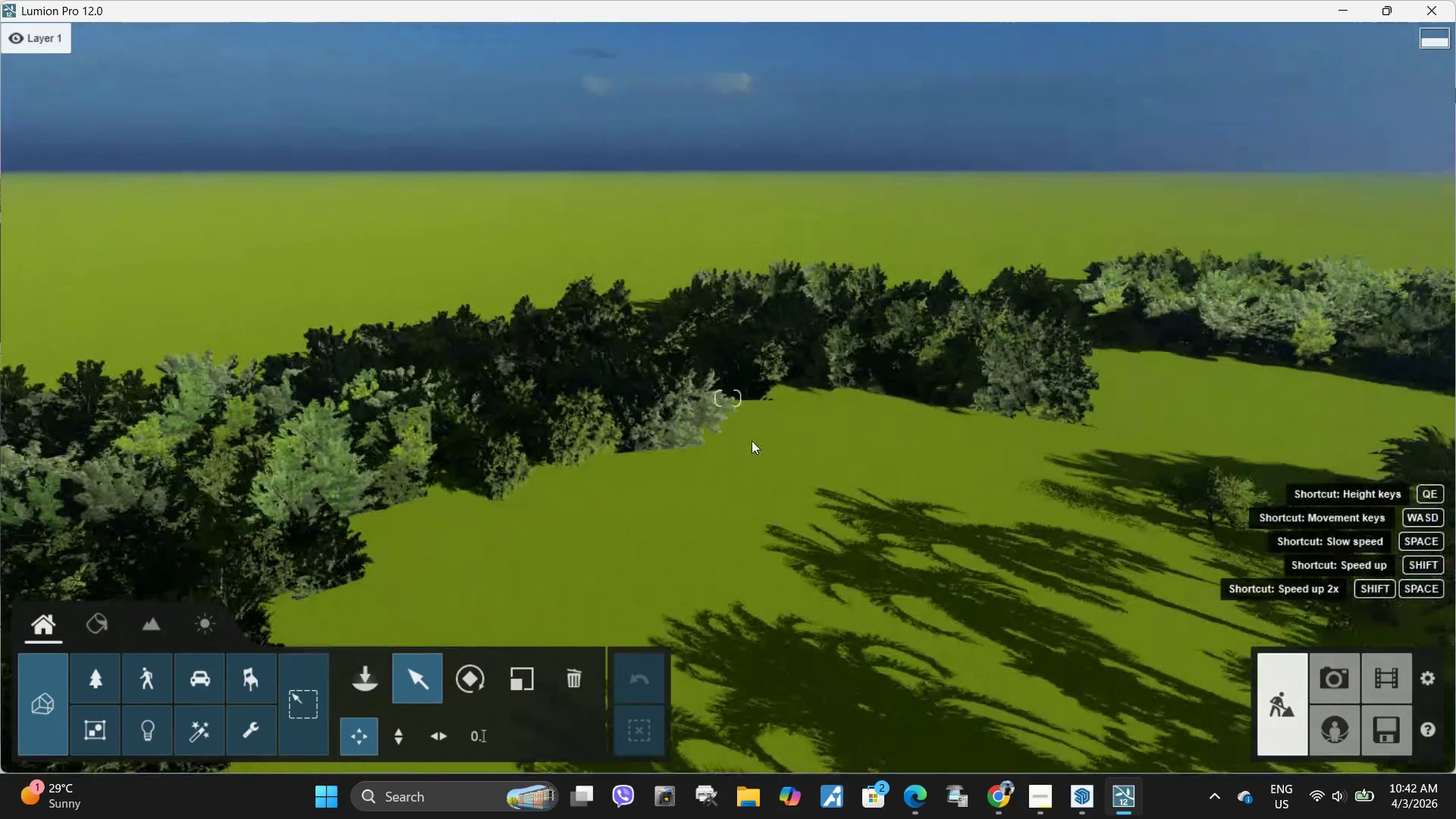 
hold_key(key=Q, duration=0.86)
 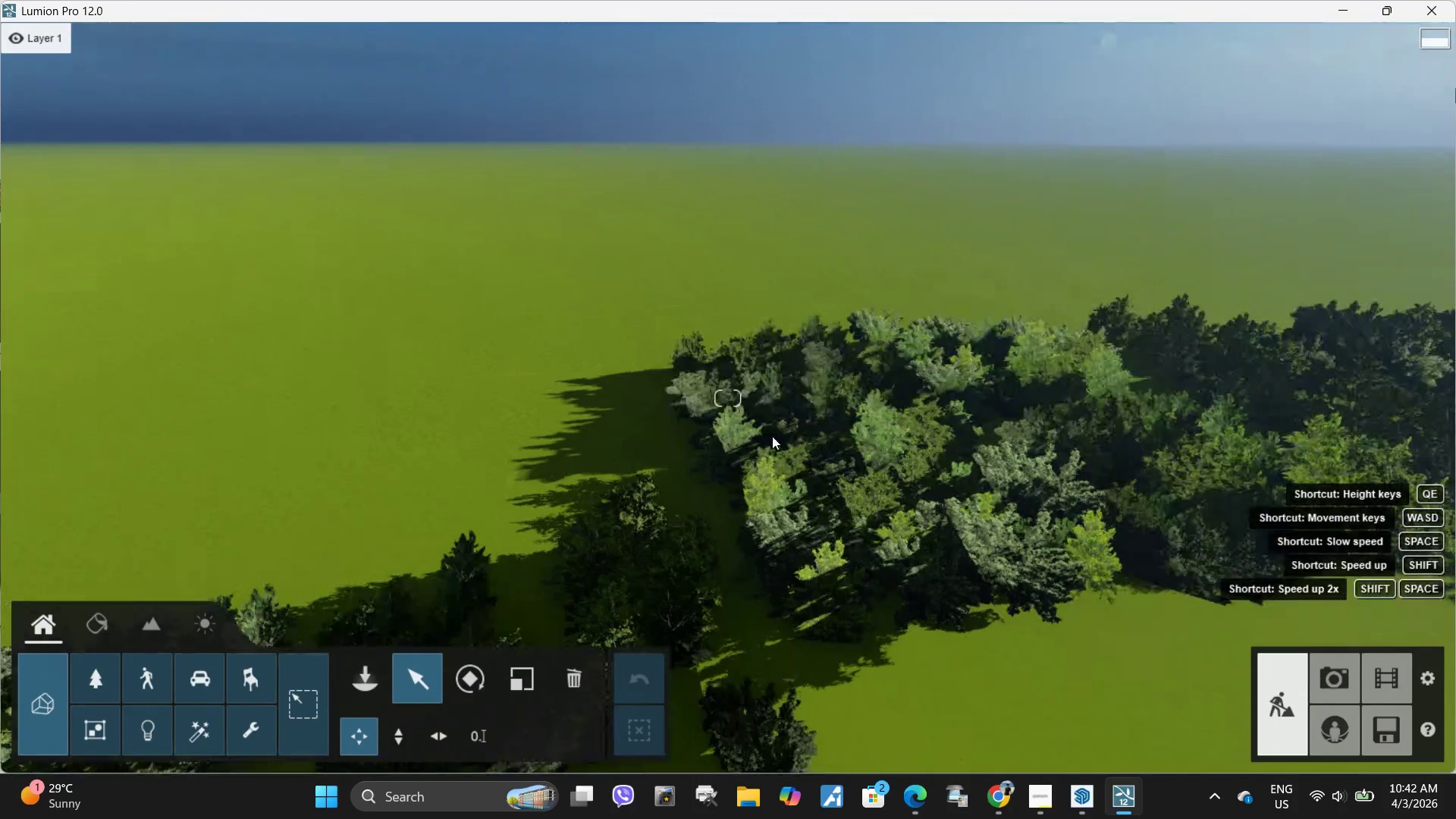 
hold_key(key=Space, duration=1.19)
 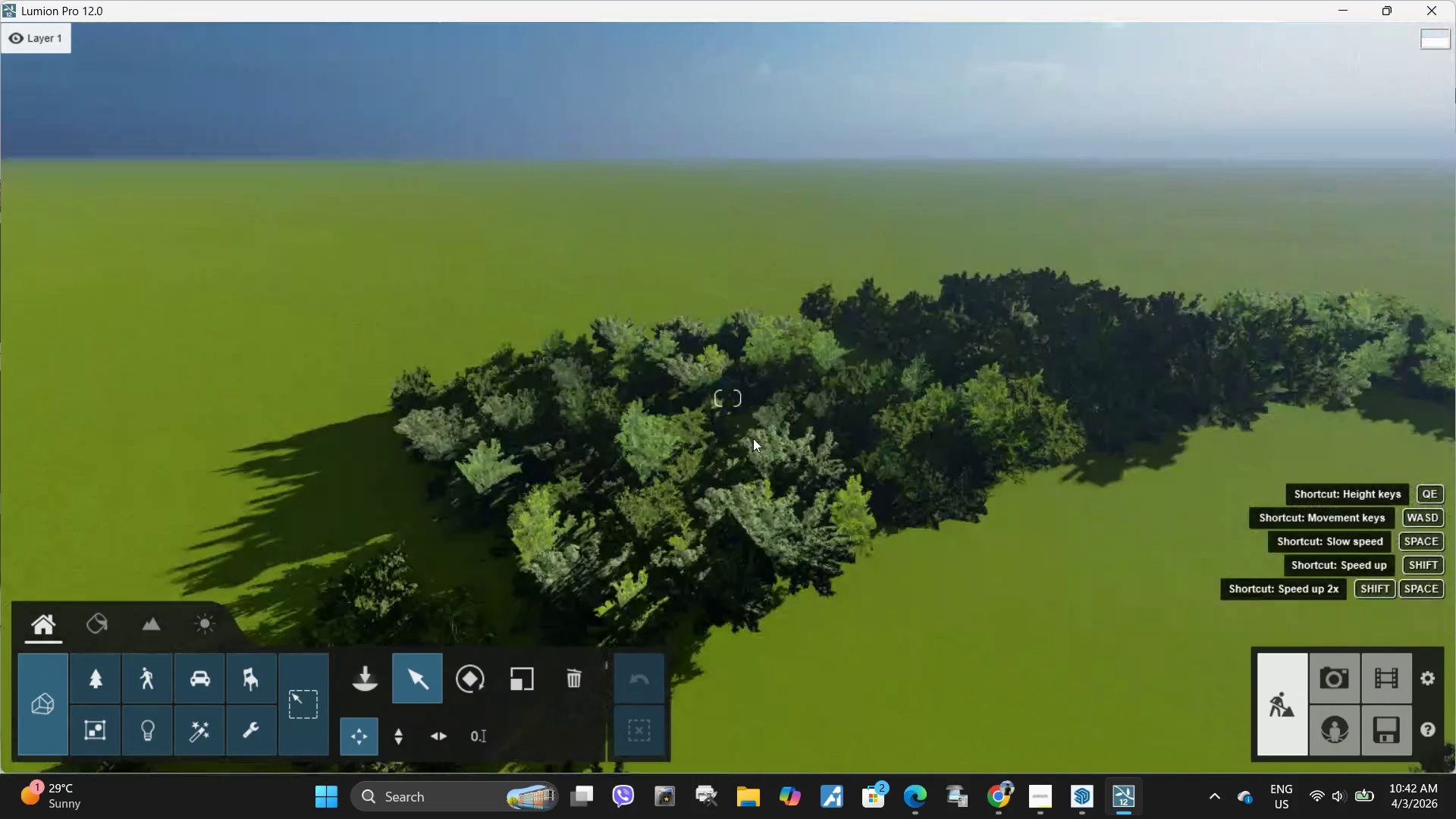 
type(DQA)
 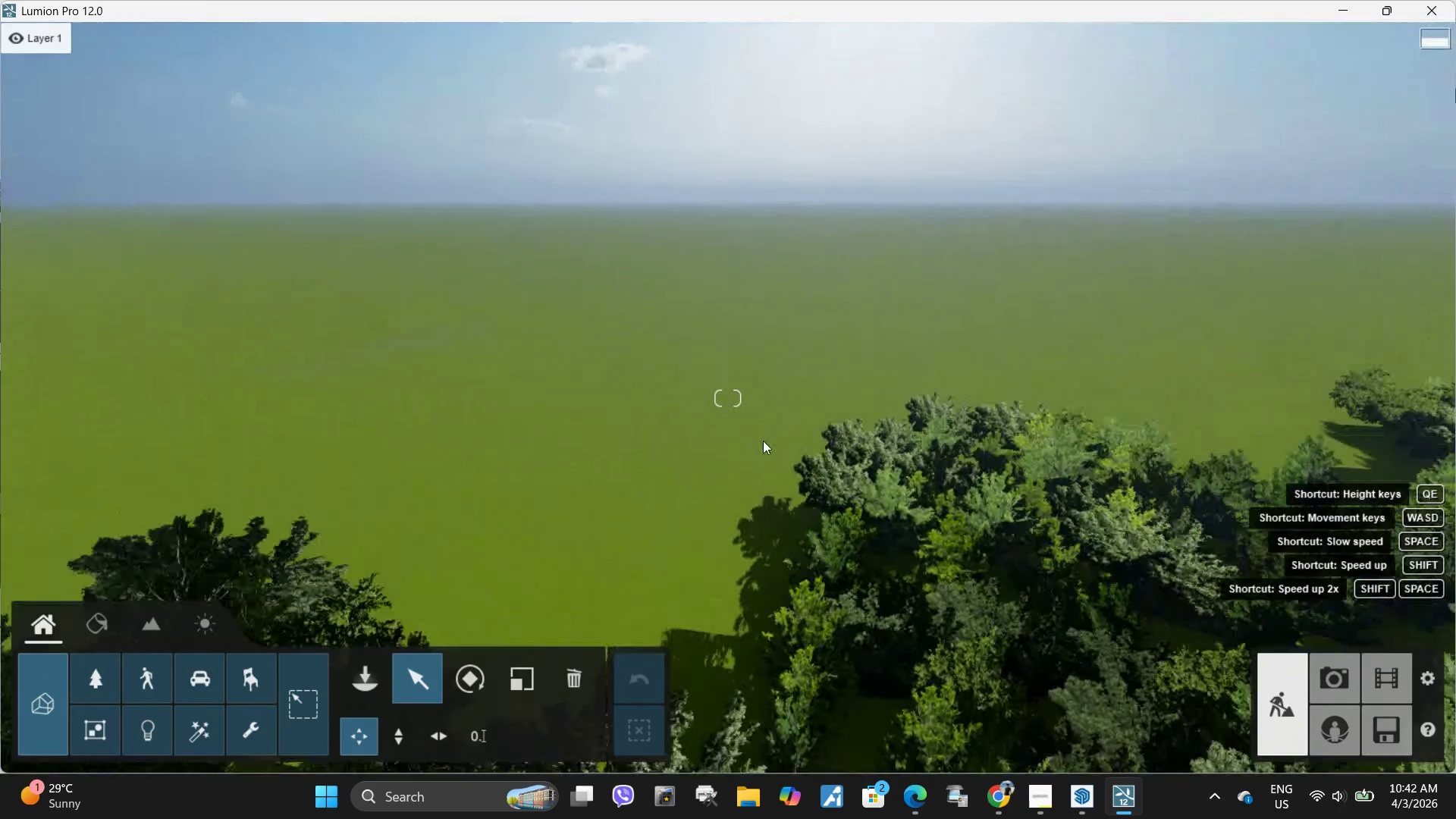 
hold_key(key=E, duration=0.5)
 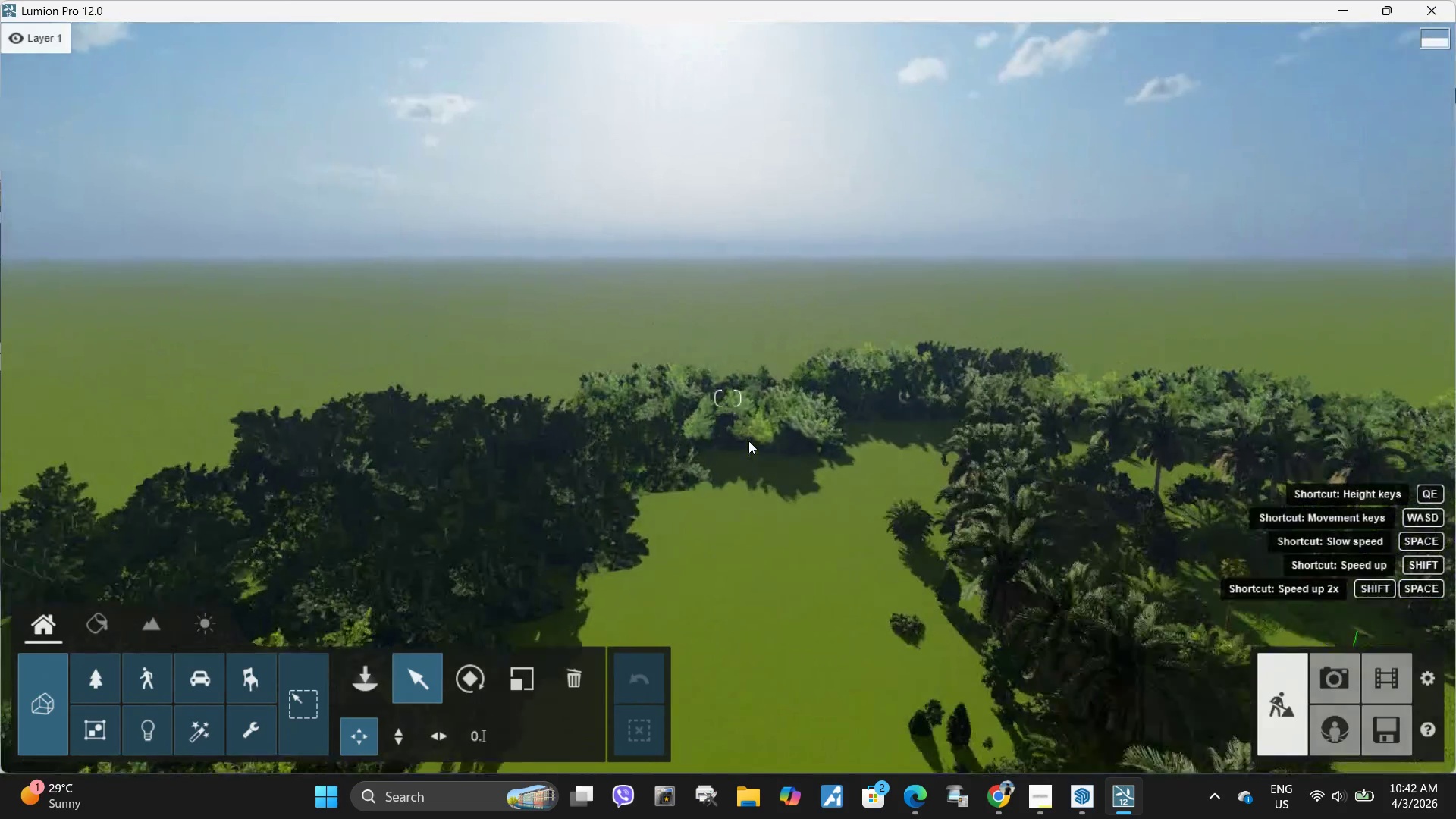 
hold_key(key=Space, duration=2.03)
 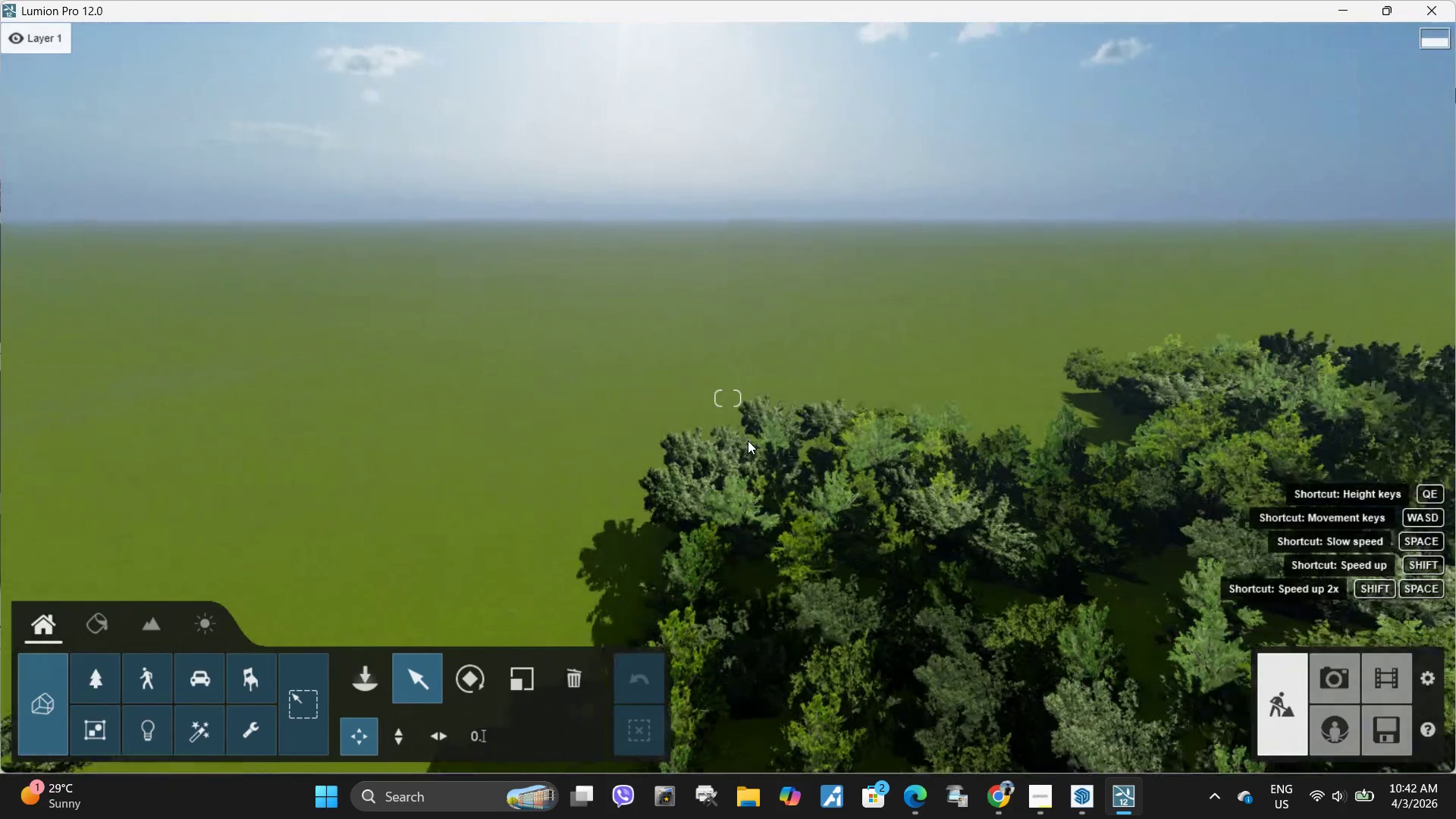 
hold_key(key=A, duration=2.14)
 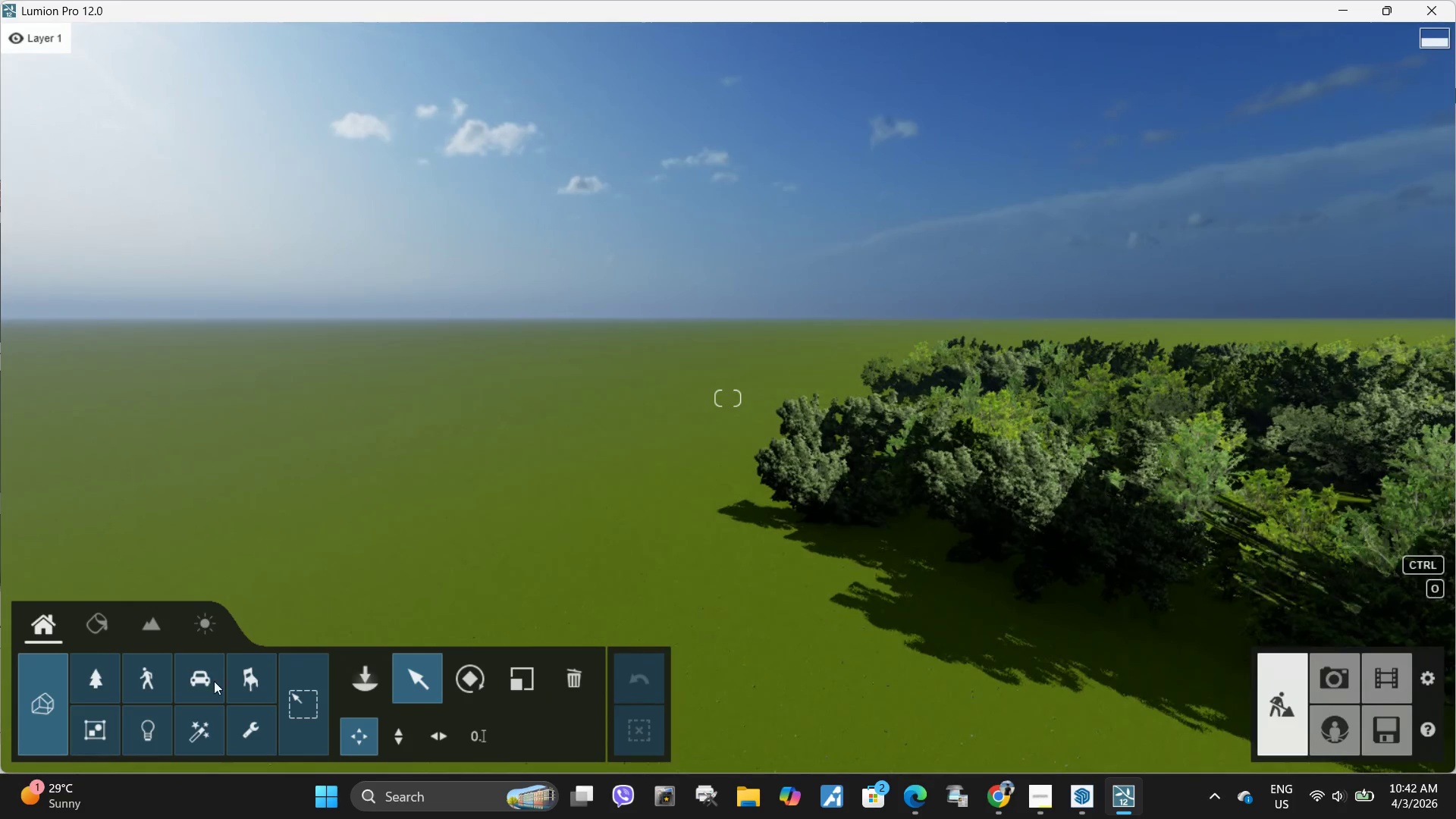 
hold_key(key=E, duration=0.31)
 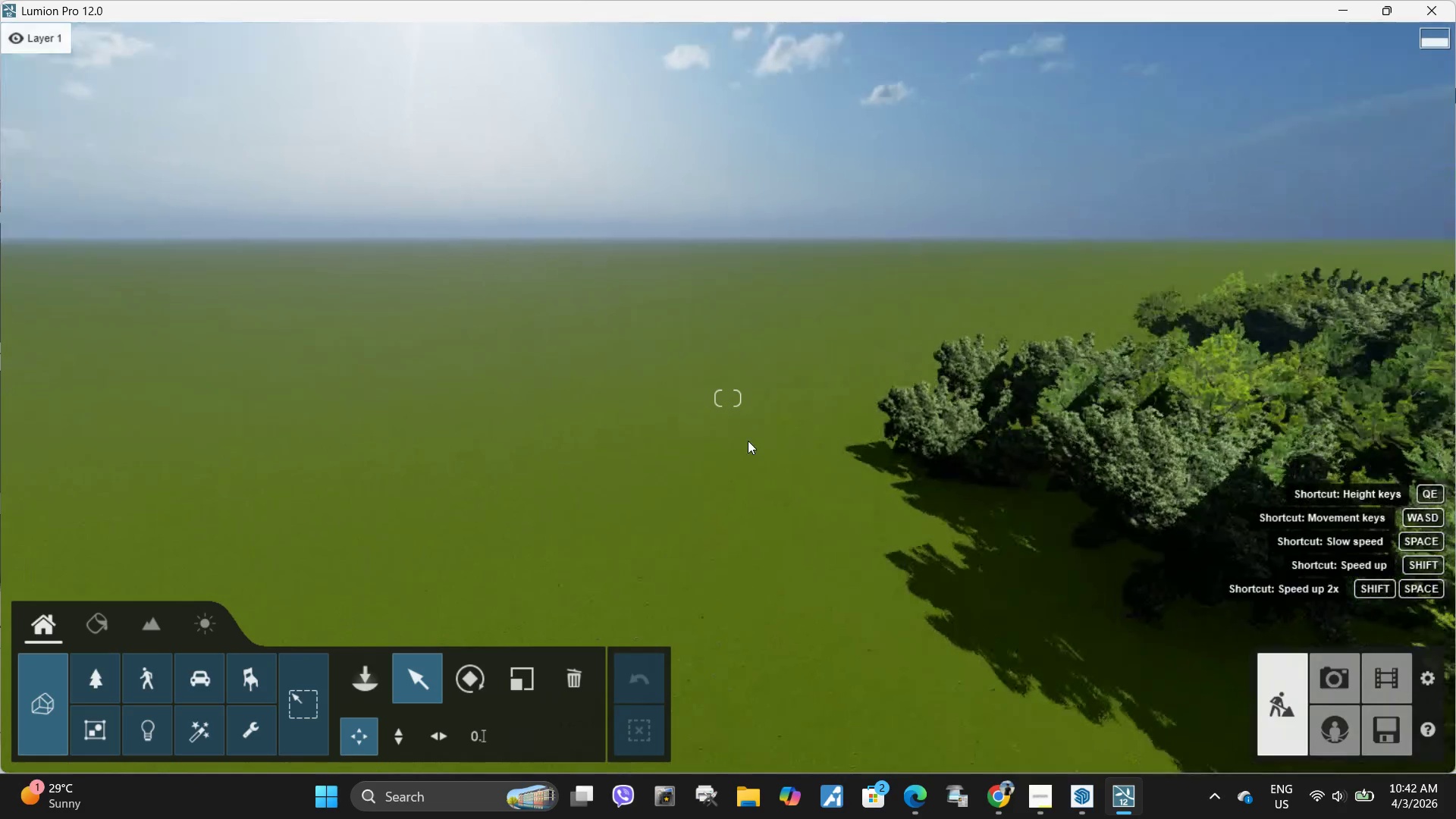 
hold_key(key=Space, duration=0.48)
 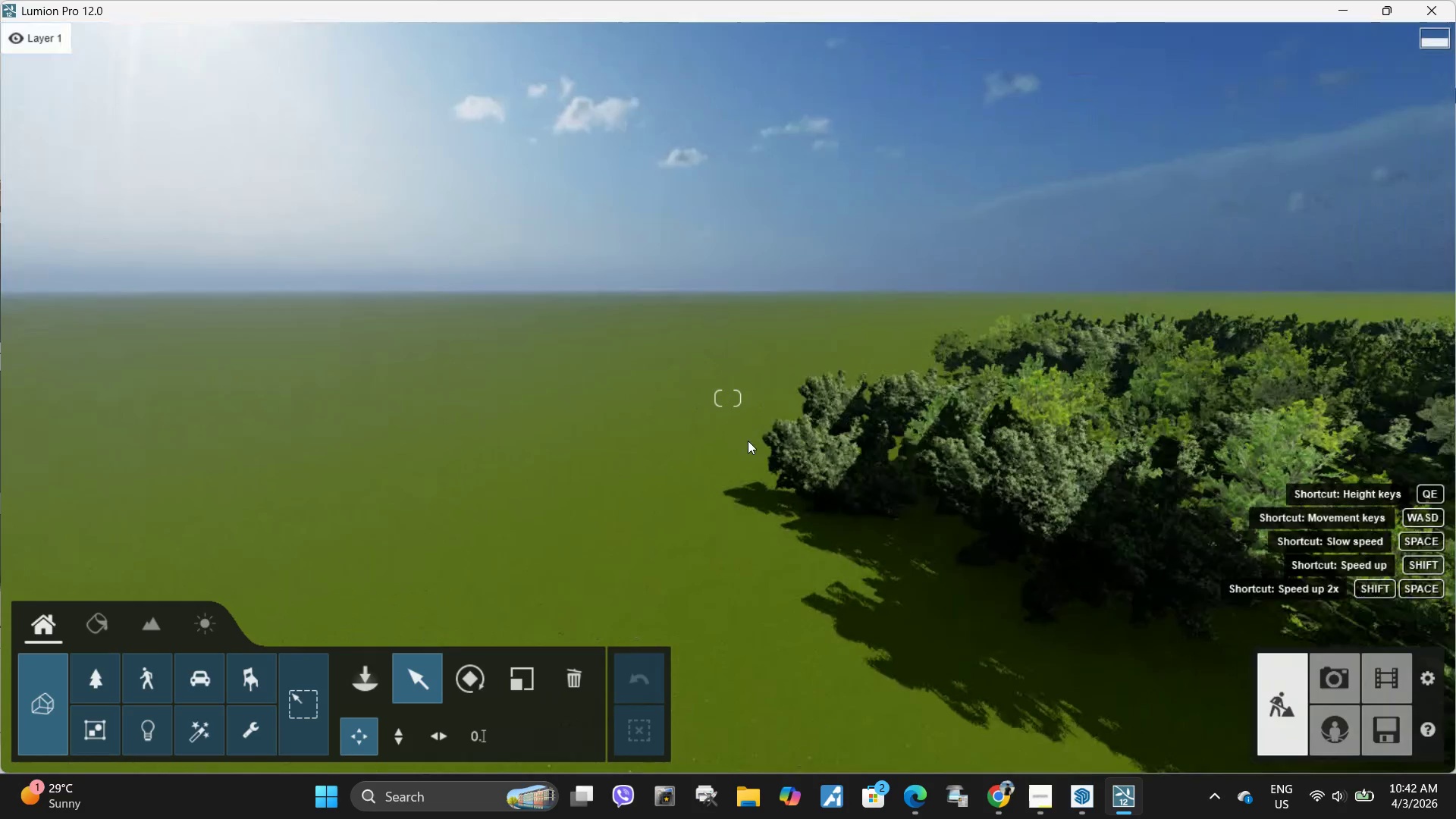 
hold_key(key=S, duration=0.53)
 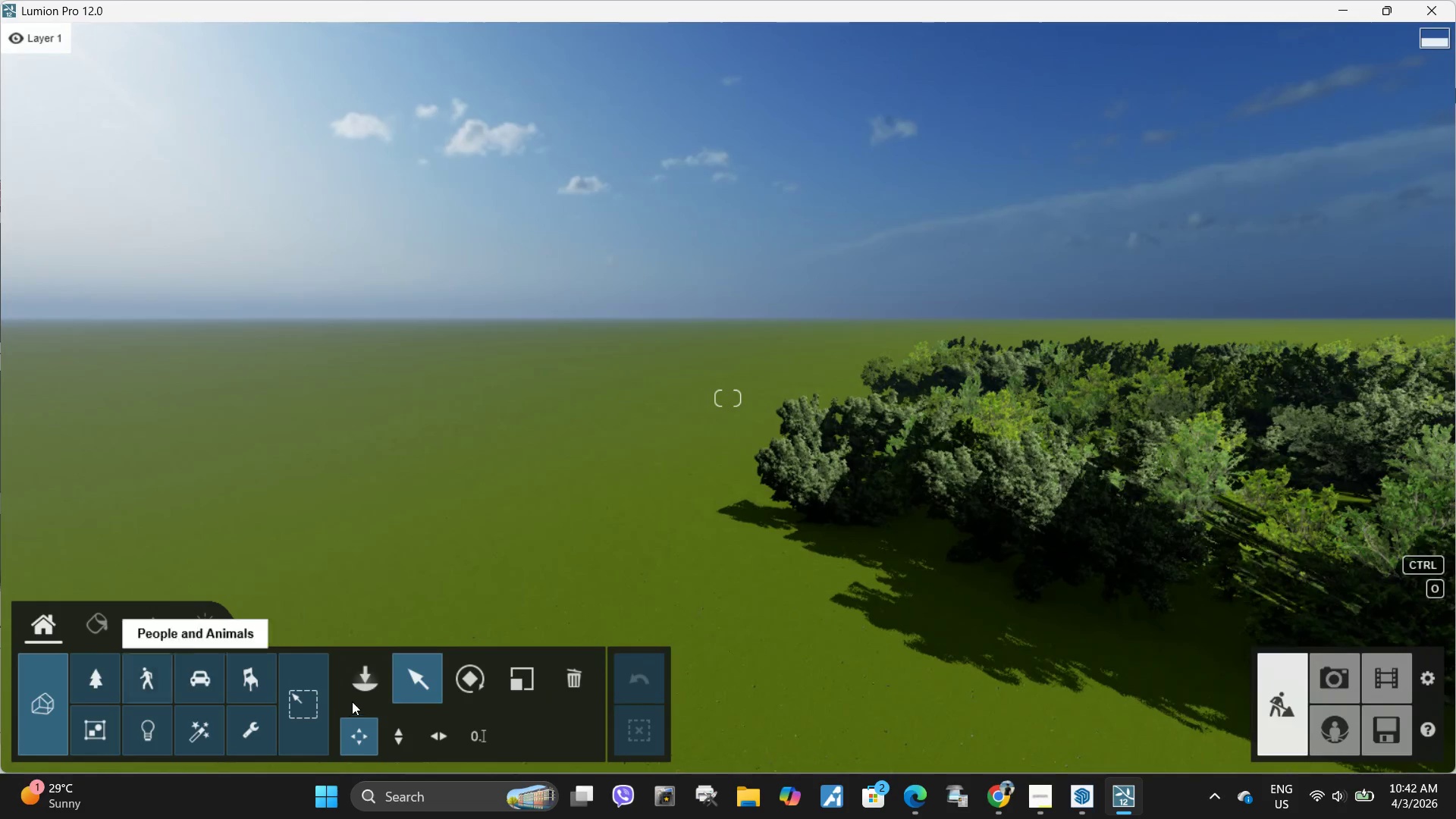 
left_click([369, 688])
 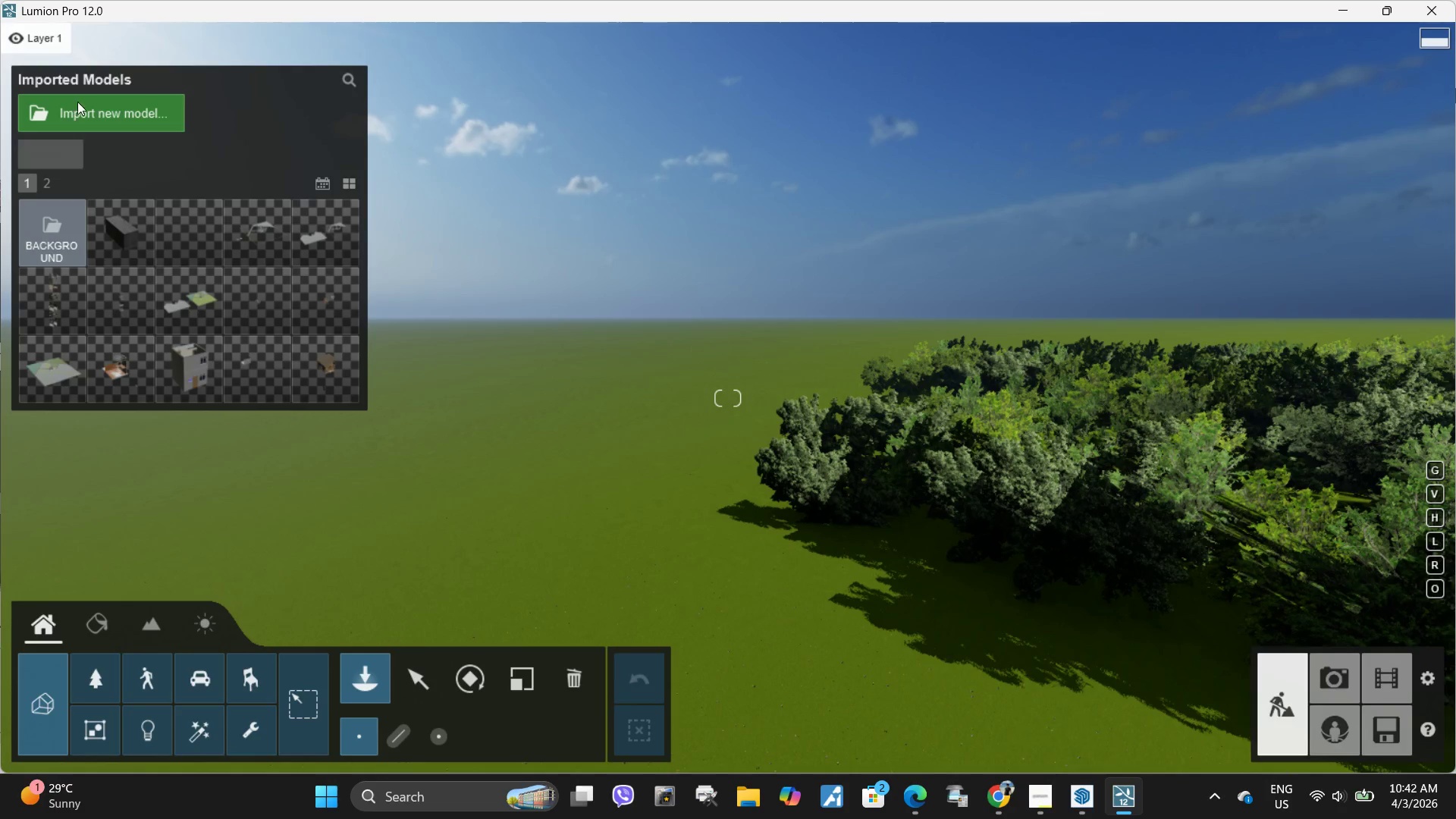 
left_click([89, 100])
 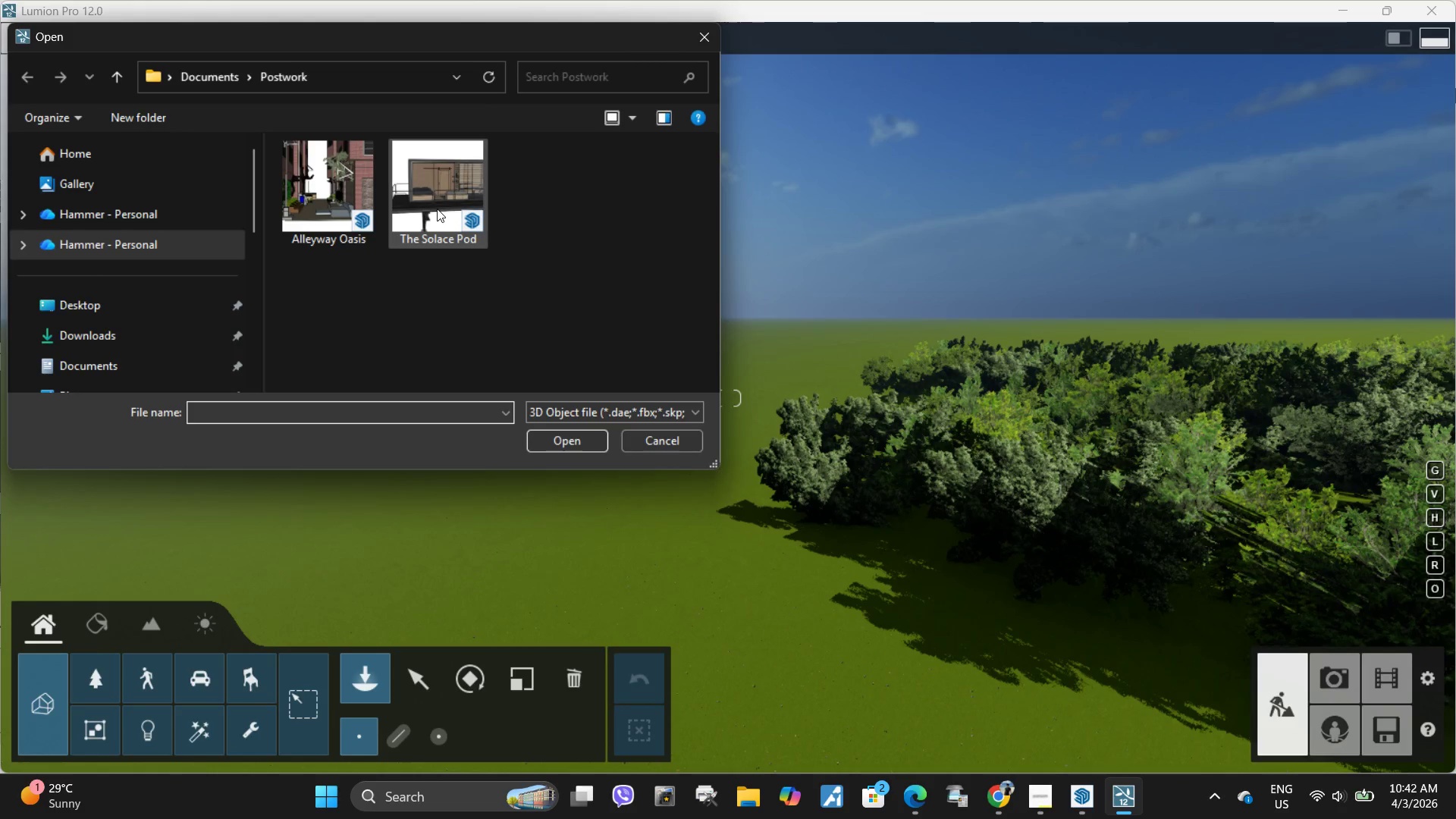 
left_click([318, 209])
 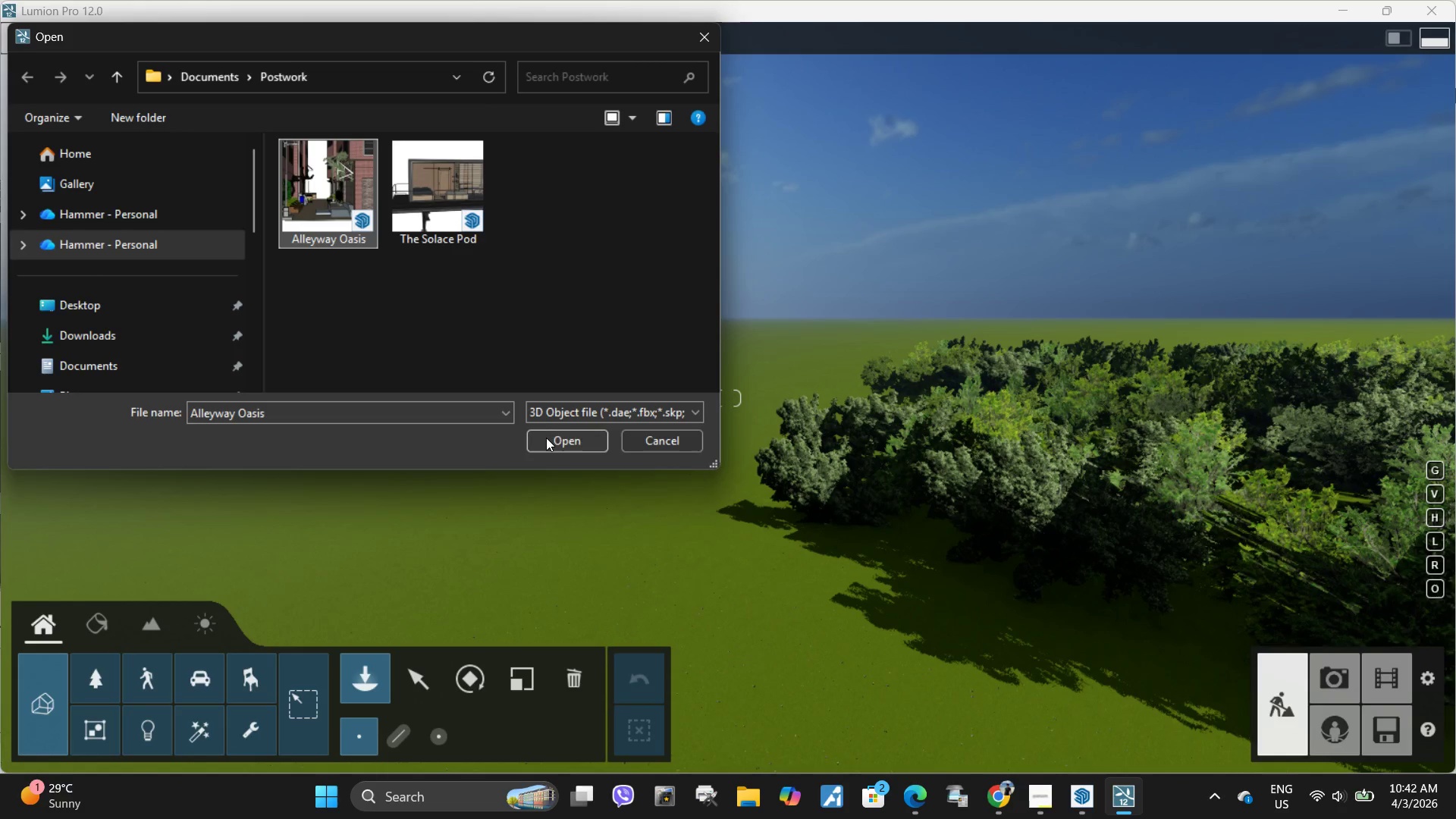 
left_click([546, 438])
 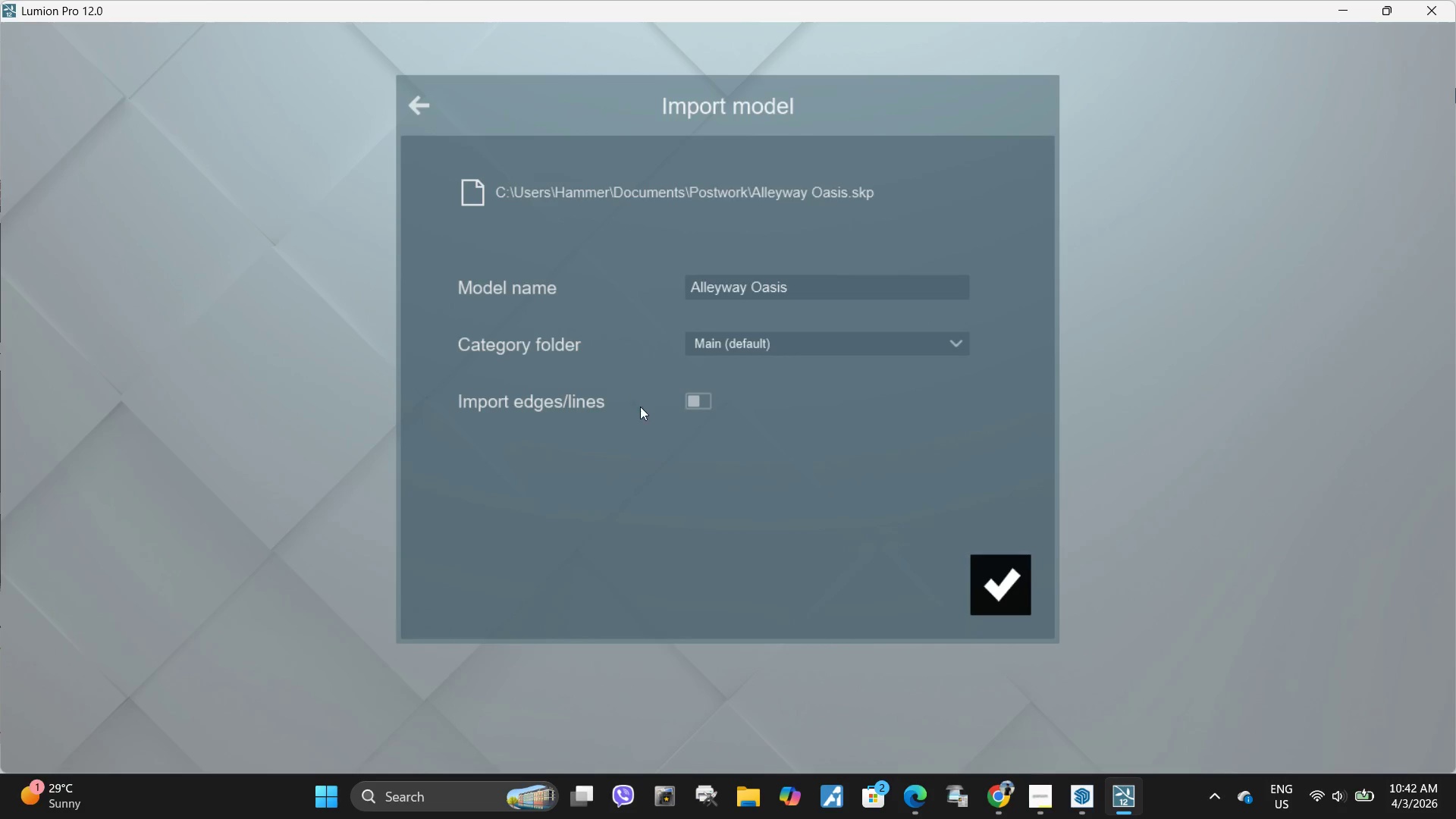 
left_click([1005, 596])
 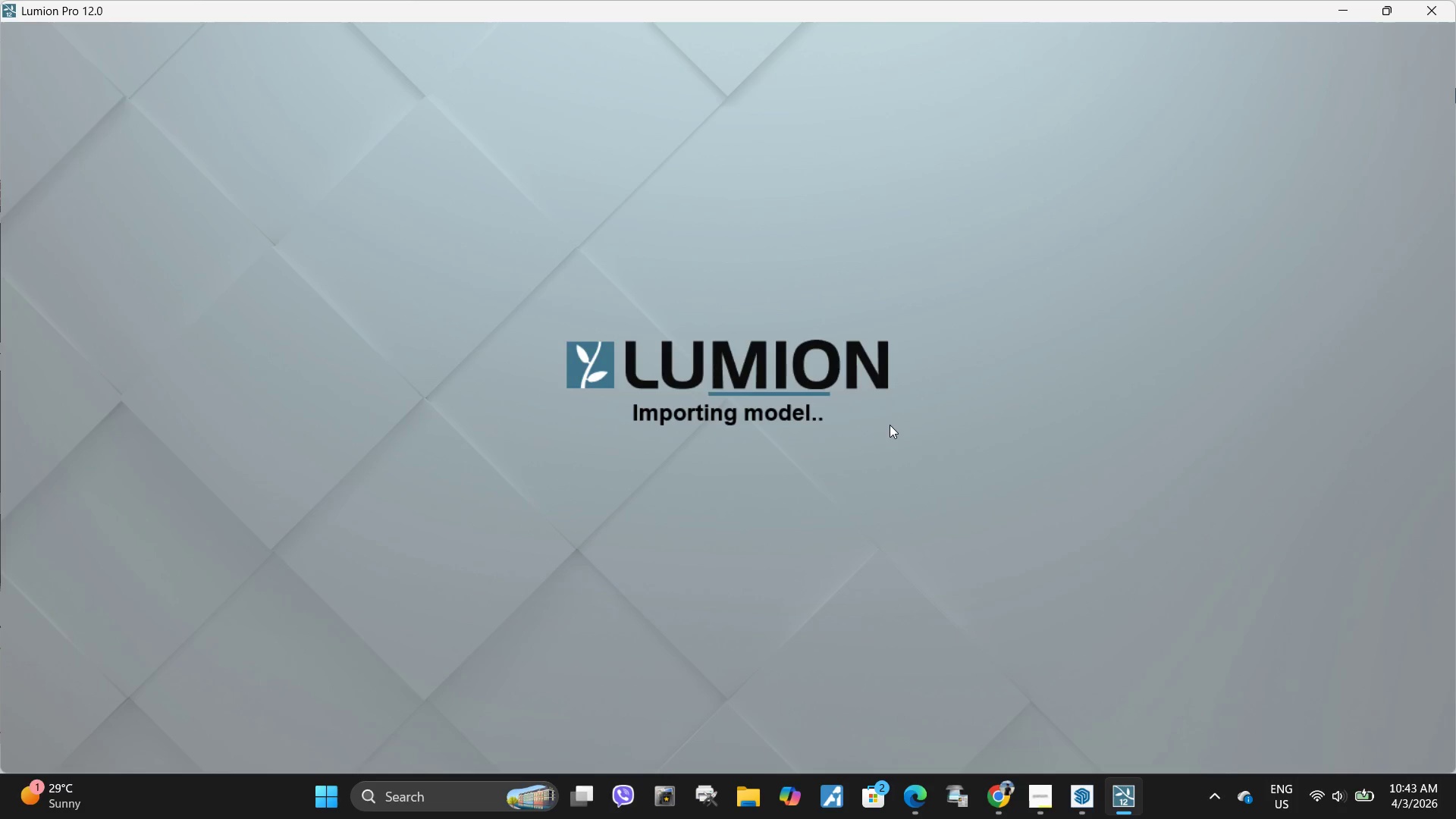 
wait(60.17)
 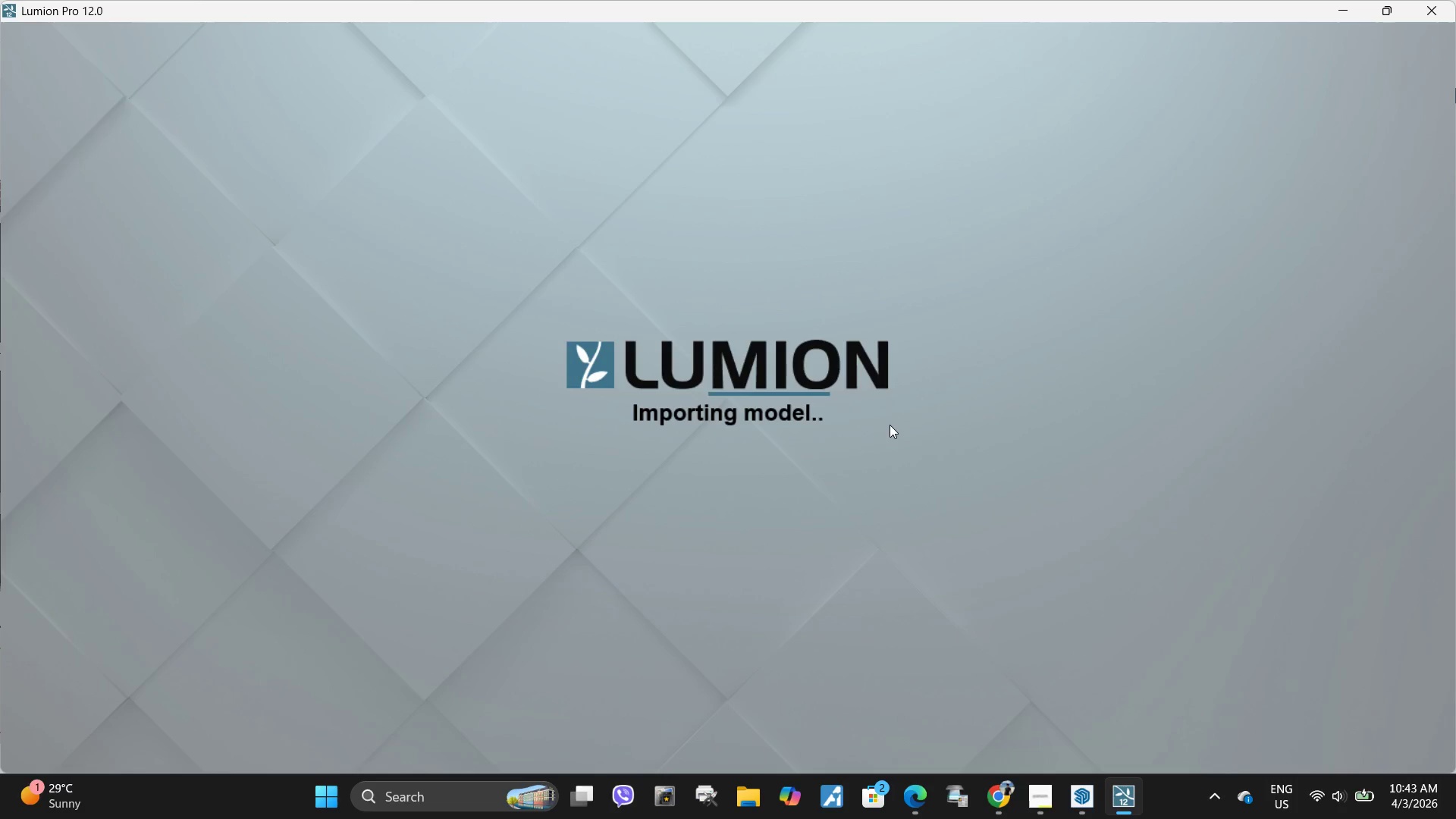 
scroll: coordinate [692, 545], scroll_direction: down, amount: 19.0
 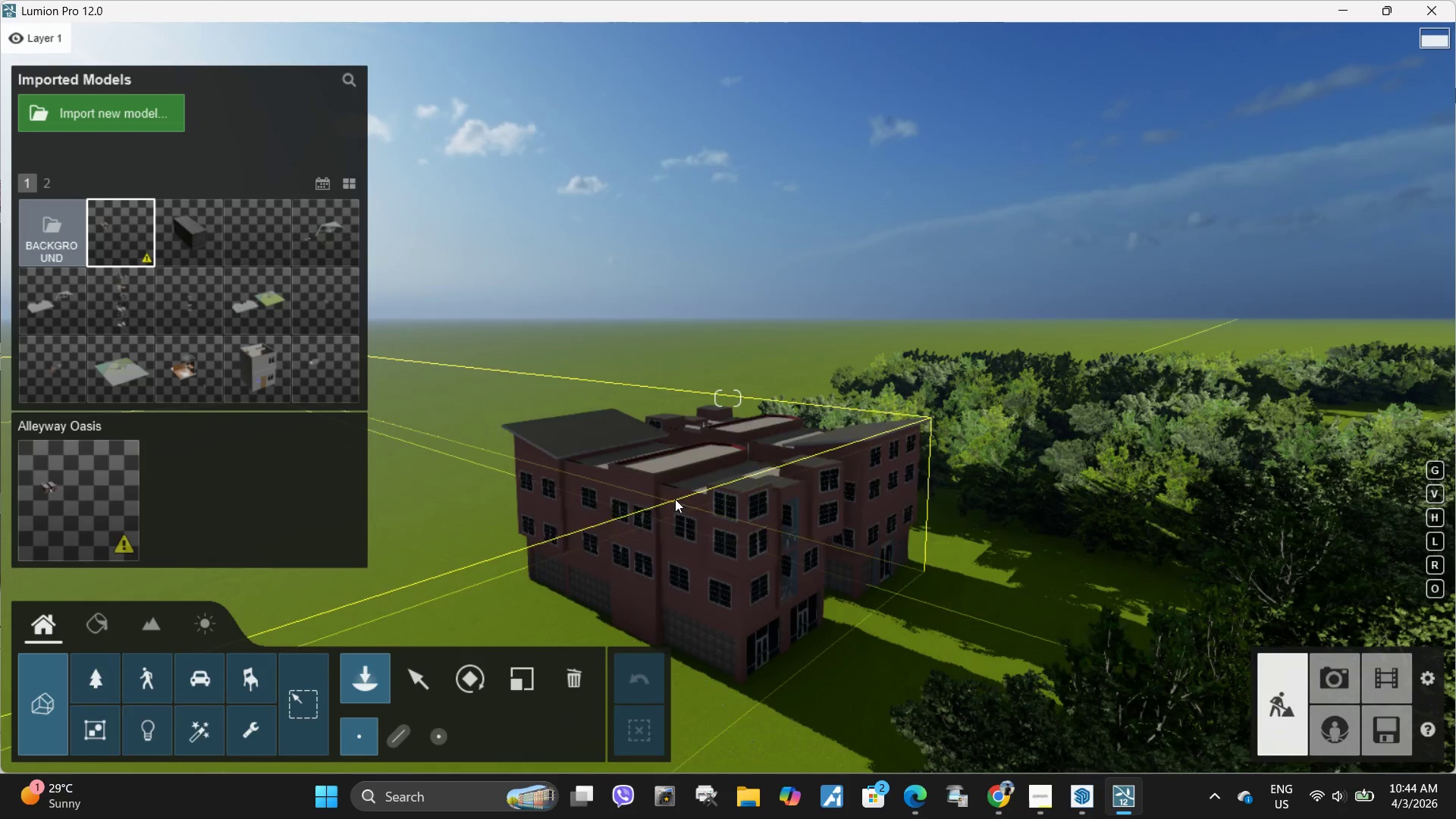 
hold_key(key=A, duration=0.95)
 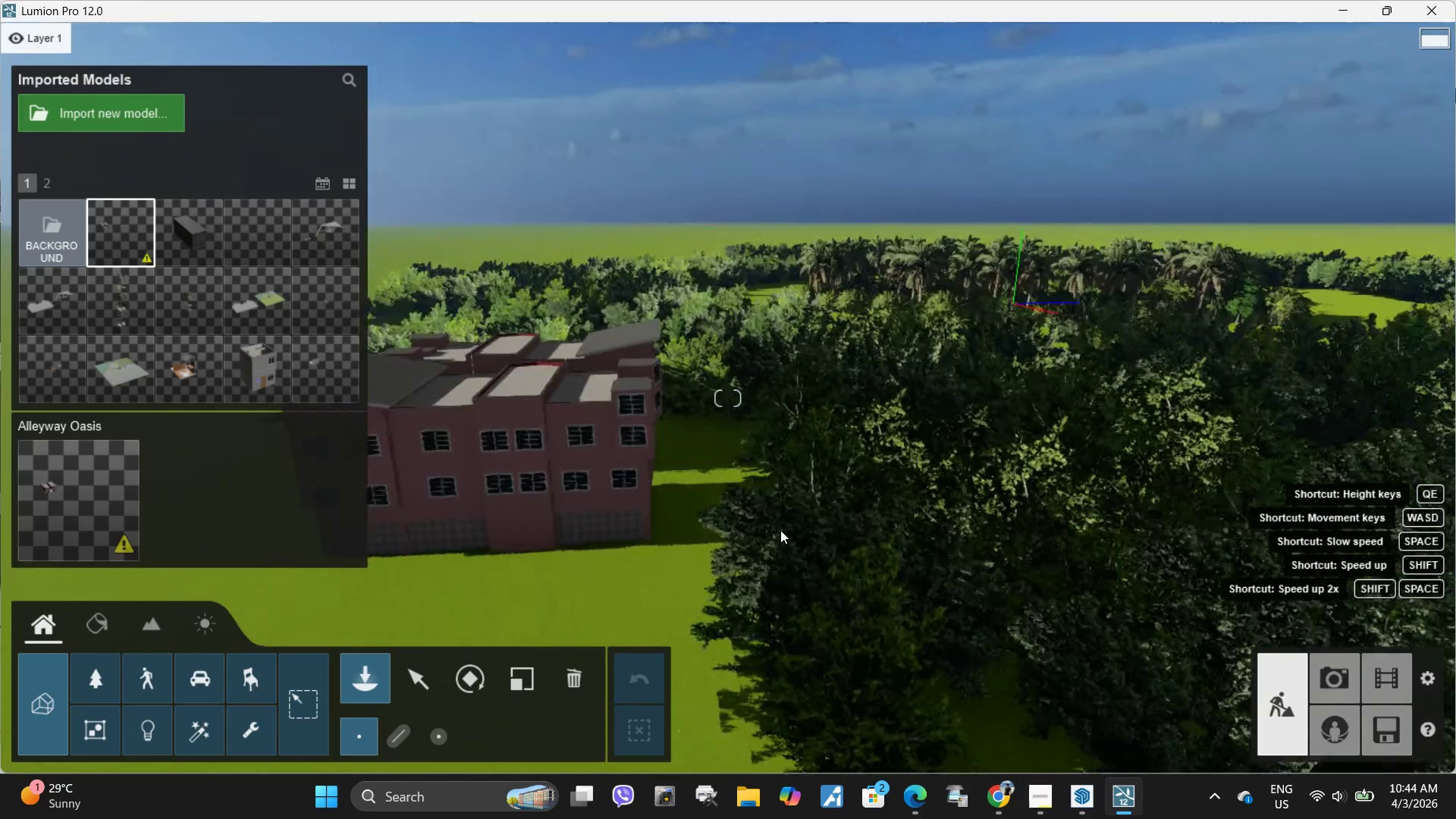 
hold_key(key=ShiftLeft, duration=4.75)
 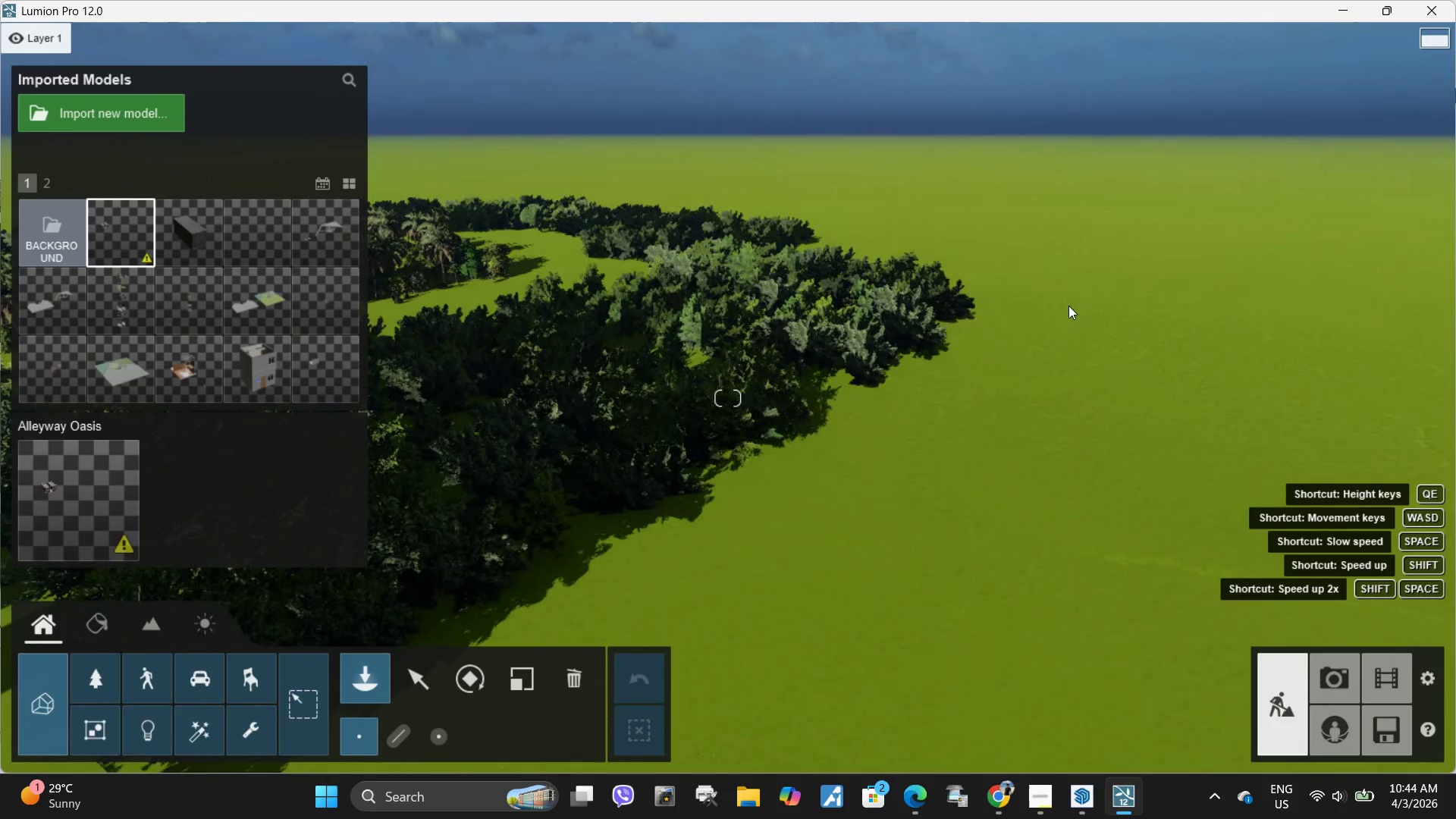 
hold_key(key=S, duration=4.0)
 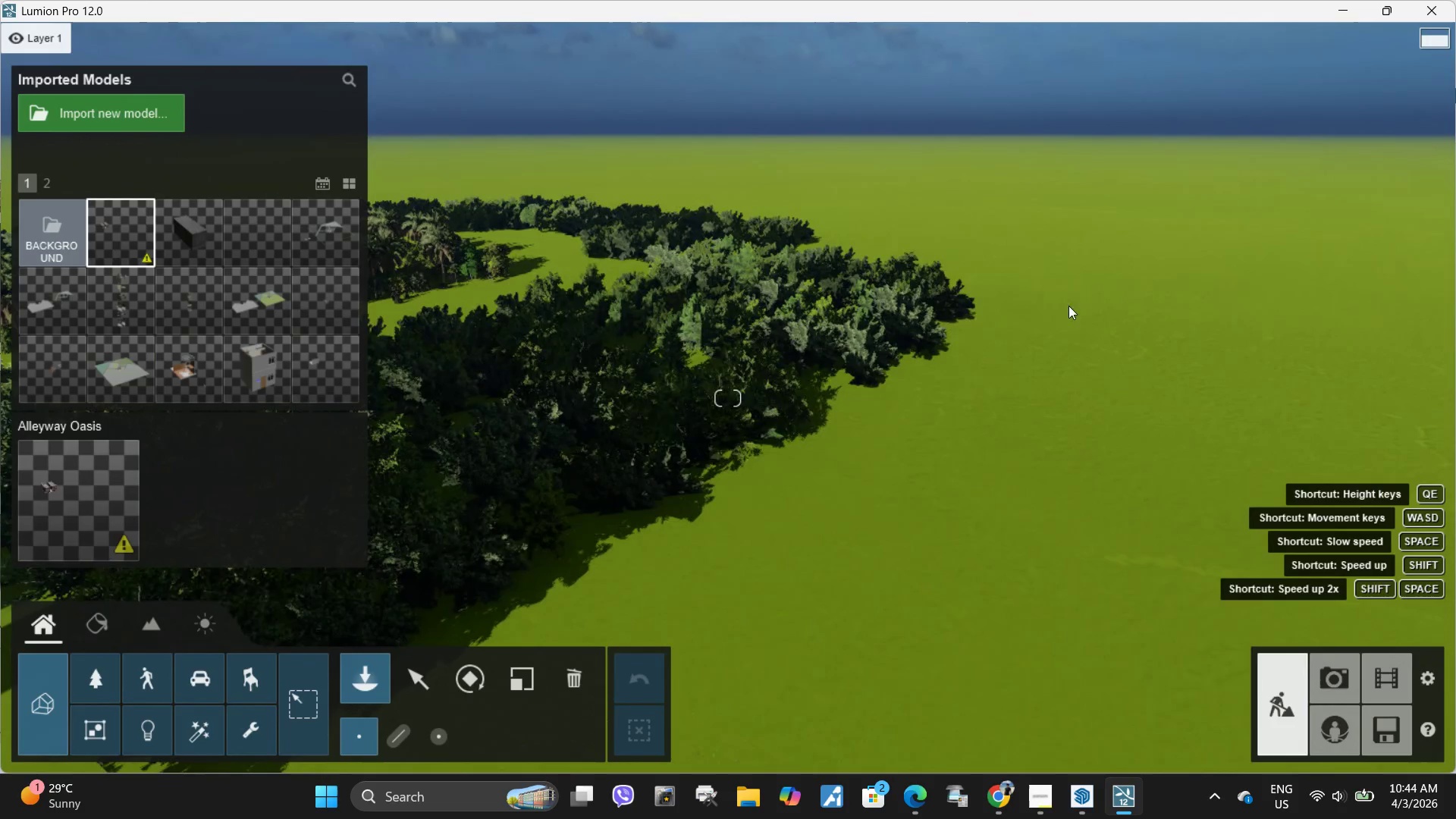 
hold_key(key=Q, duration=1.03)
 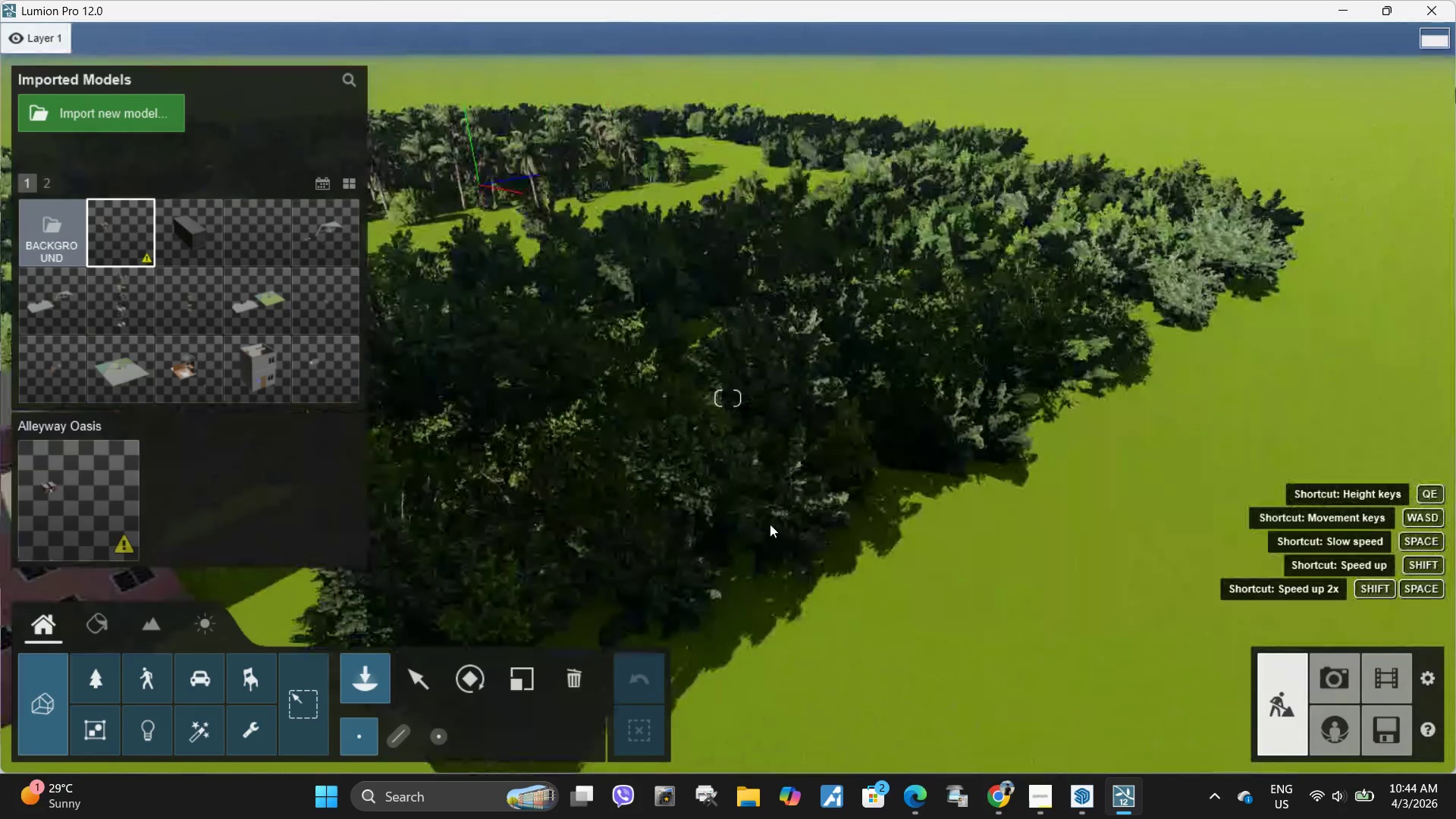 
hold_key(key=D, duration=1.52)
 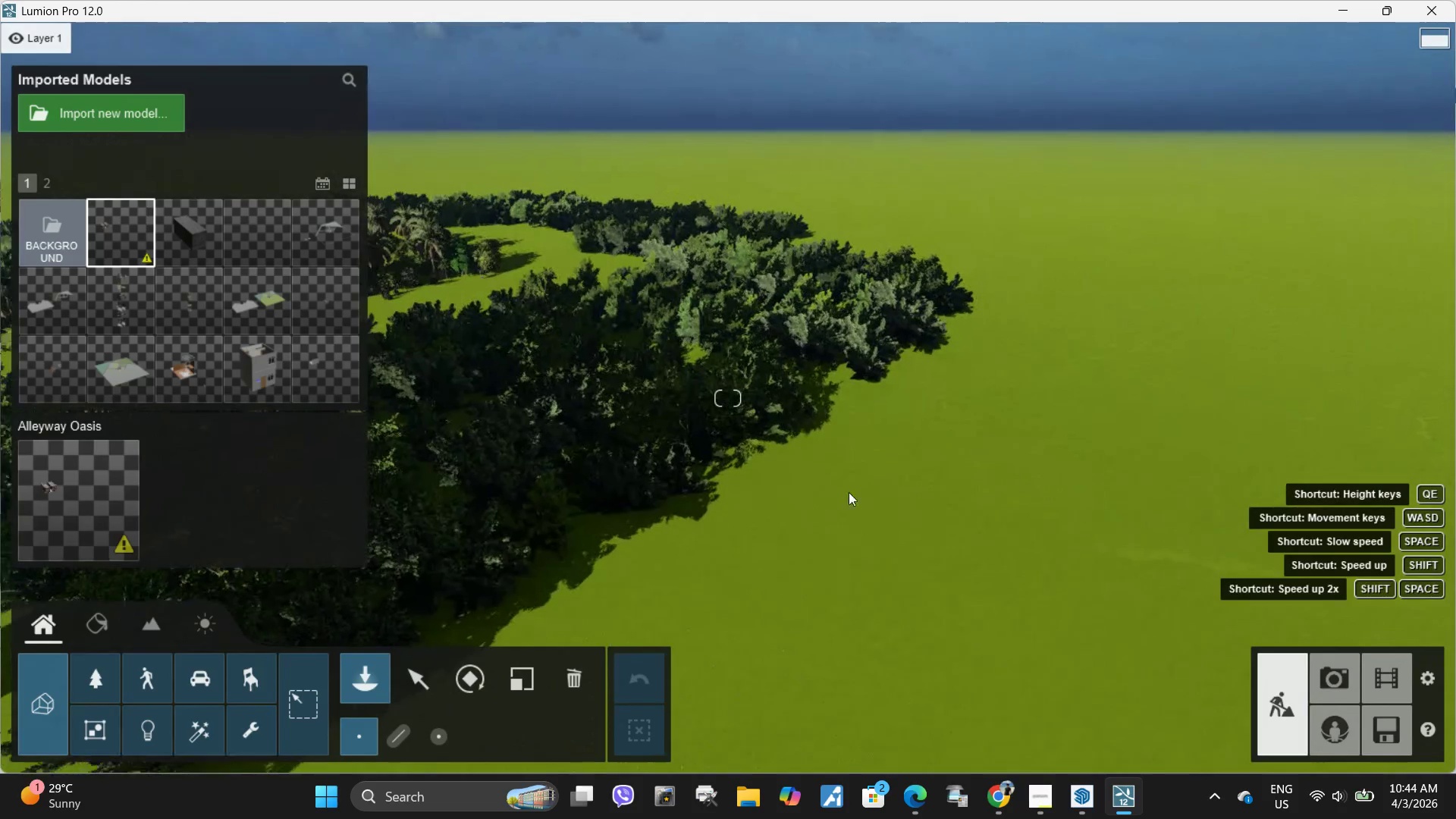 
hold_key(key=D, duration=0.52)
 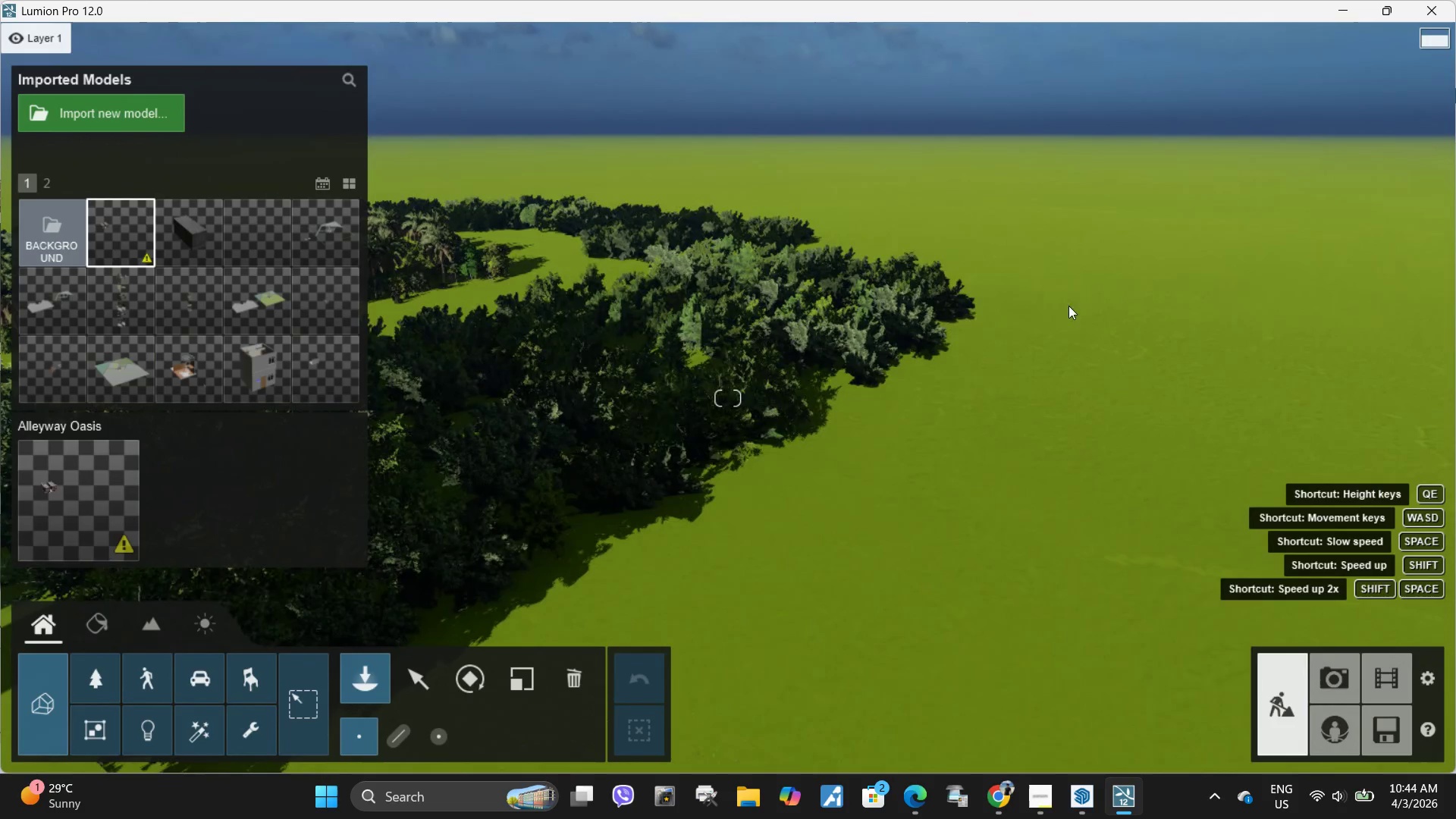 
right_click([777, 530])
 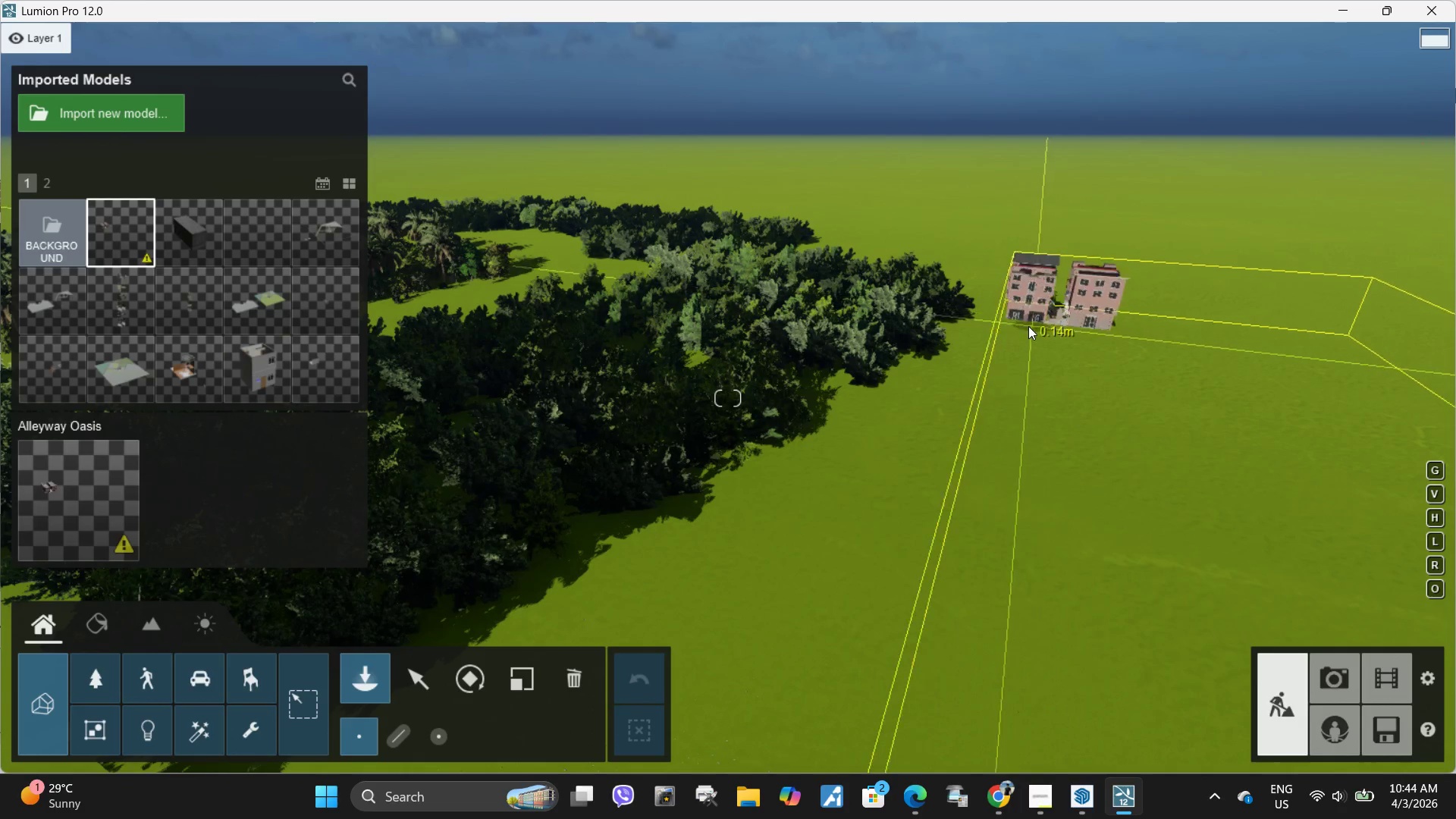 
hold_key(key=W, duration=0.97)
 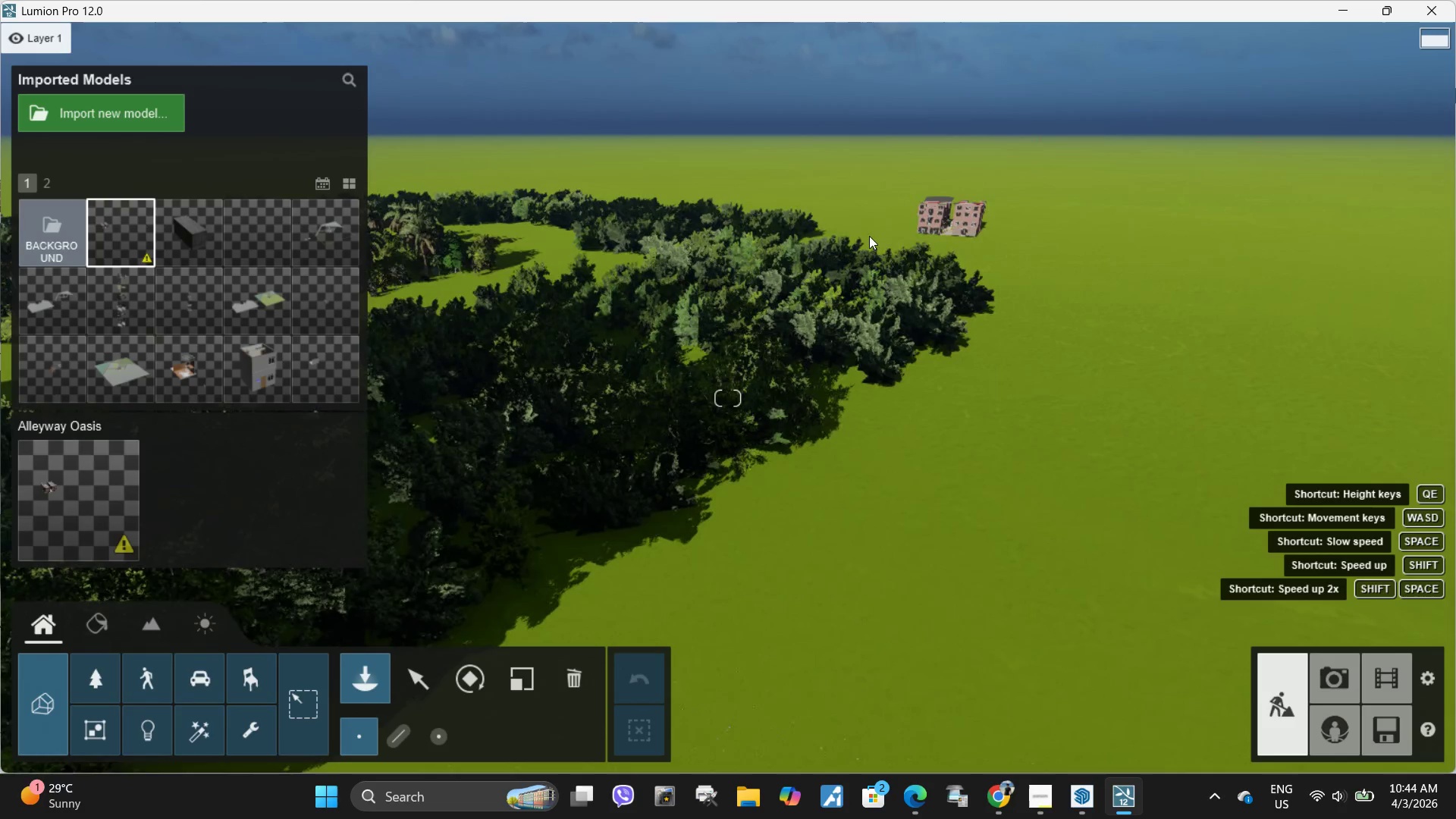 
hold_key(key=ShiftLeft, duration=0.94)
 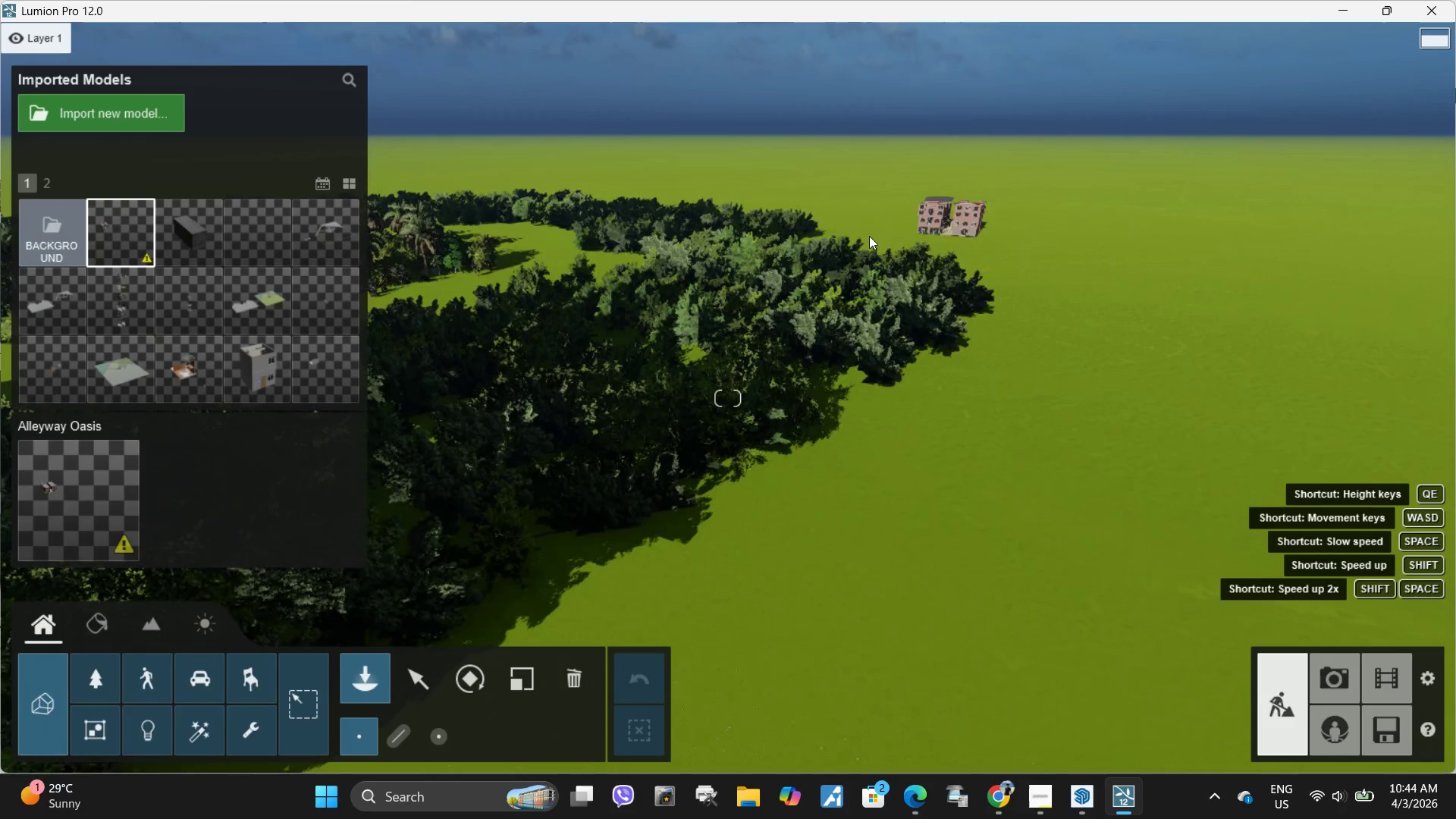 
hold_key(key=ShiftLeft, duration=13.67)
left_click([880, 243])
 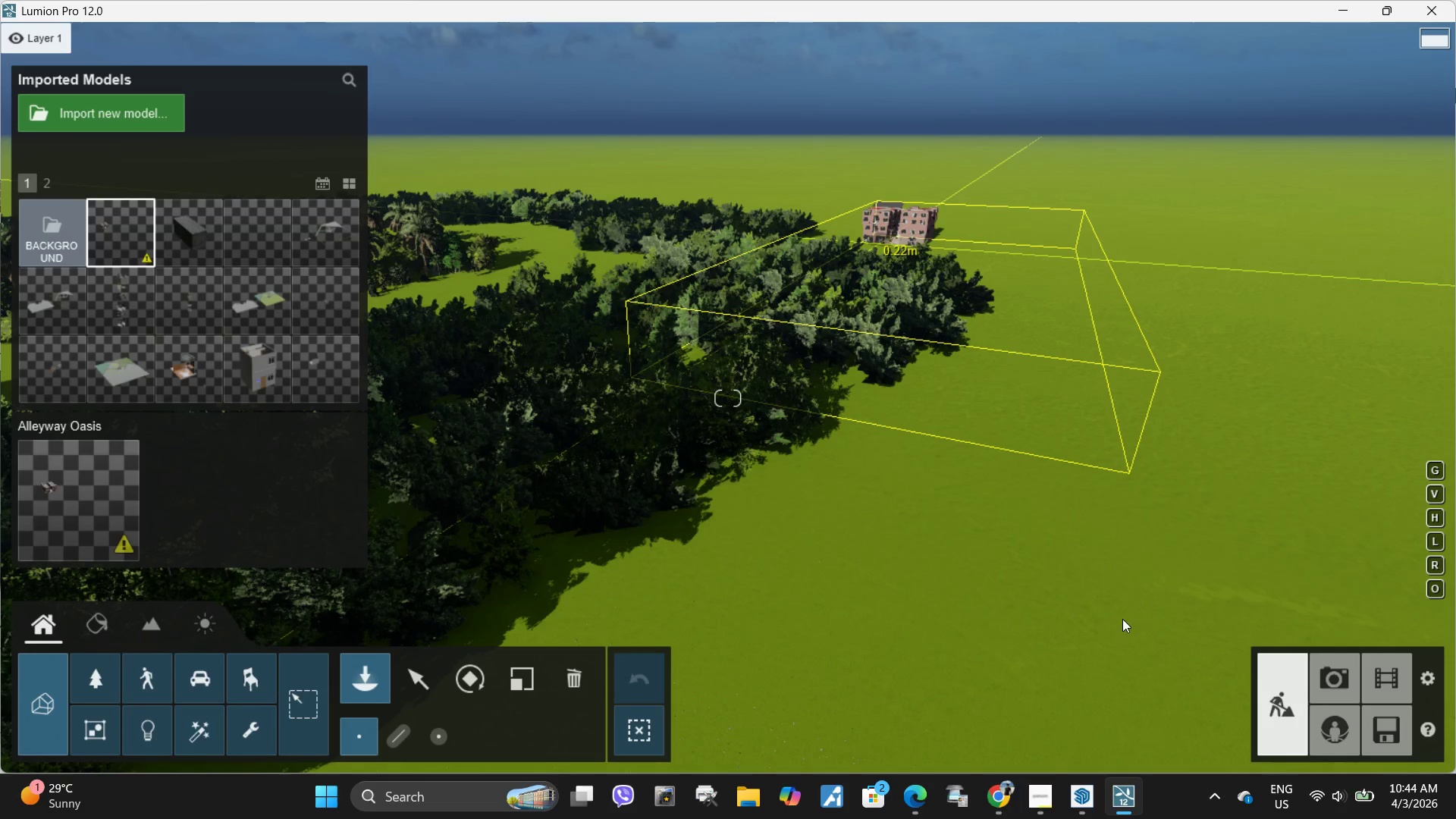 
key(W)
 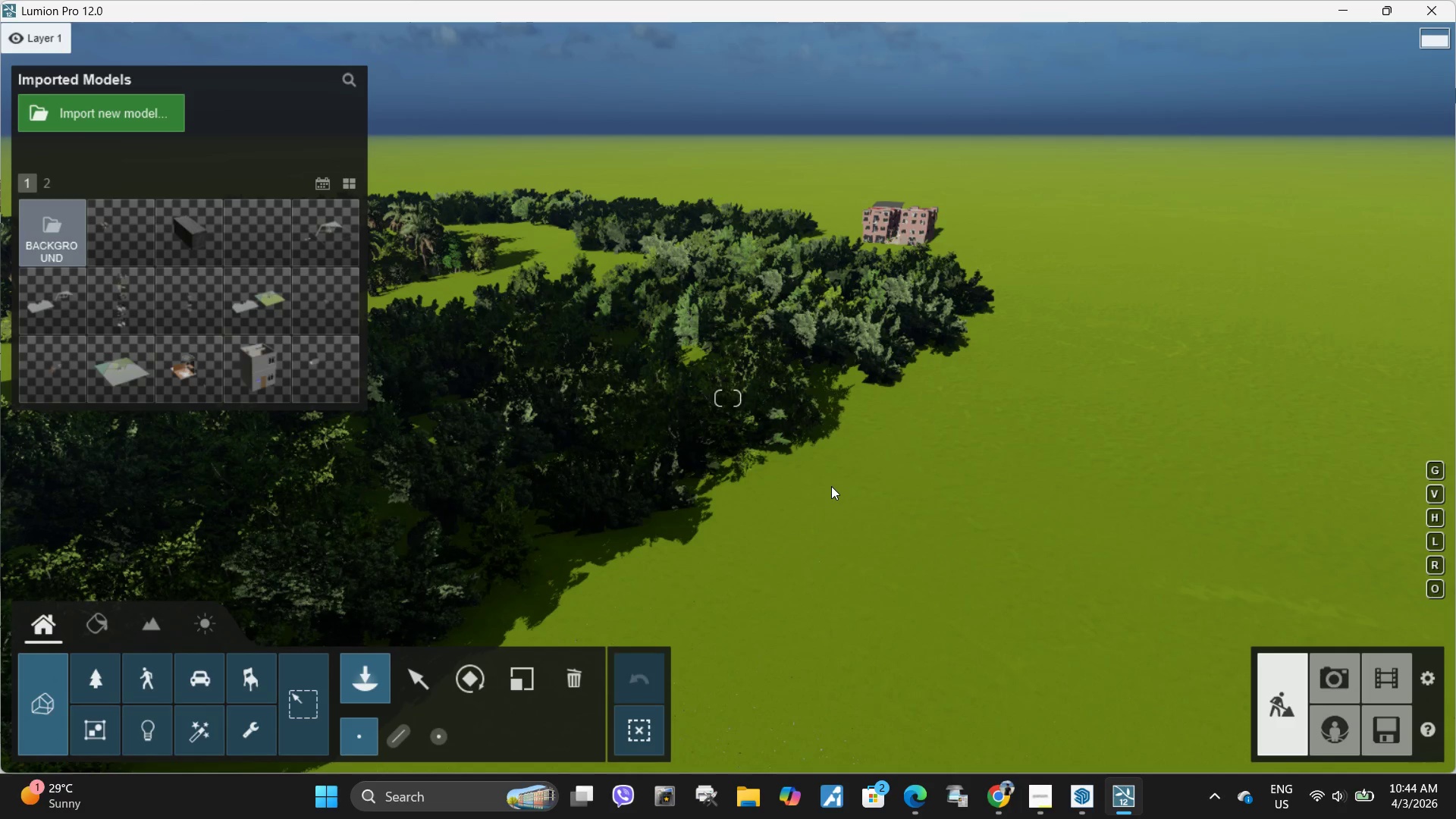 
hold_key(key=W, duration=3.38)
 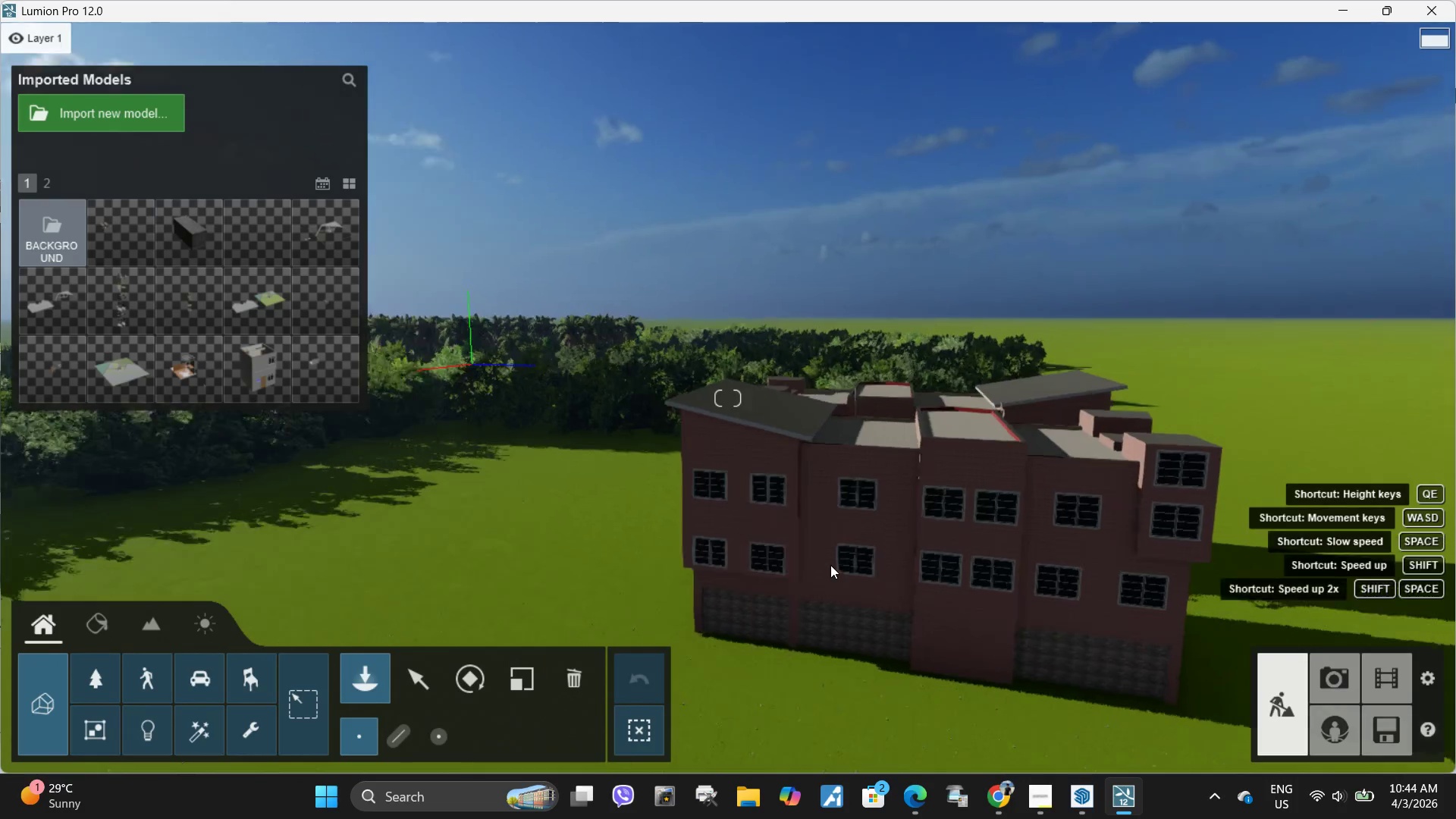 
hold_key(key=Space, duration=2.53)
 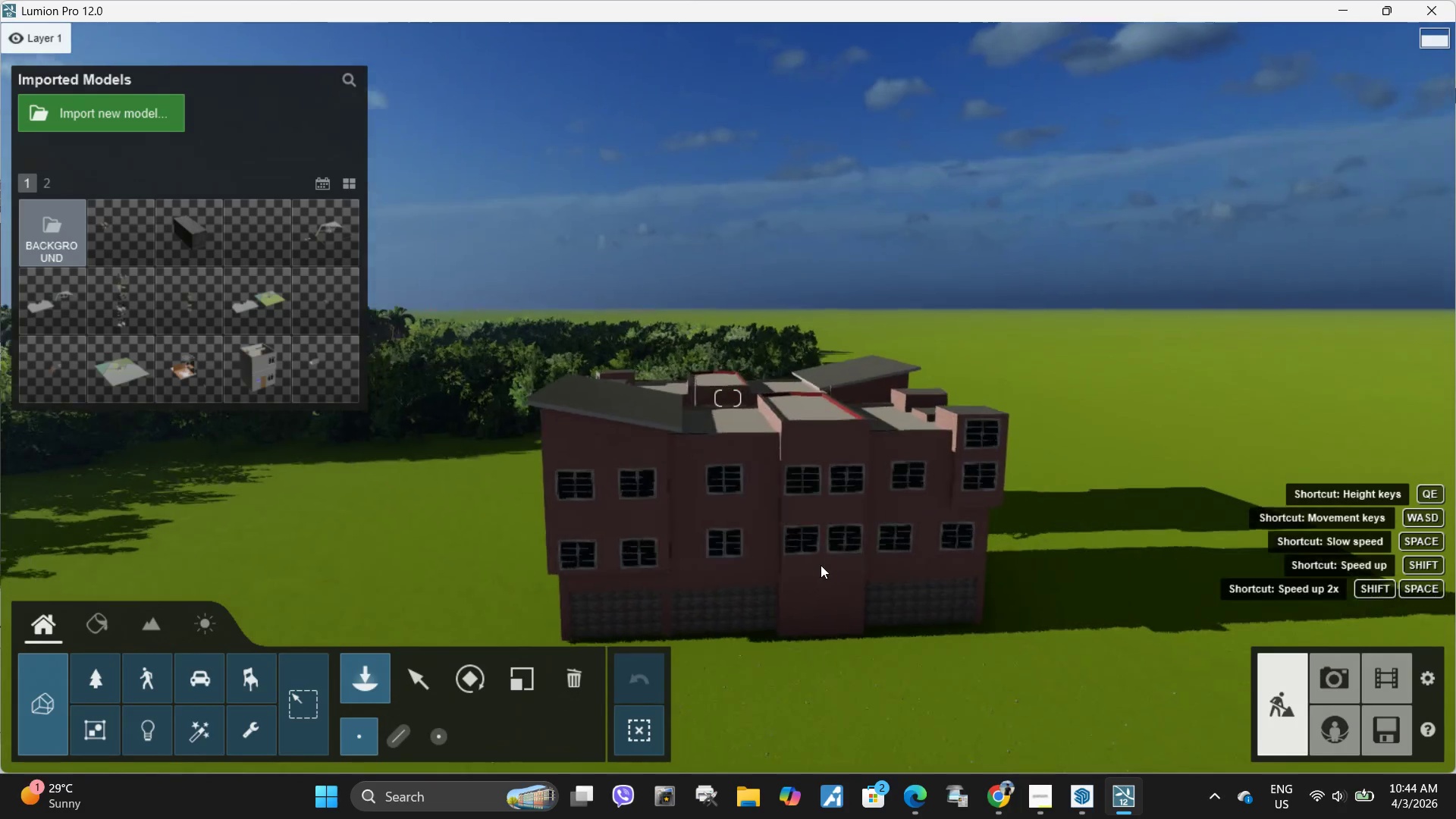 
hold_key(key=D, duration=1.5)
 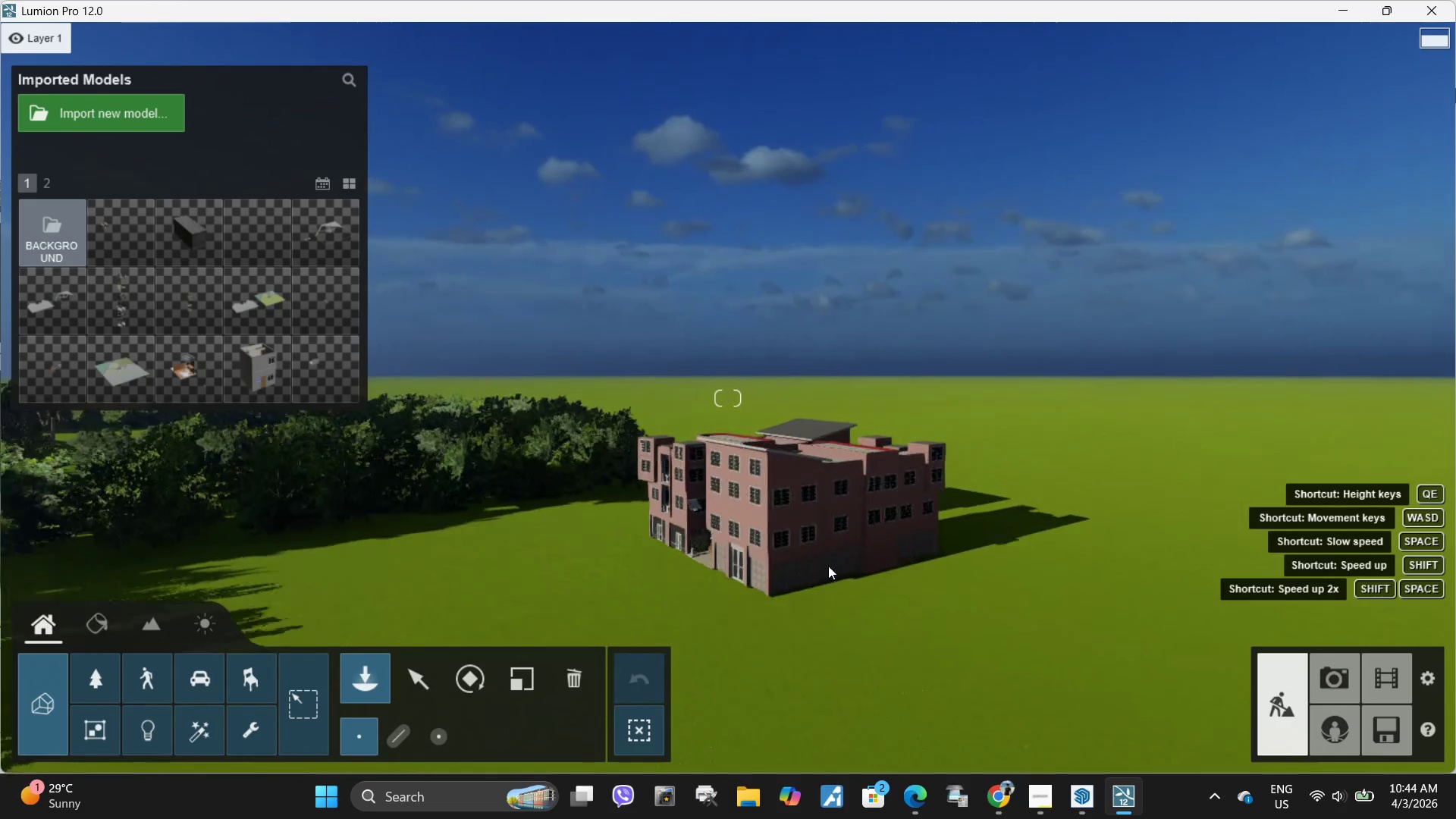 
type(DDD)
 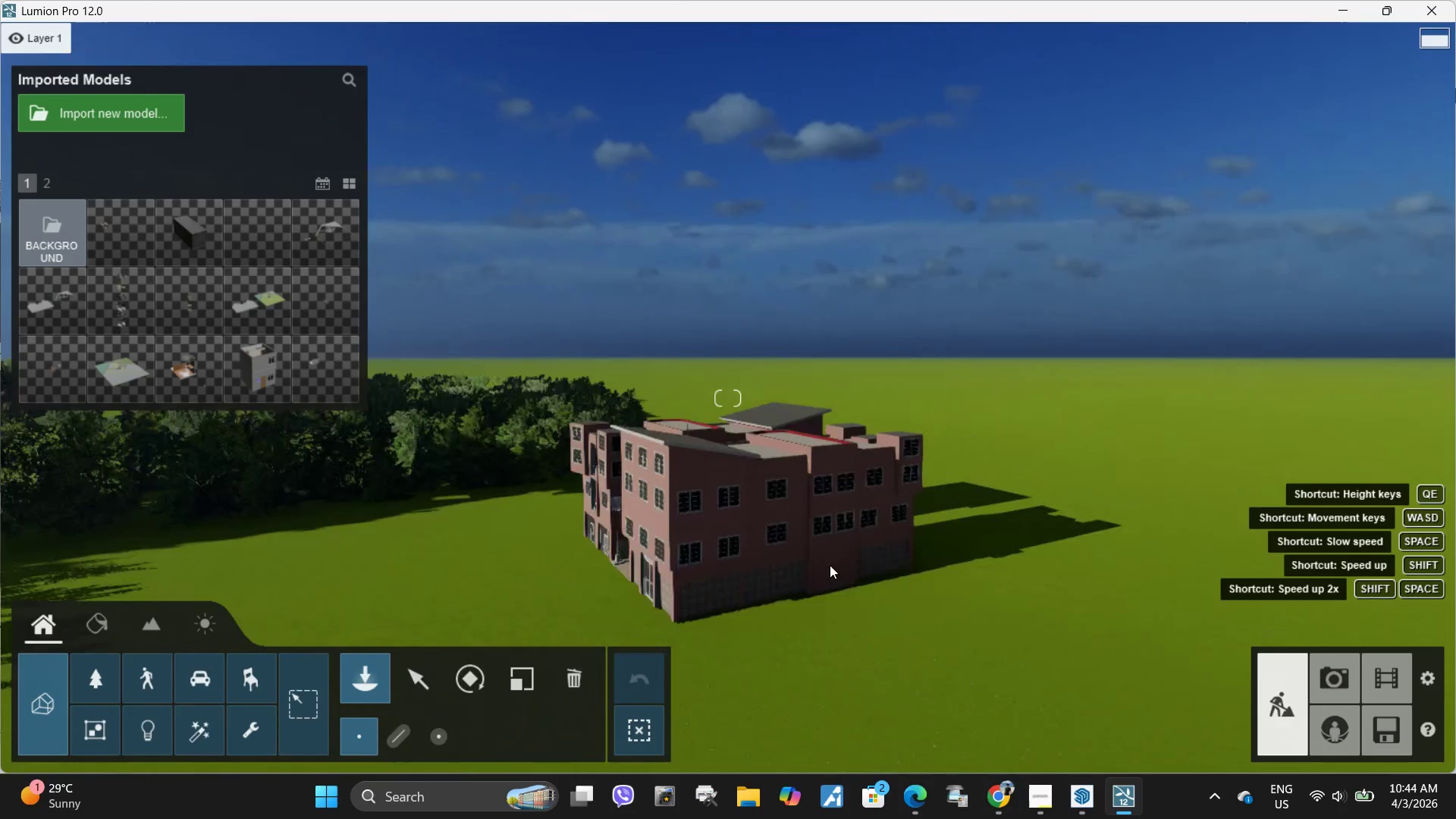 
type(DDDW)
 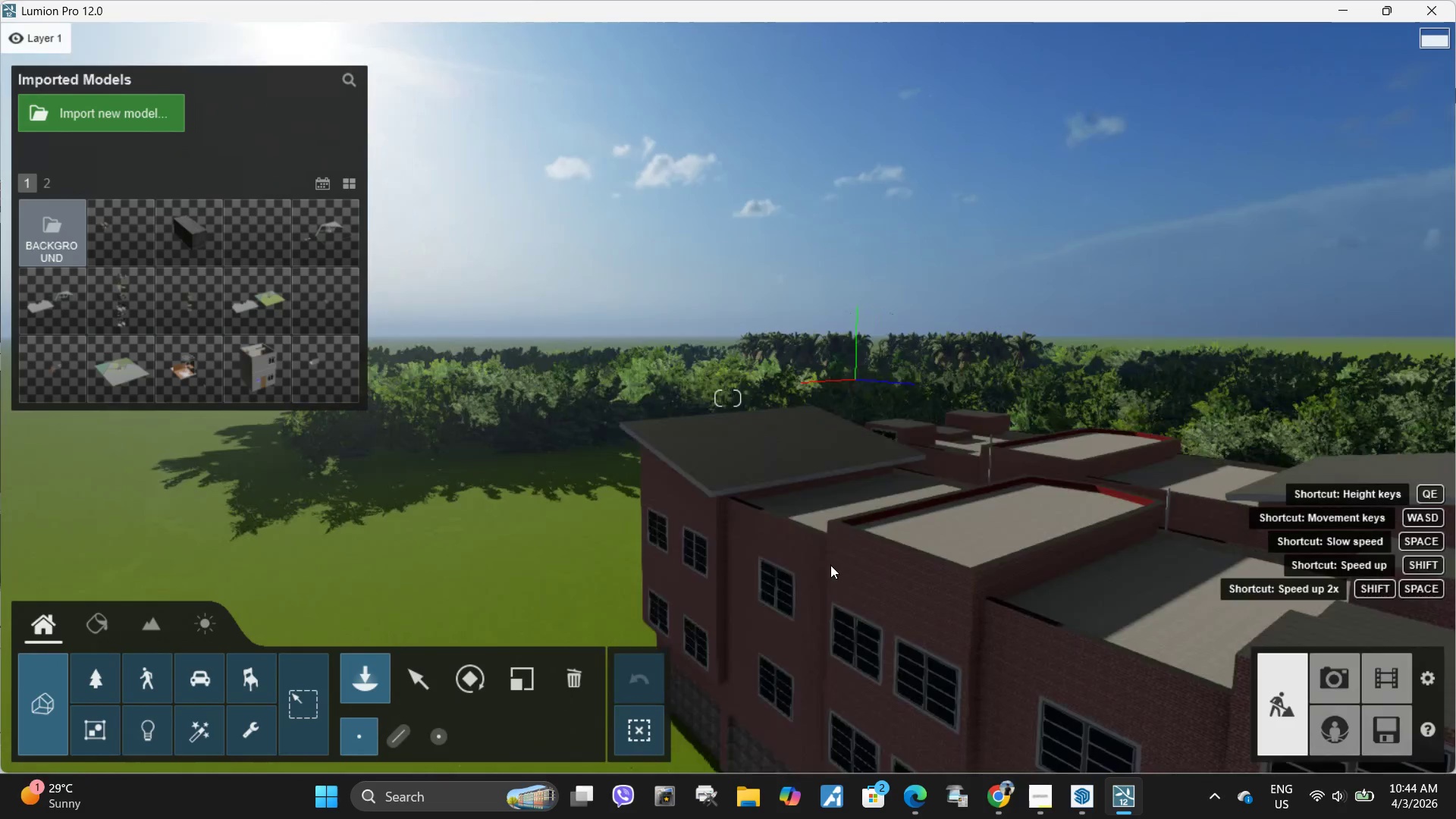 
hold_key(key=D, duration=1.95)
 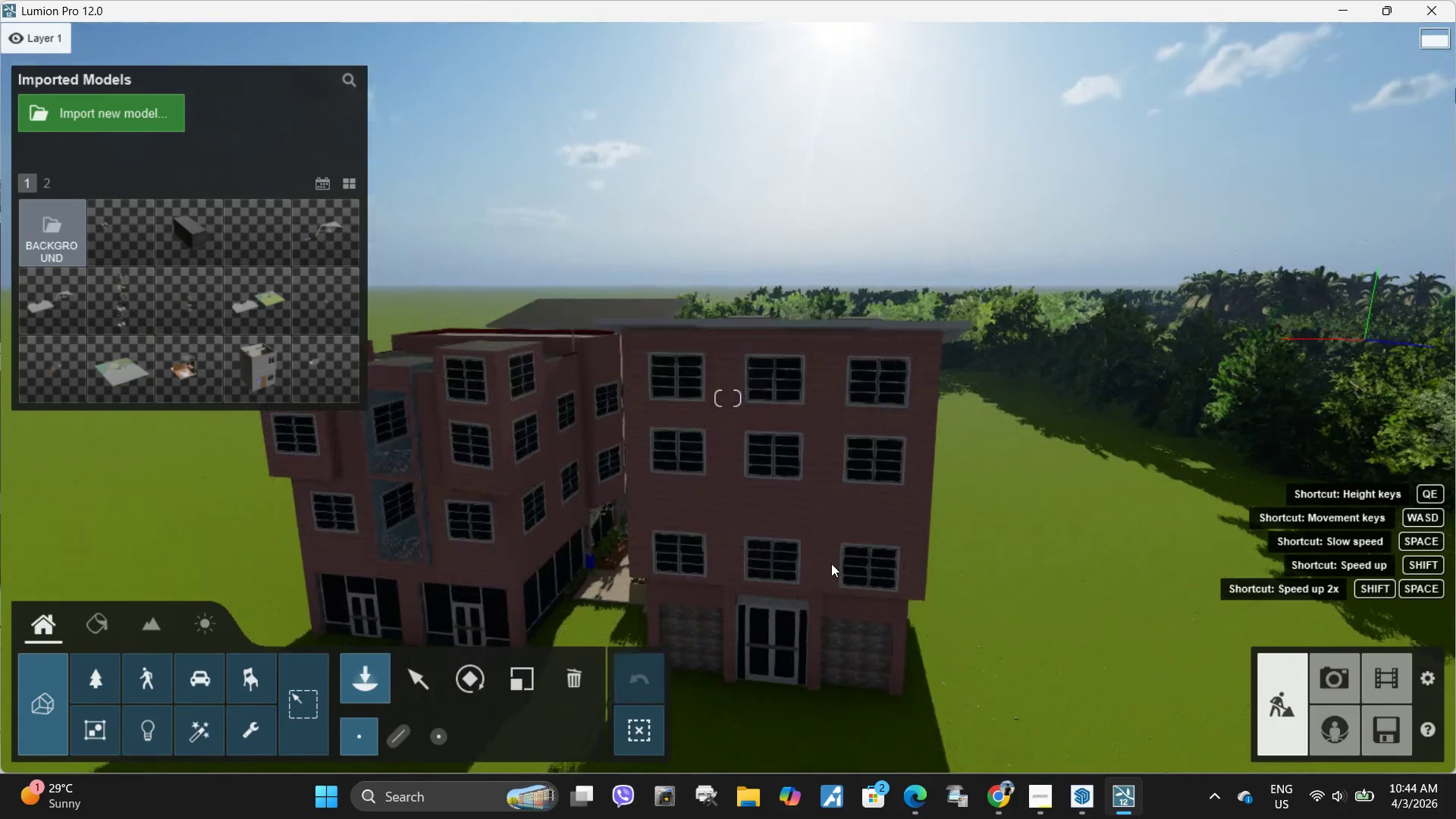 
hold_key(key=Space, duration=0.56)
 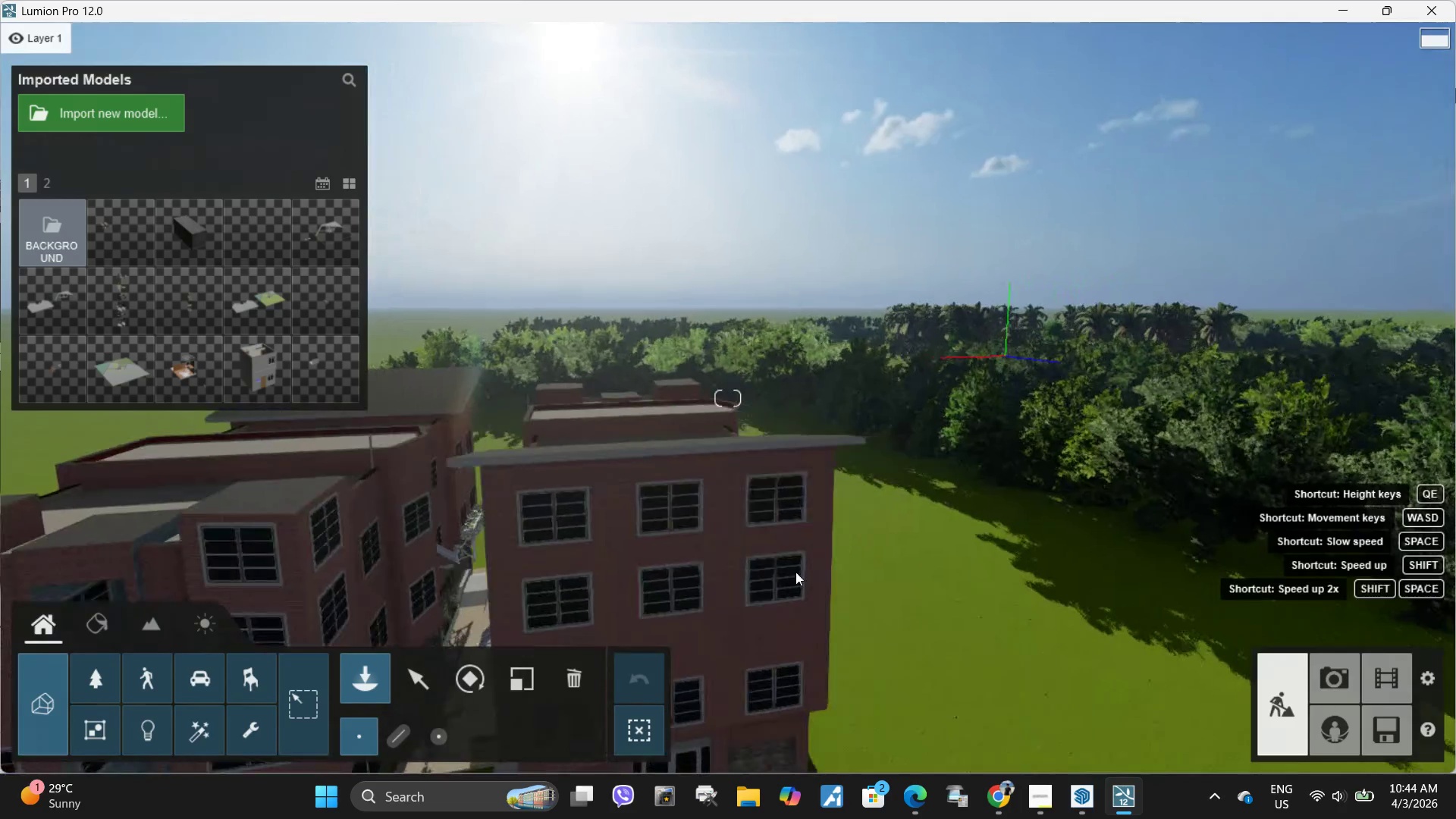 
hold_key(key=E, duration=0.33)
 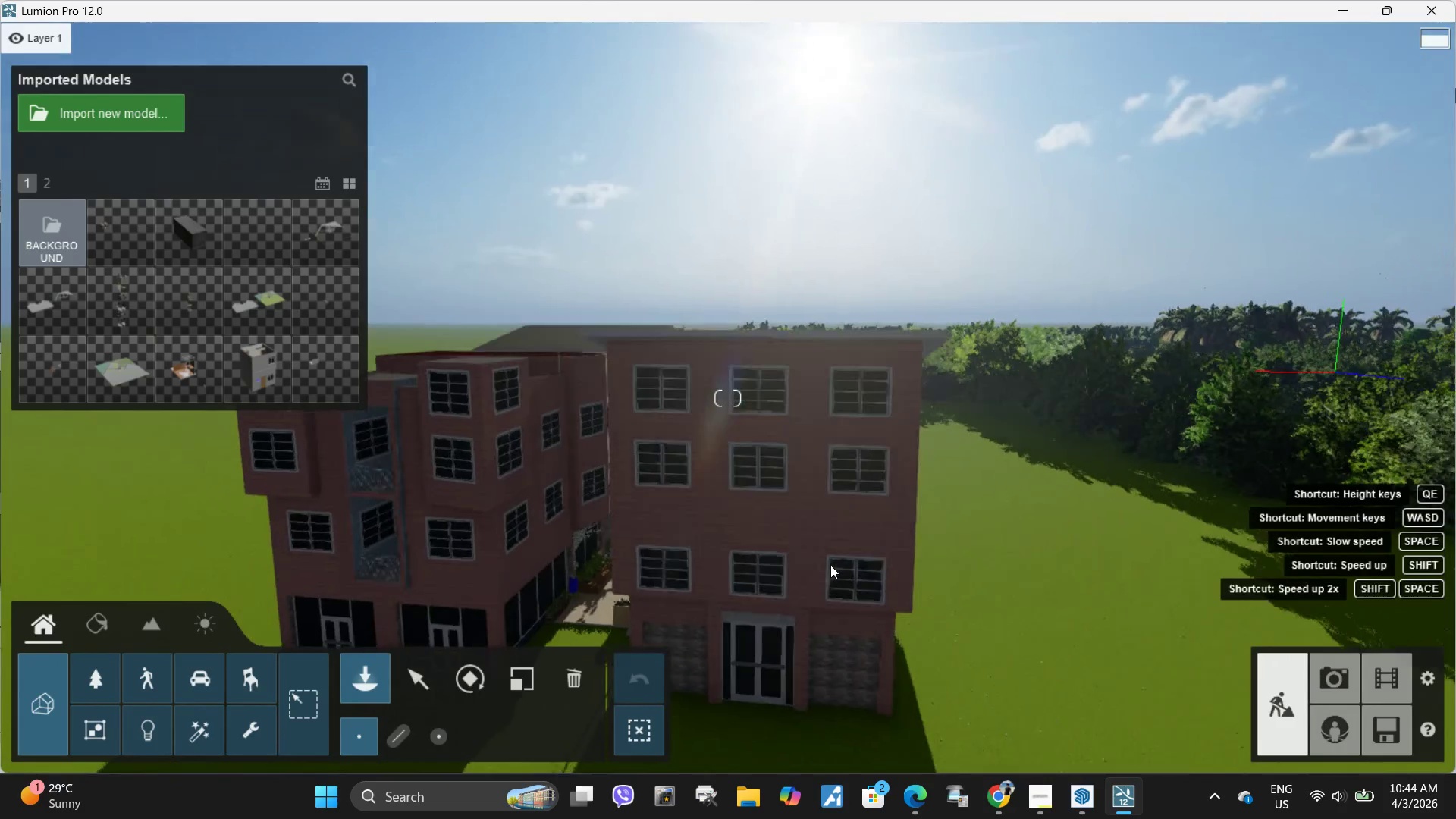 
hold_key(key=E, duration=0.56)
 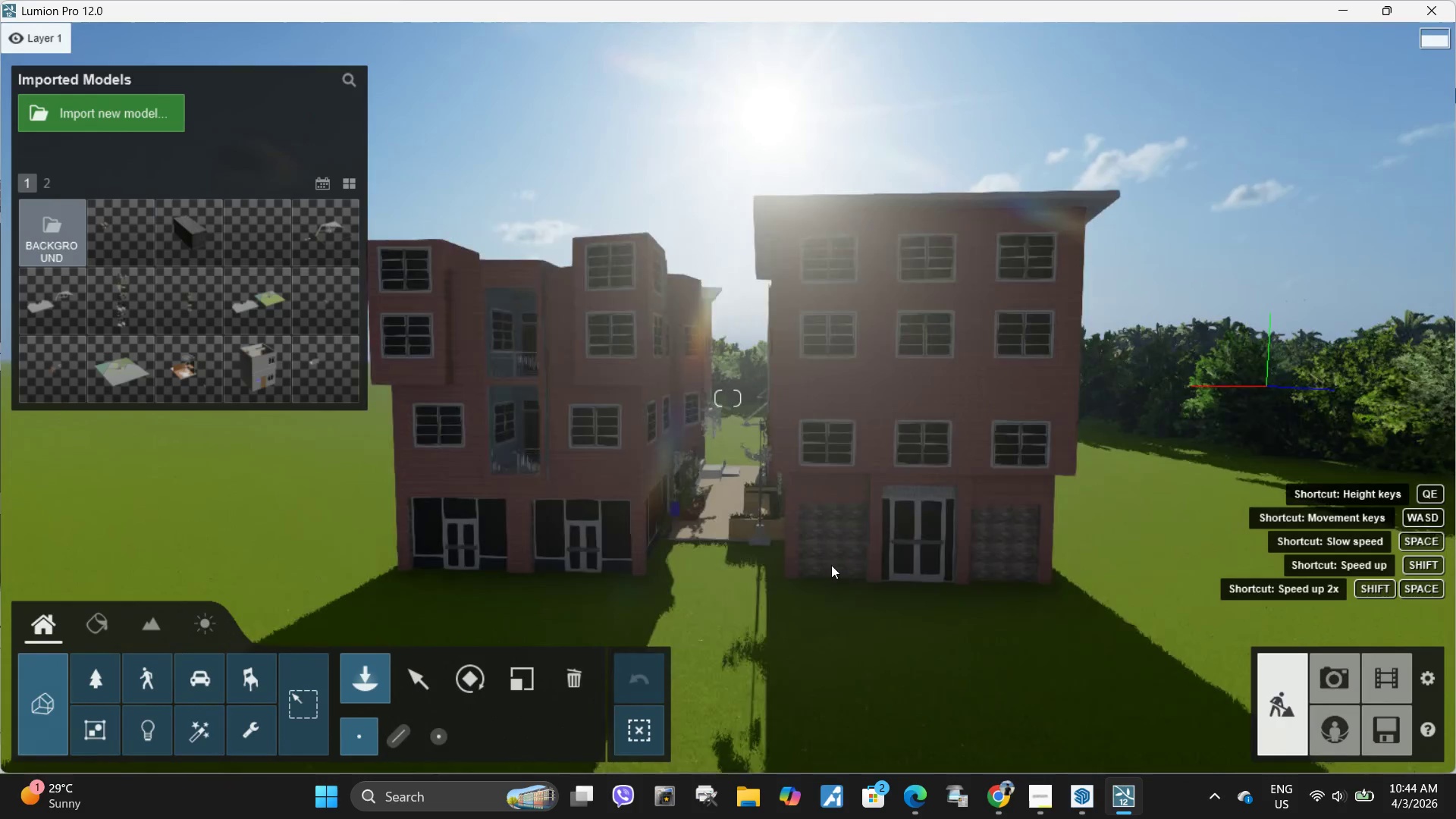 
hold_key(key=A, duration=0.89)
 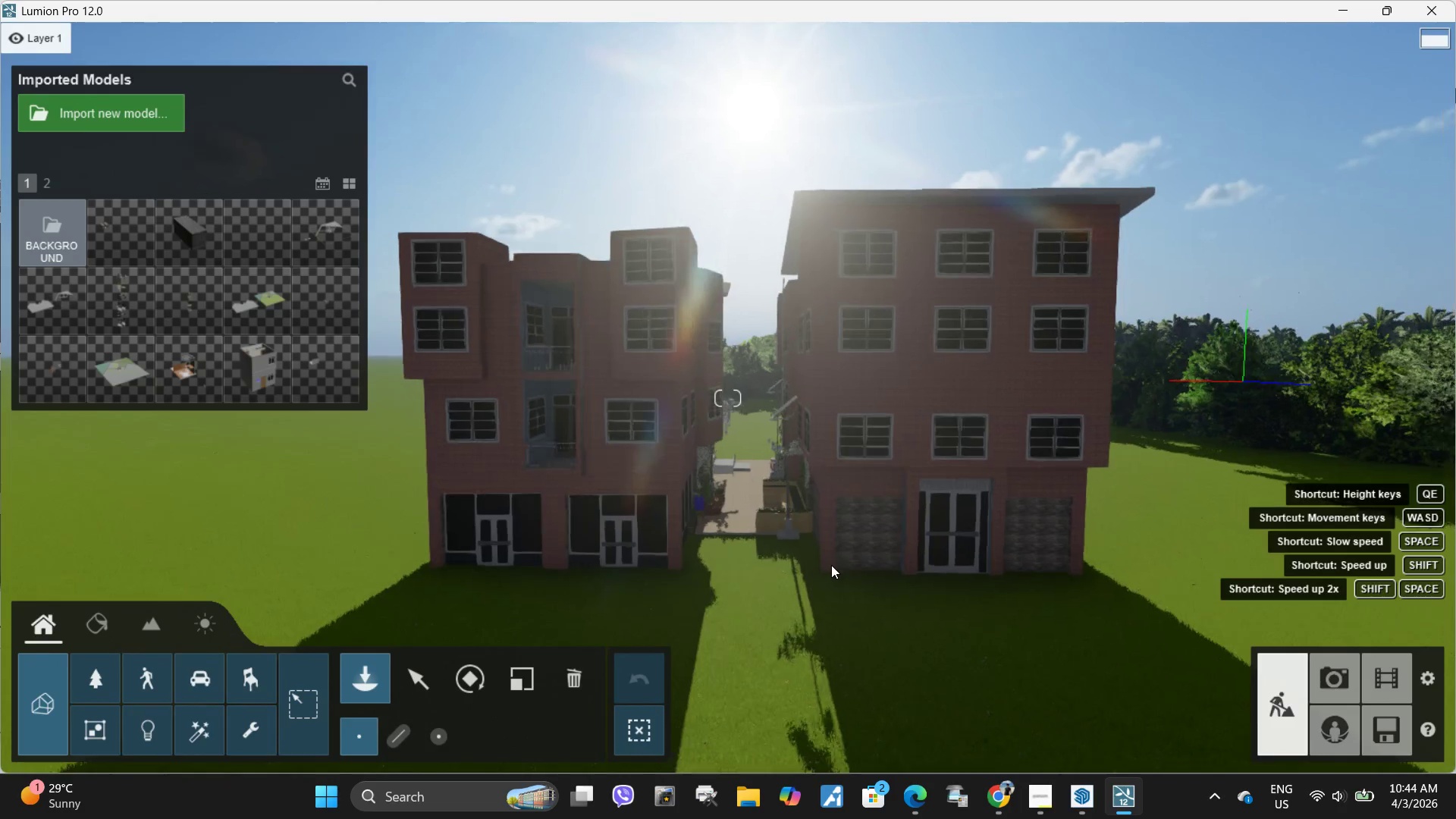 
hold_key(key=W, duration=1.52)
 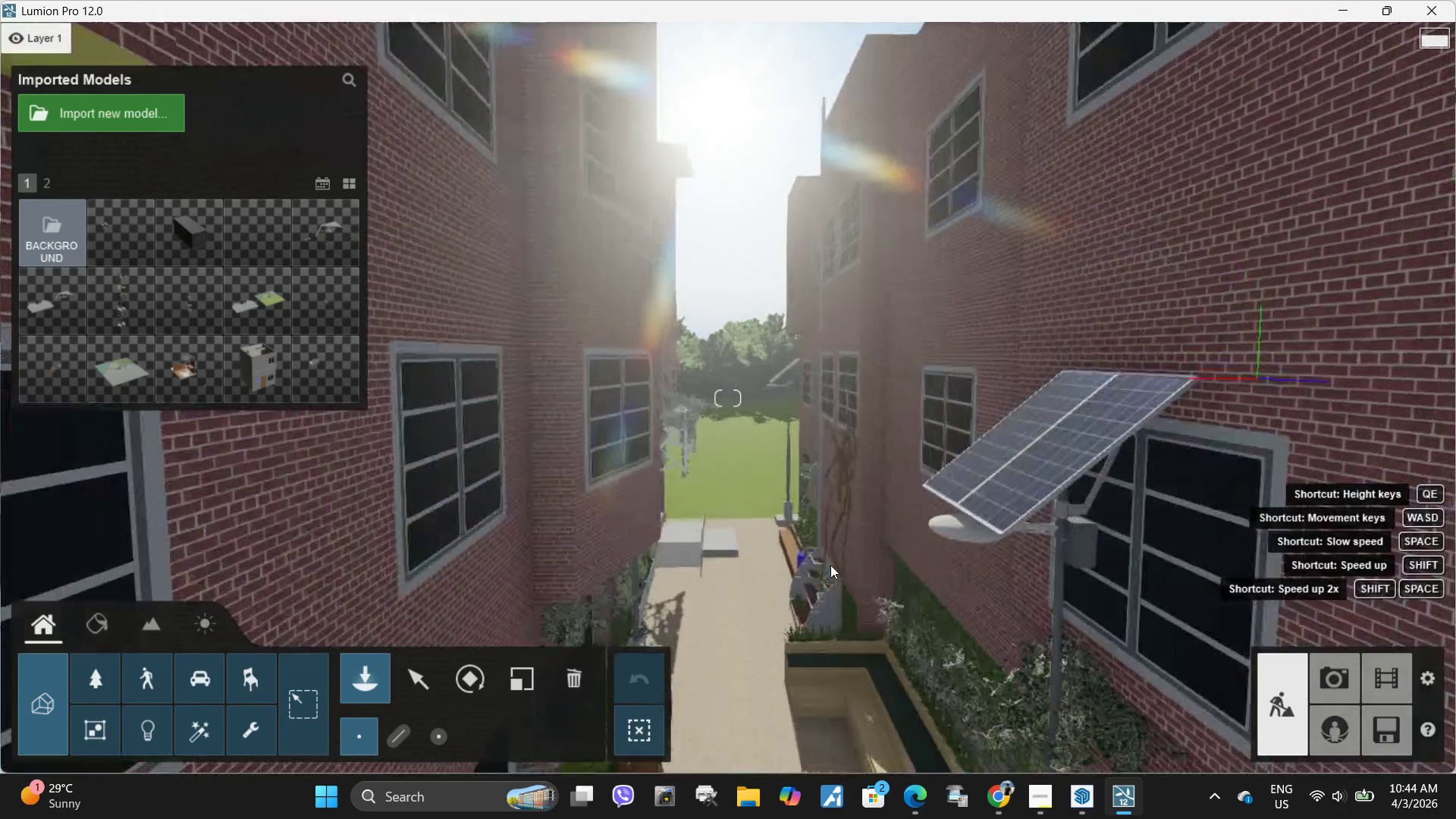 
hold_key(key=W, duration=1.51)
 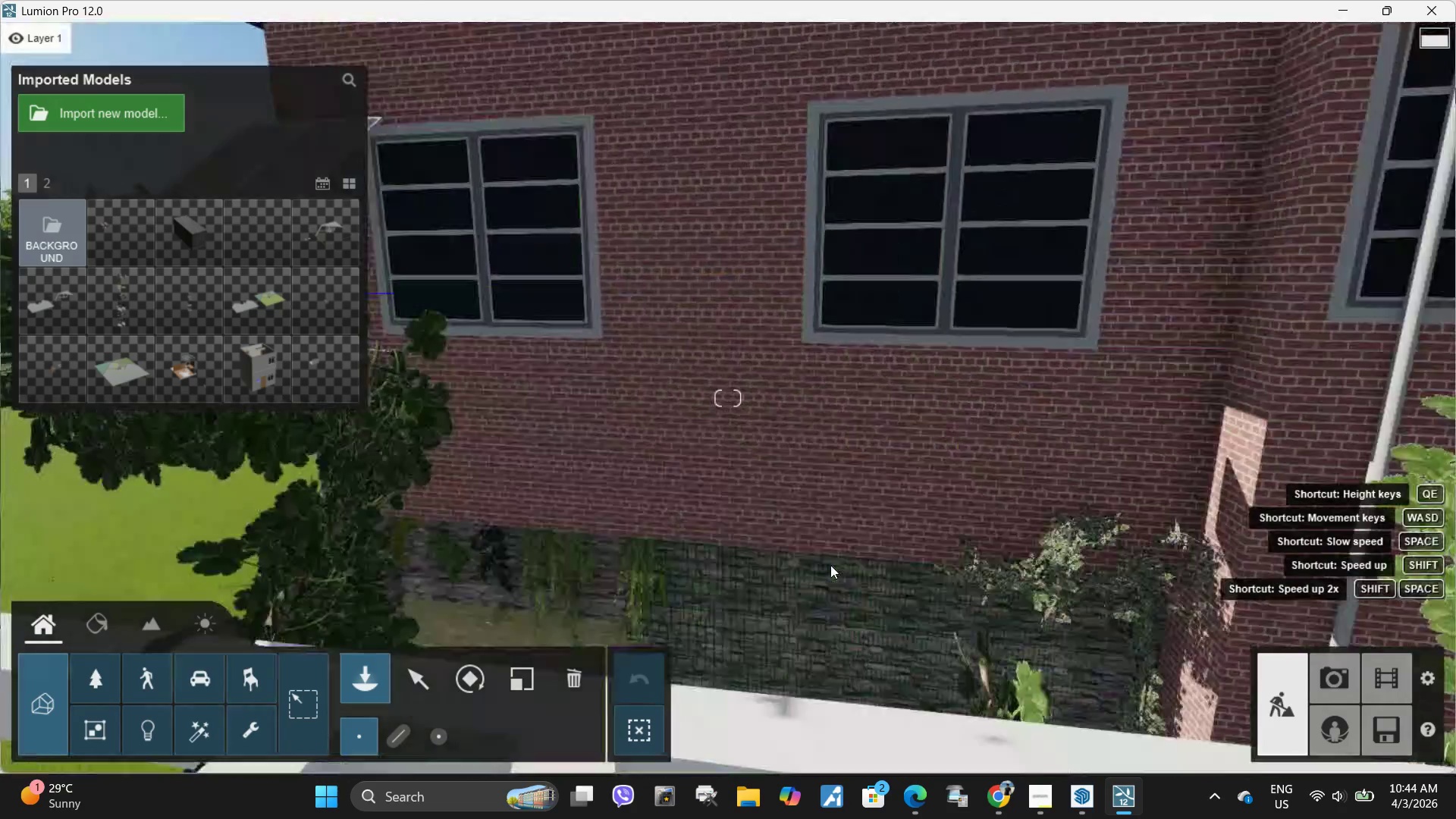 
hold_key(key=W, duration=0.33)
 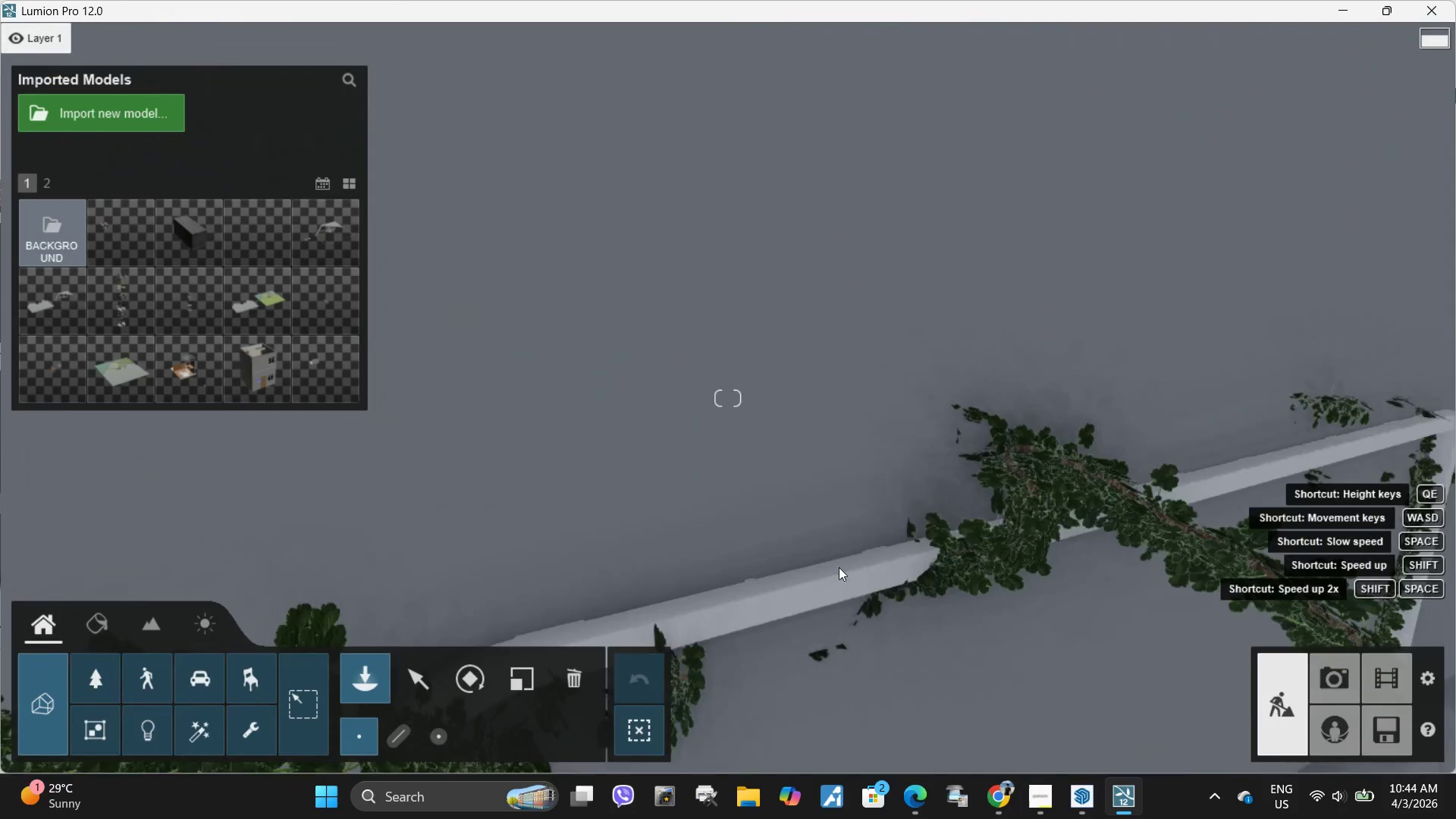 
hold_key(key=A, duration=1.97)
 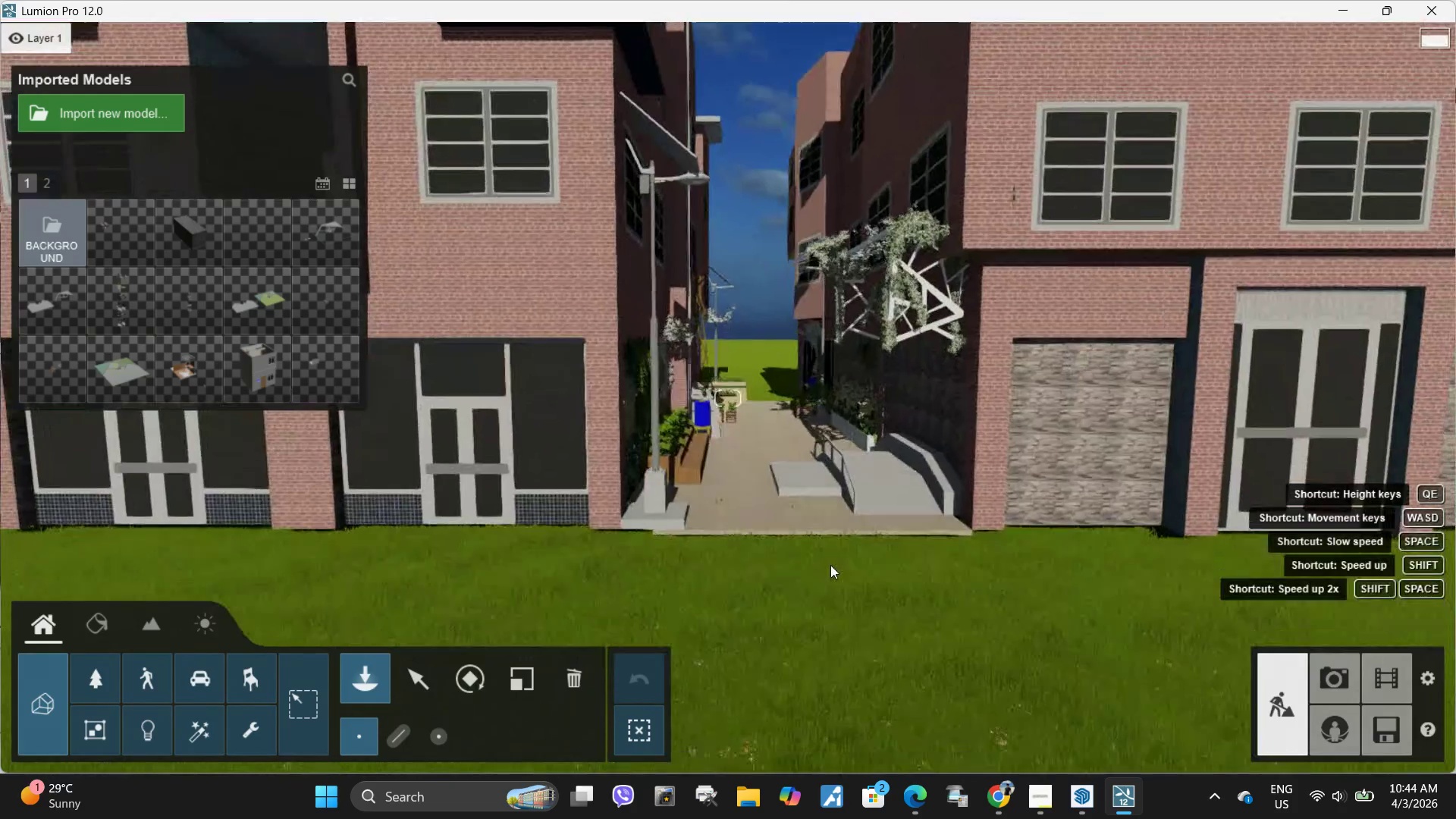 
hold_key(key=S, duration=1.19)
 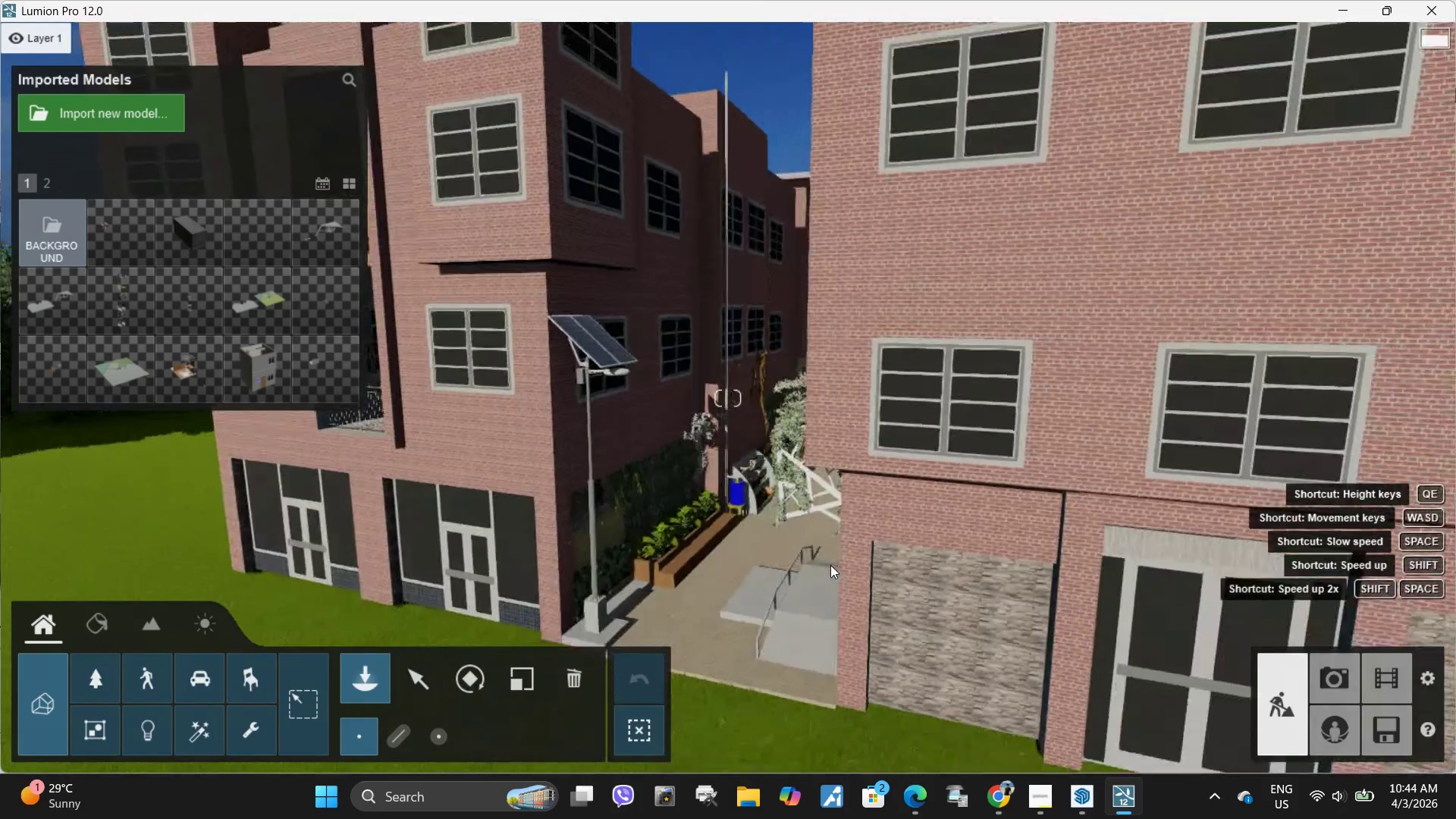 
hold_key(key=W, duration=0.33)
 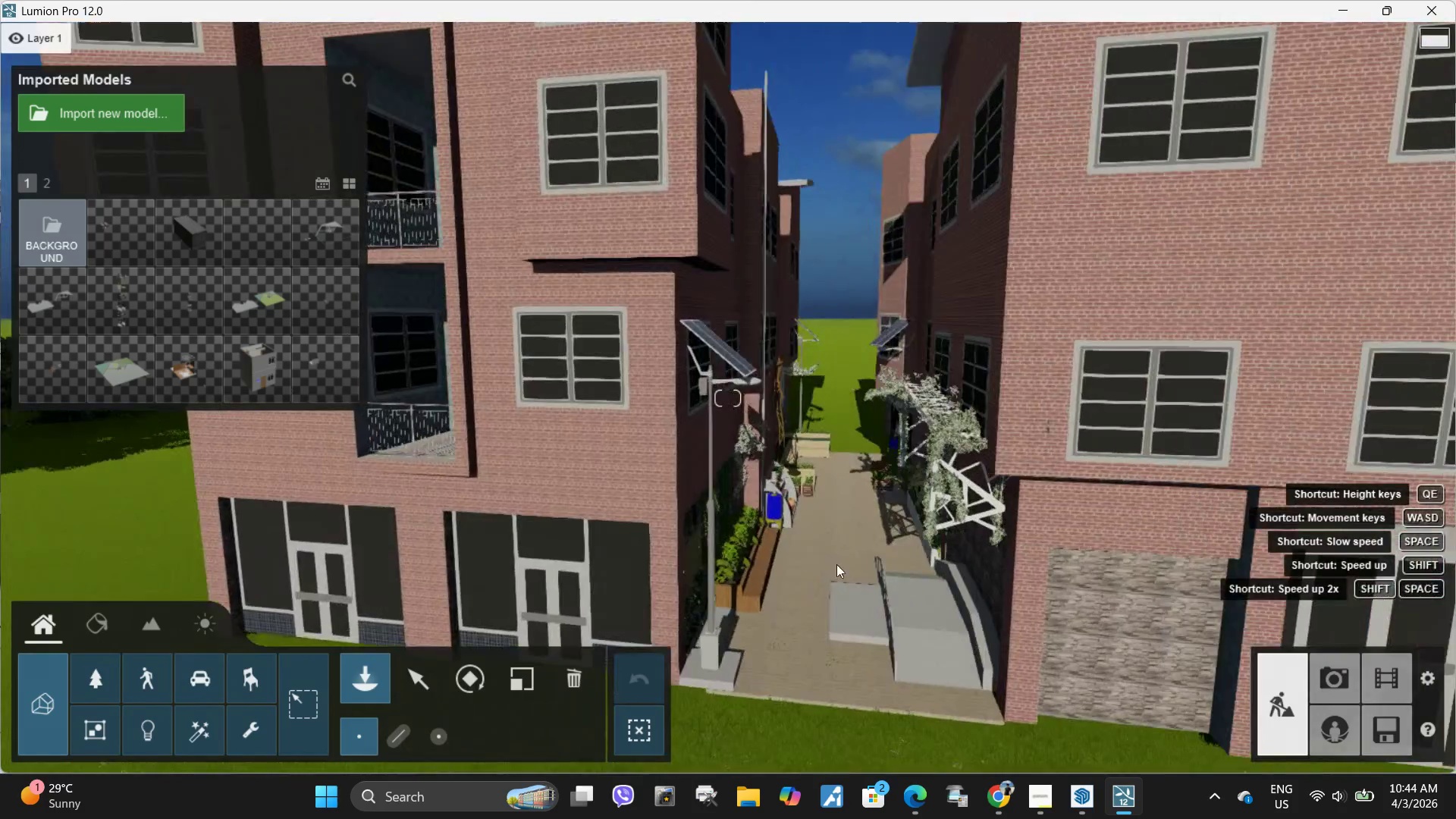 
hold_key(key=E, duration=0.33)
 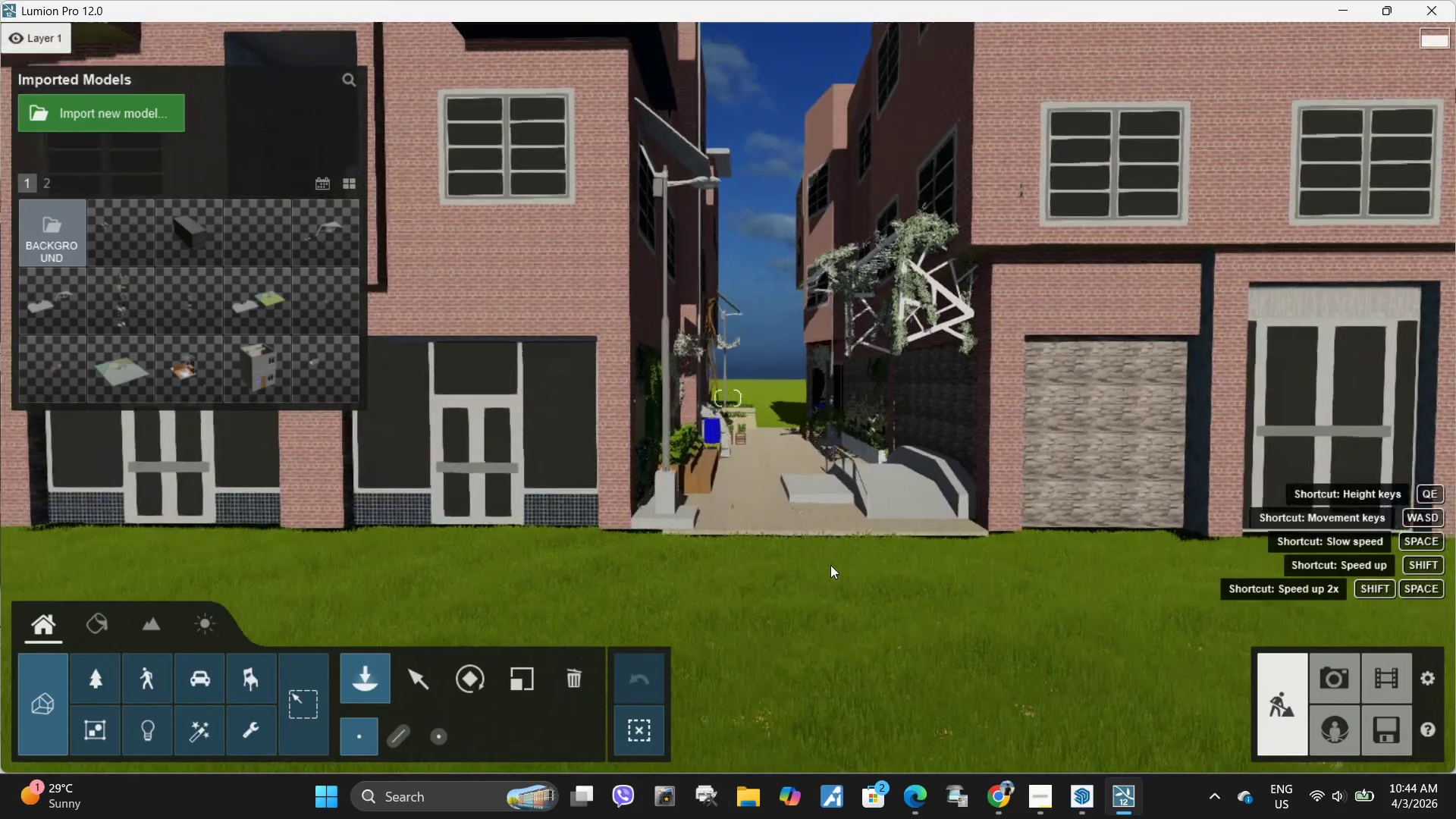 
type(DD)
 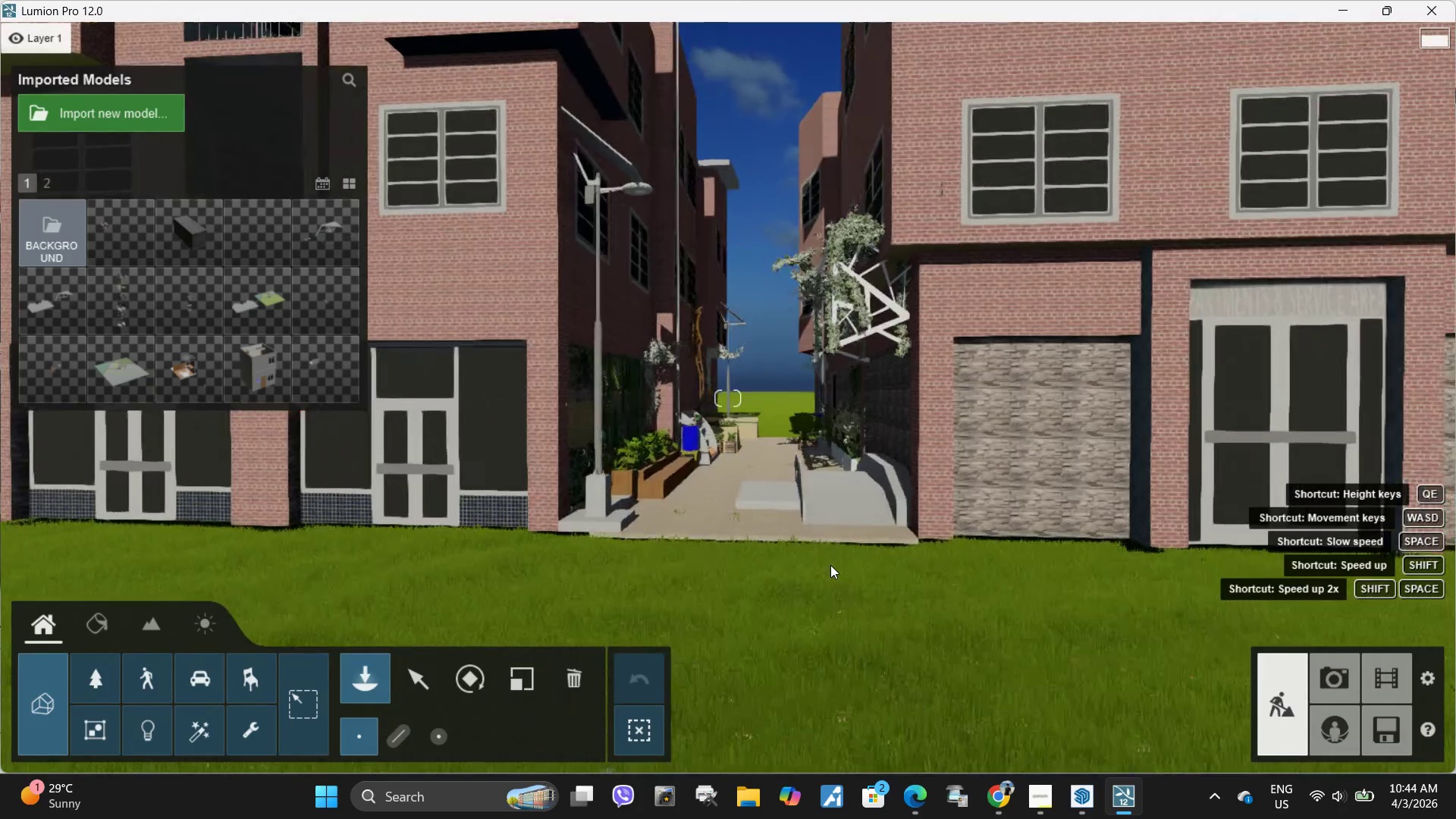 
hold_key(key=Q, duration=0.7)
 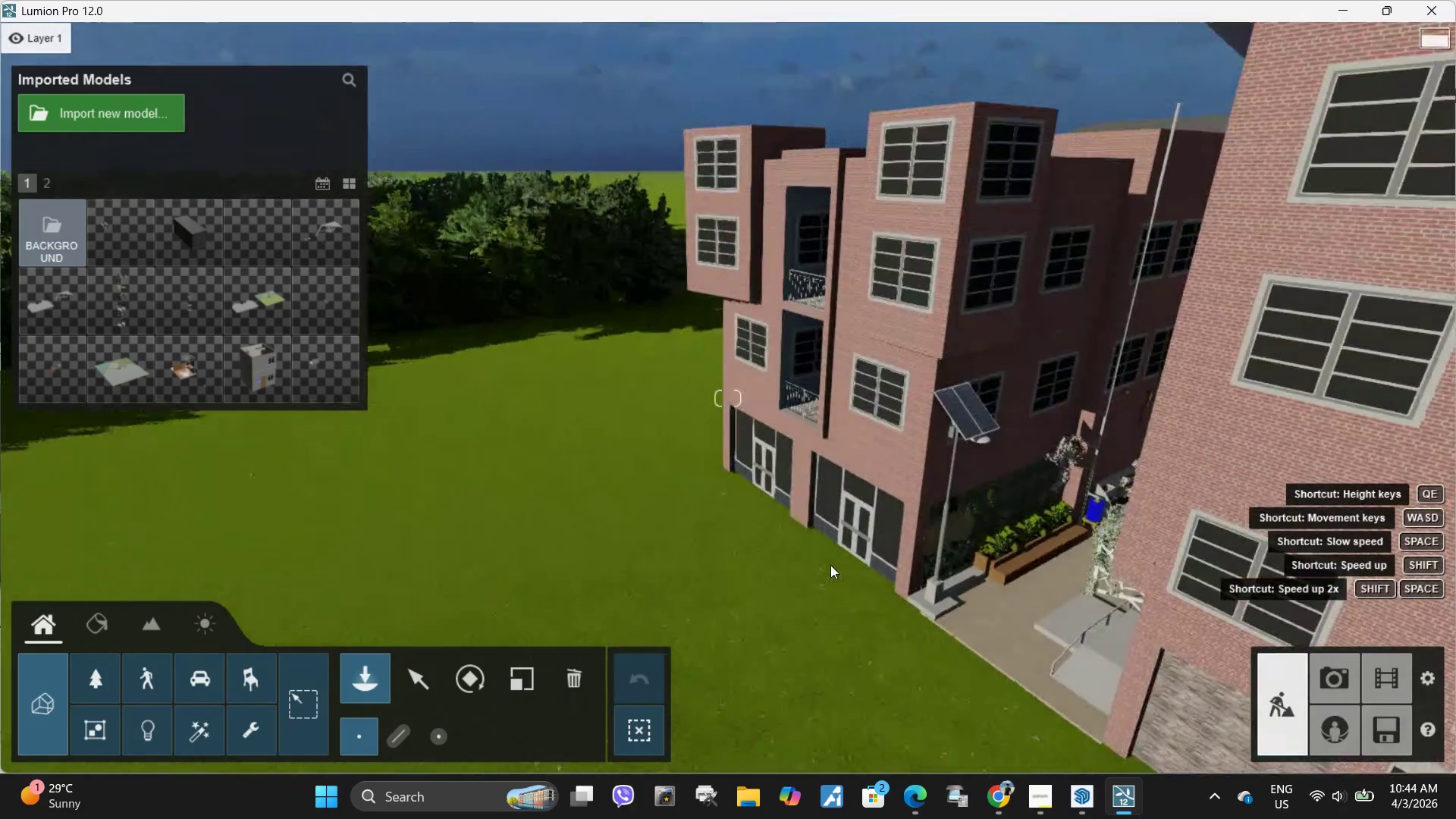 
hold_key(key=S, duration=3.89)
 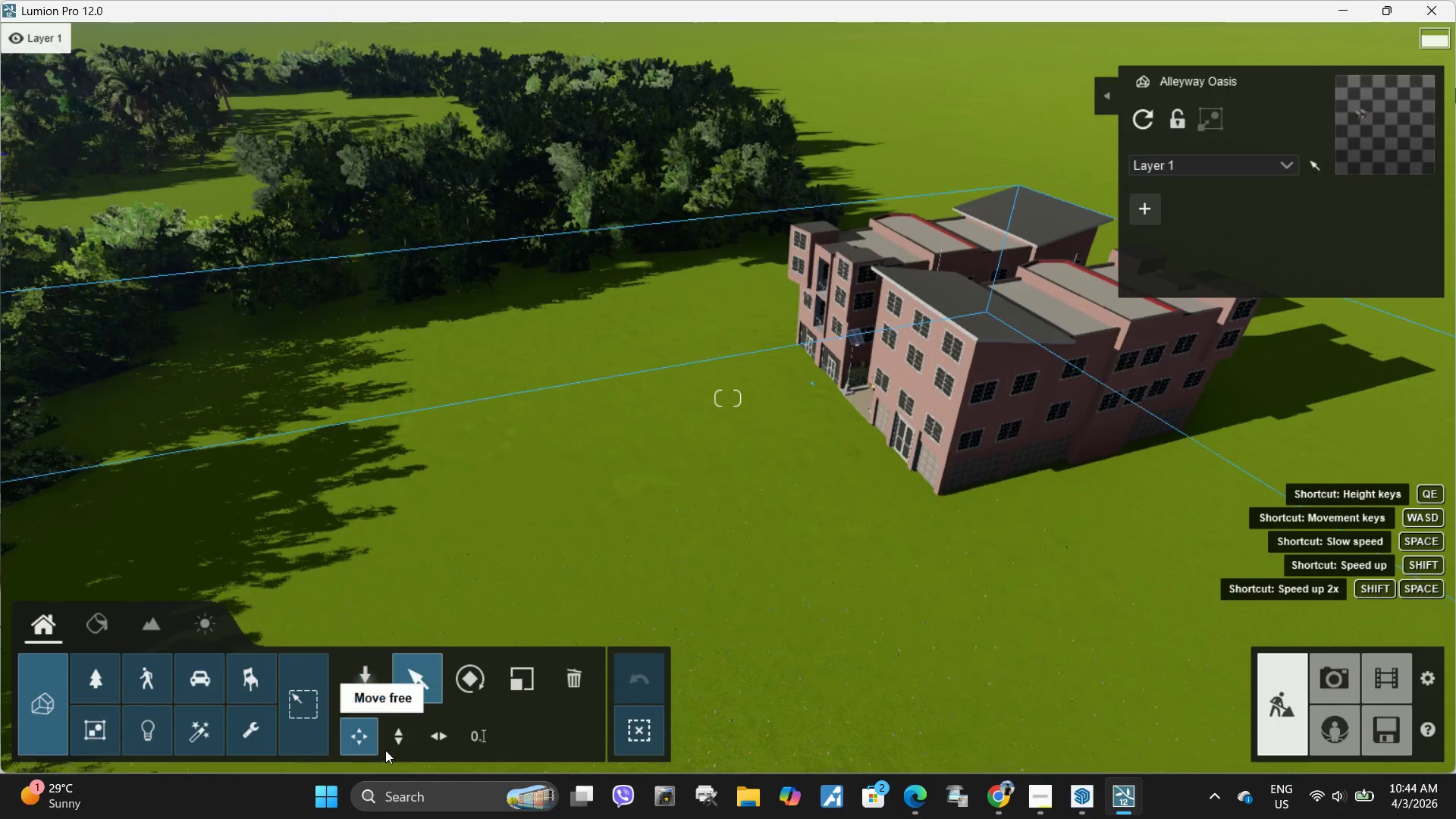 
hold_key(key=D, duration=3.66)
 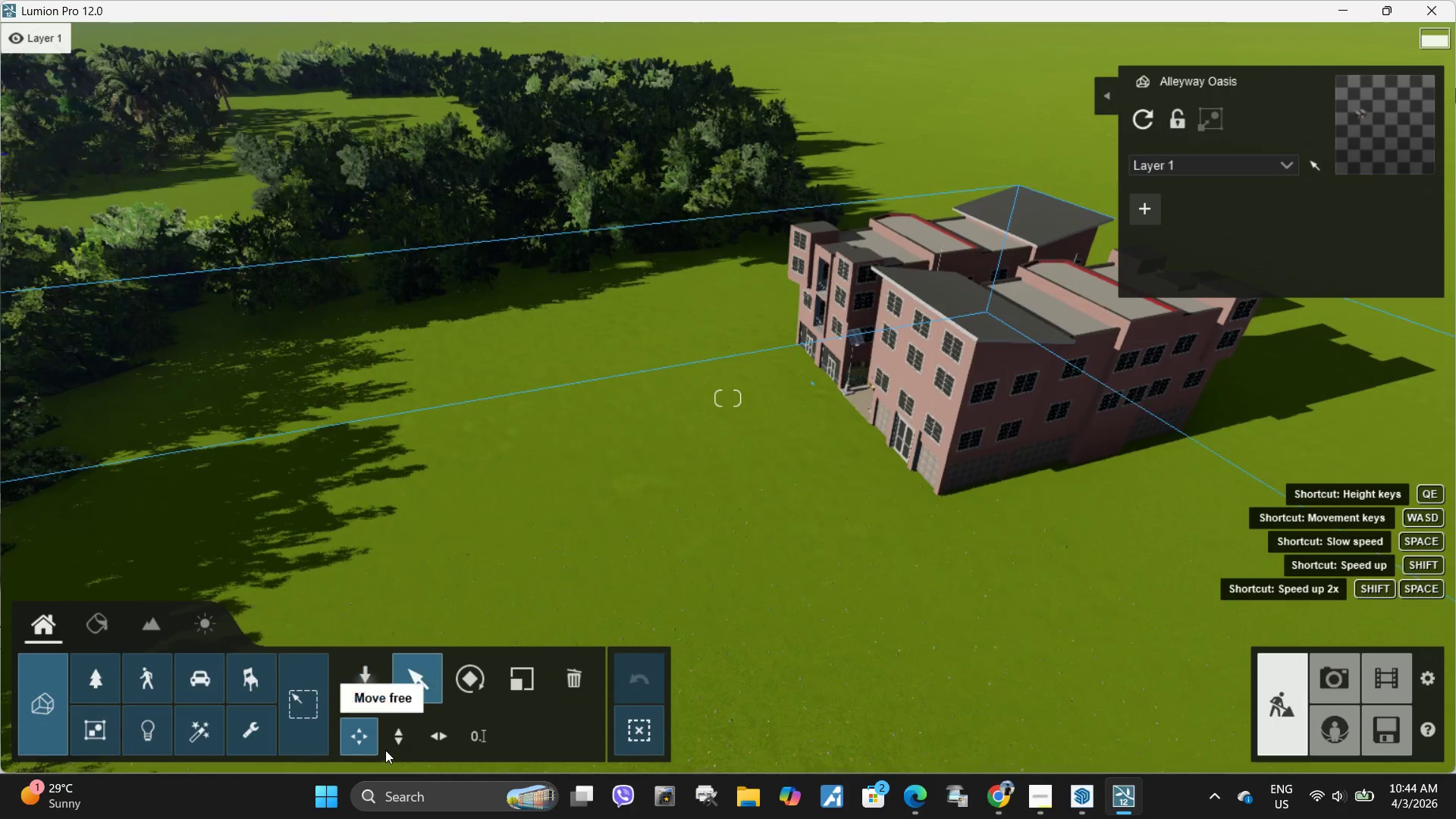 
hold_key(key=A, duration=1.5)
 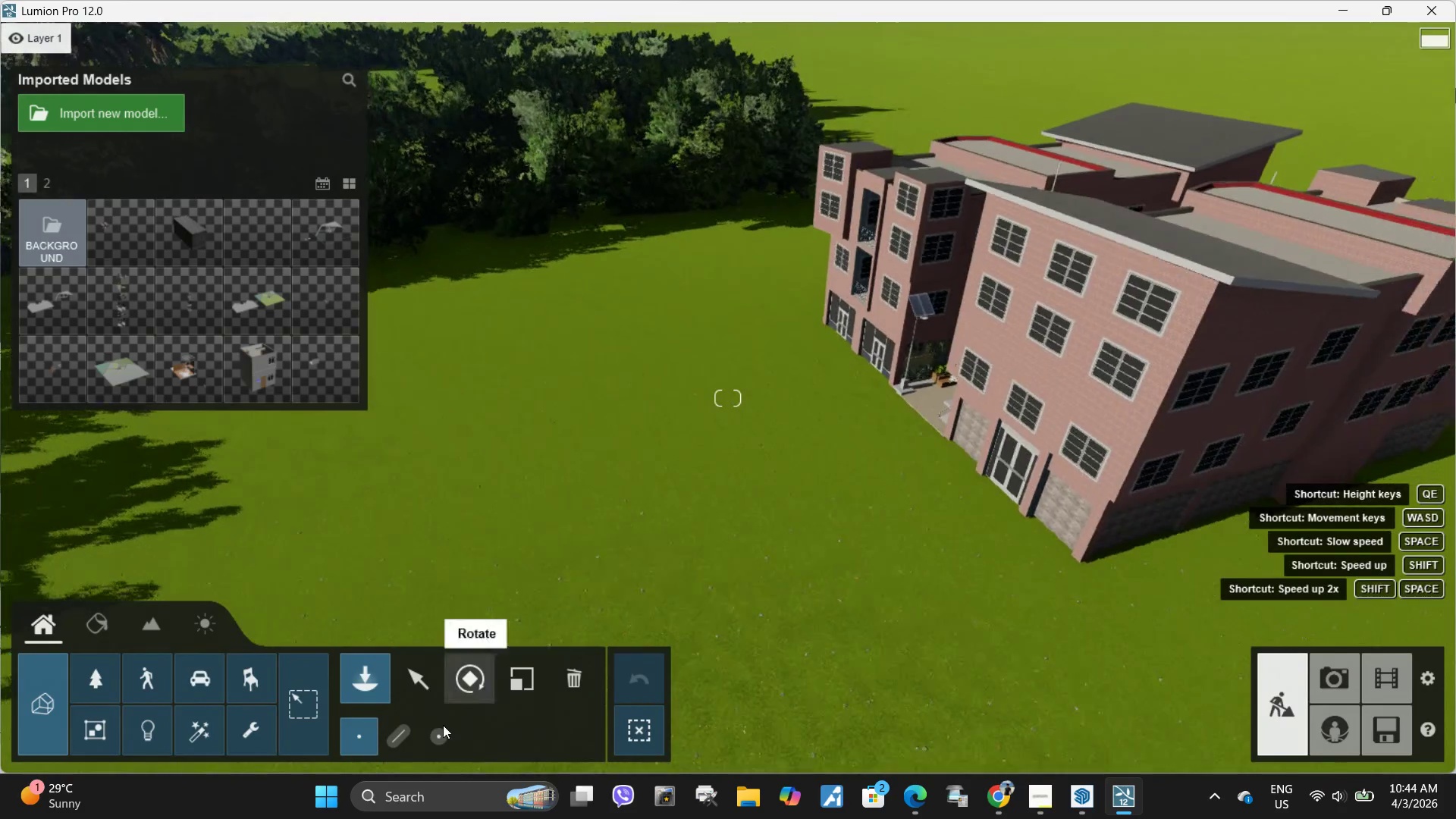 
hold_key(key=A, duration=1.51)
 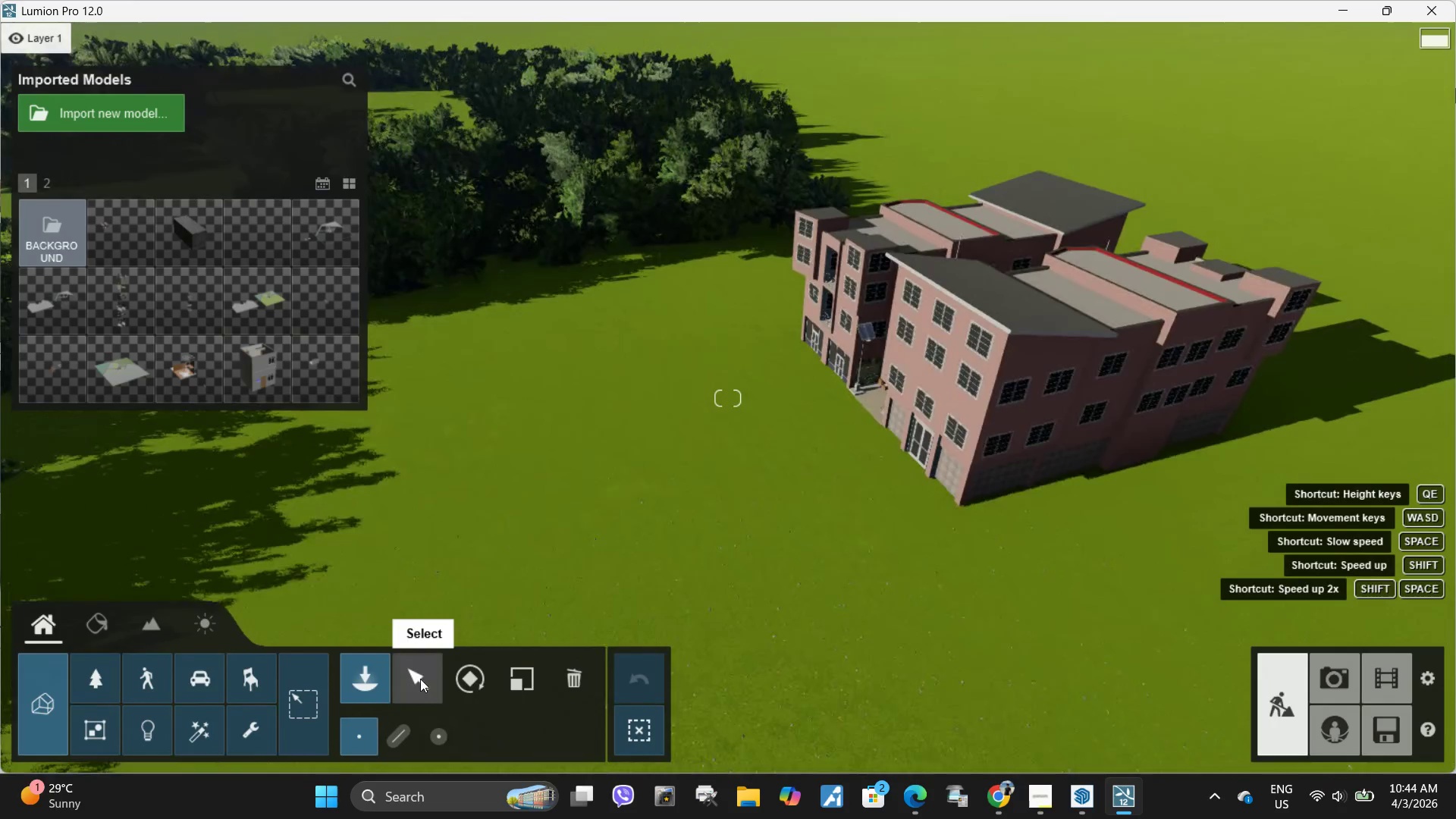 
type(AAAAAA)
 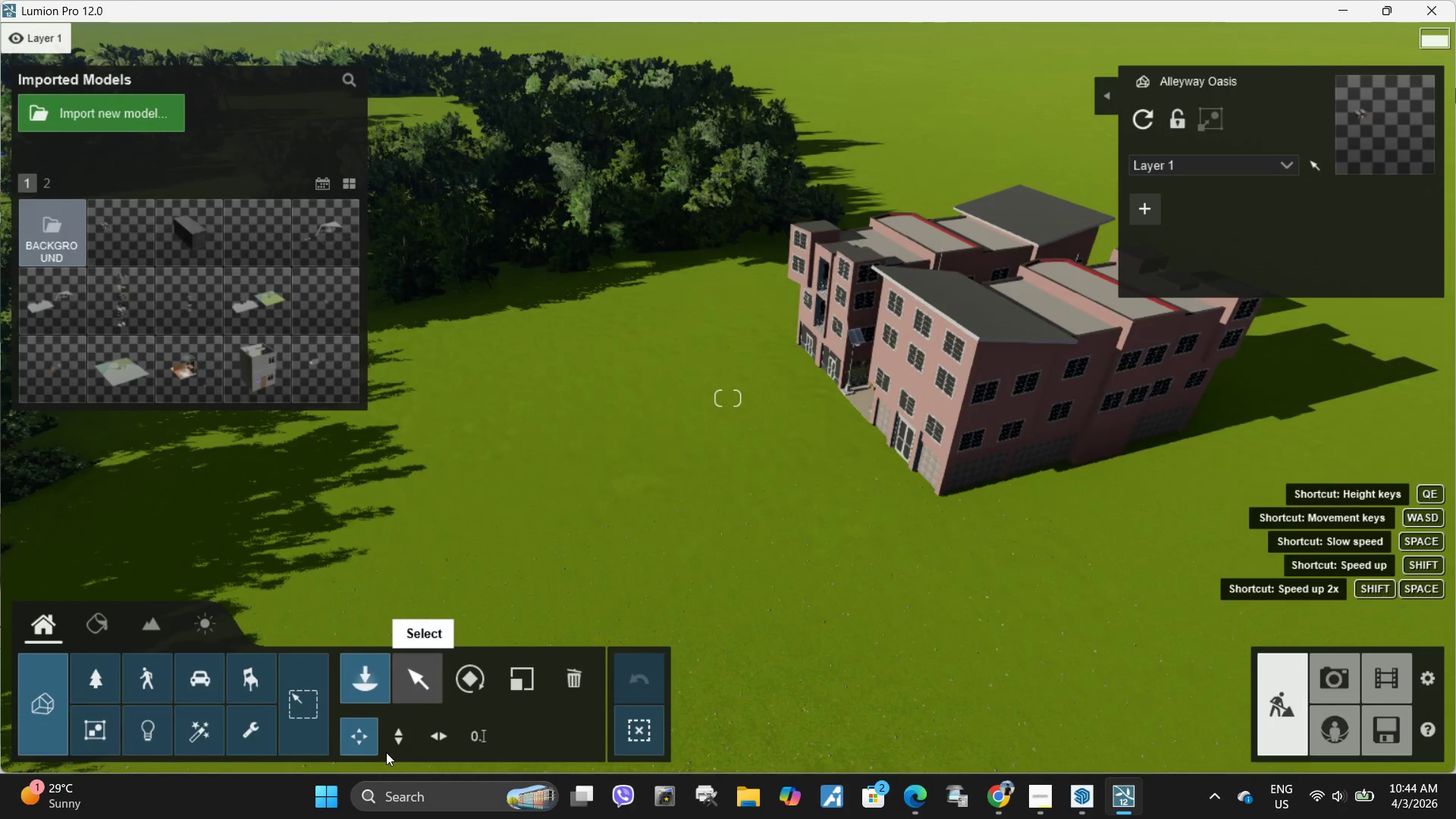 
left_click([420, 679])
 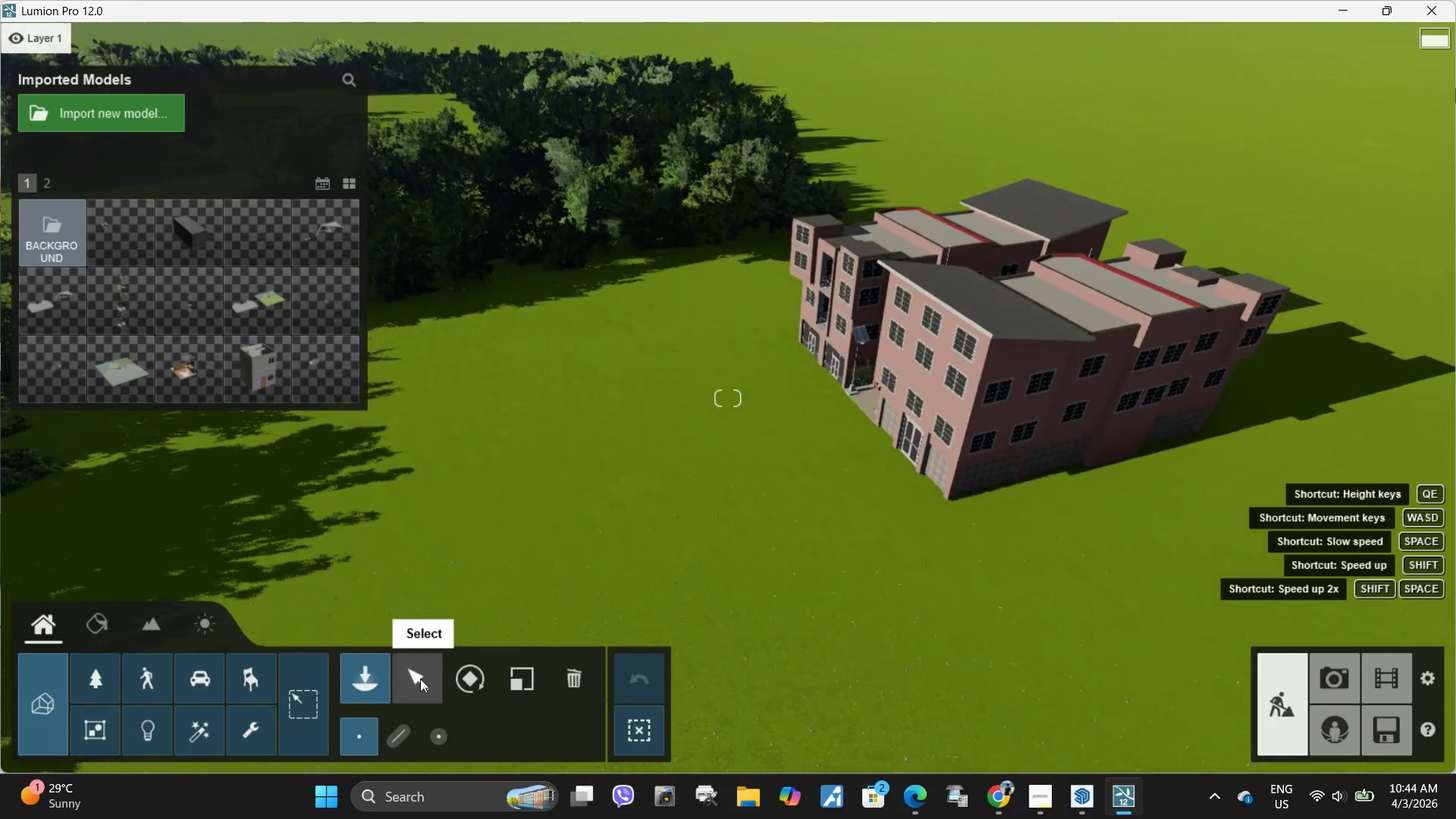 
key(Shift+A)
 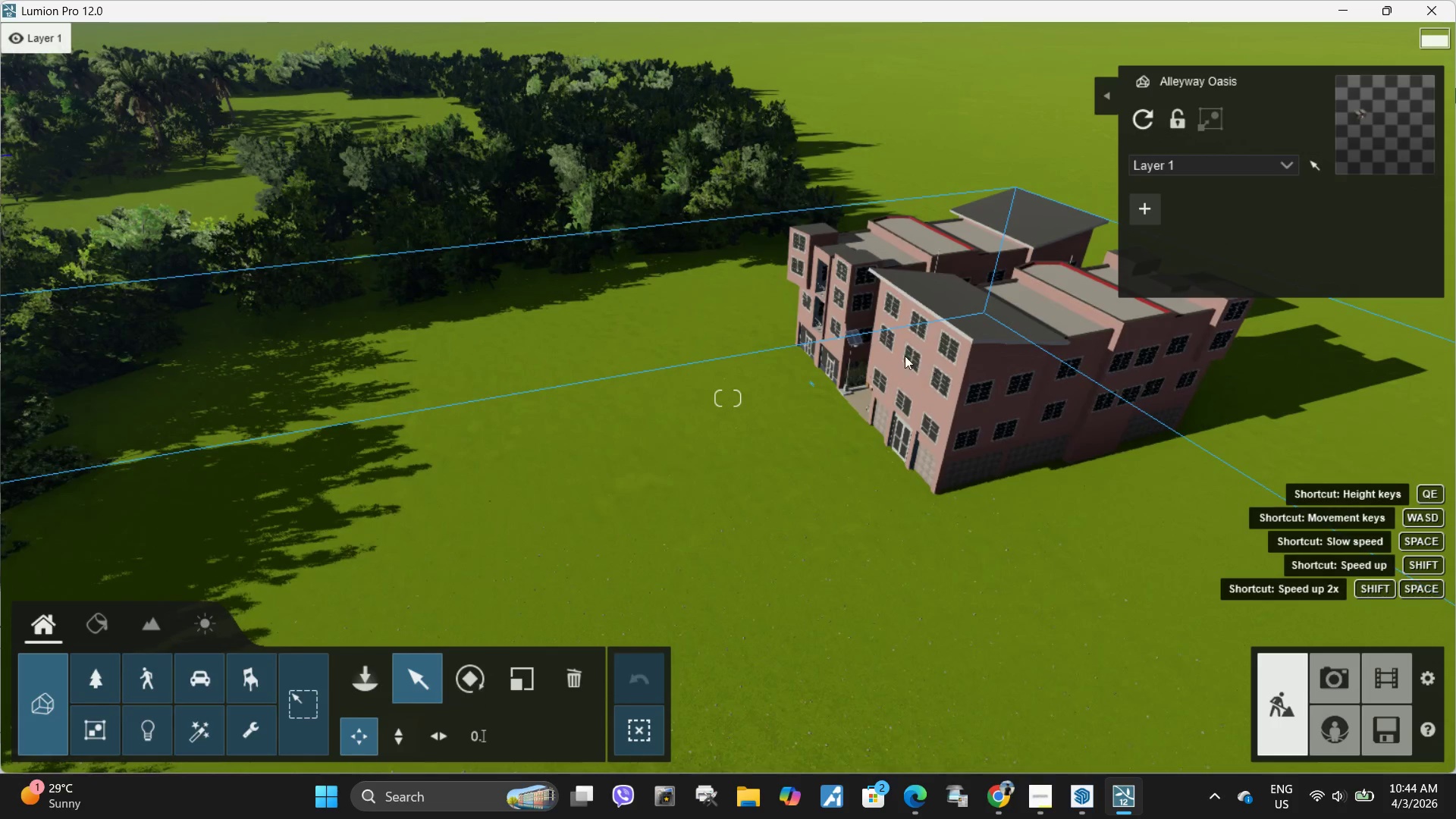 
hold_key(key=ShiftLeft, duration=2.34)
 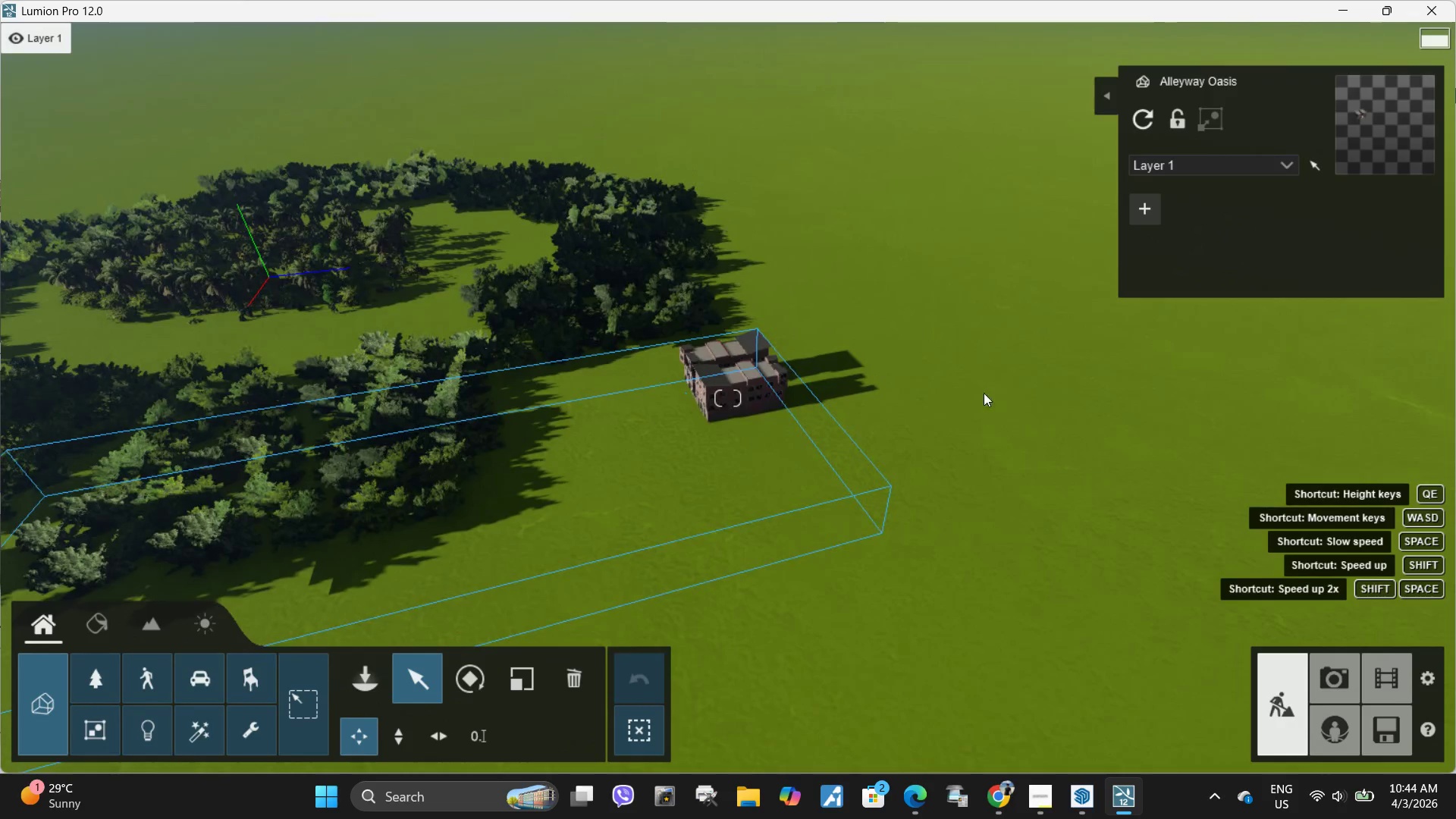 
hold_key(key=D, duration=2.22)
 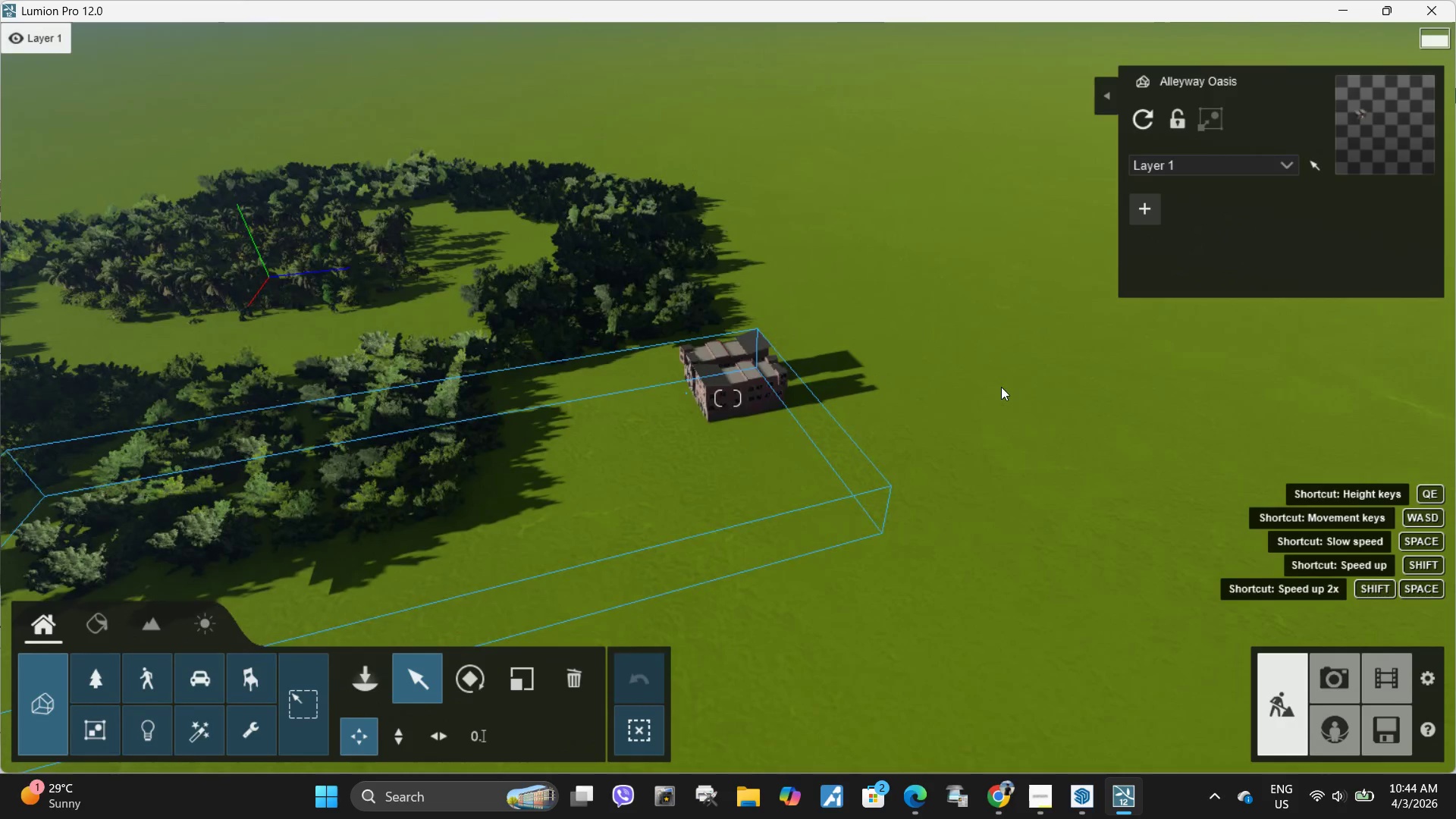 
hold_key(key=S, duration=1.5)
 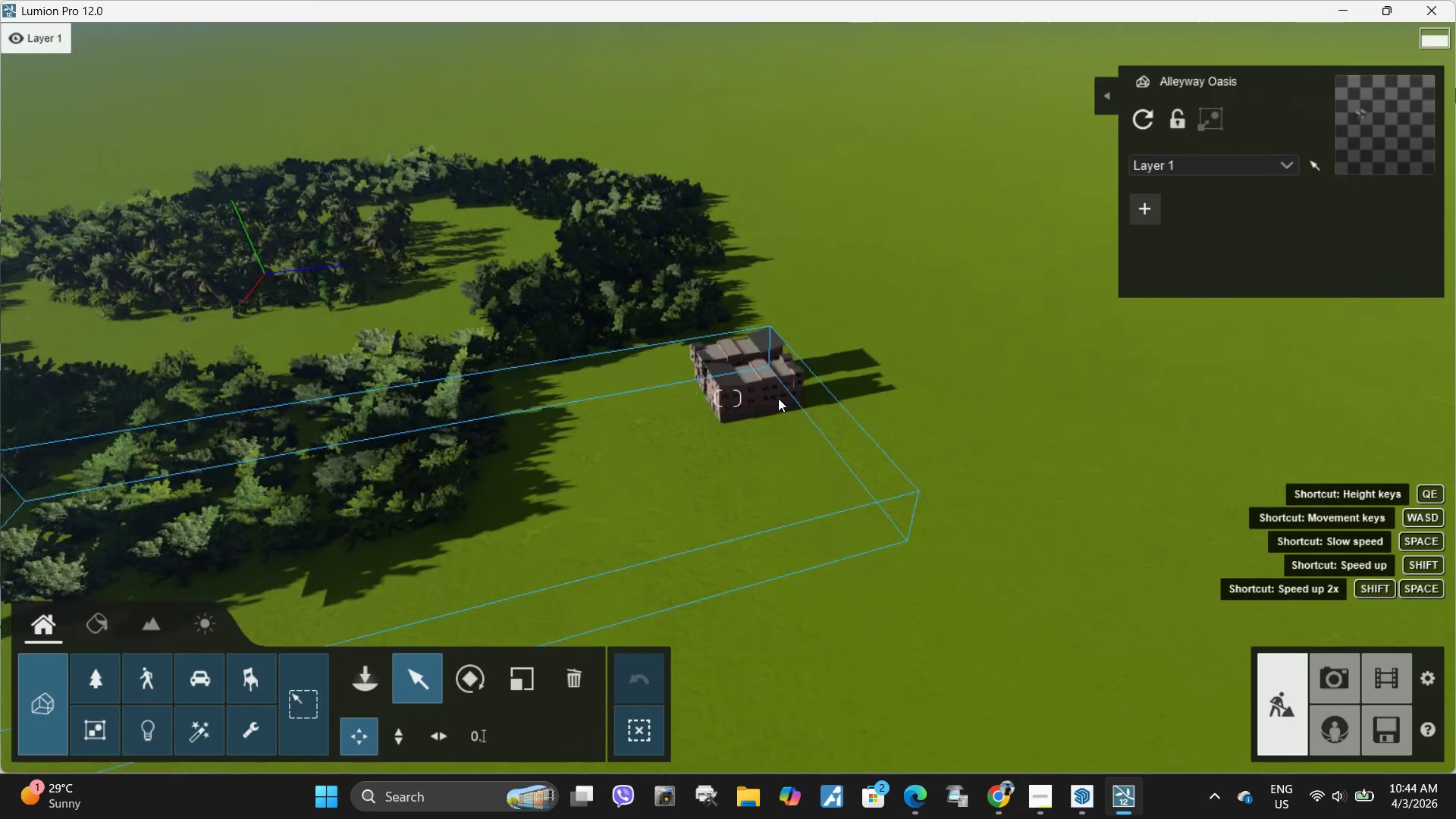 
hold_key(key=S, duration=0.73)
 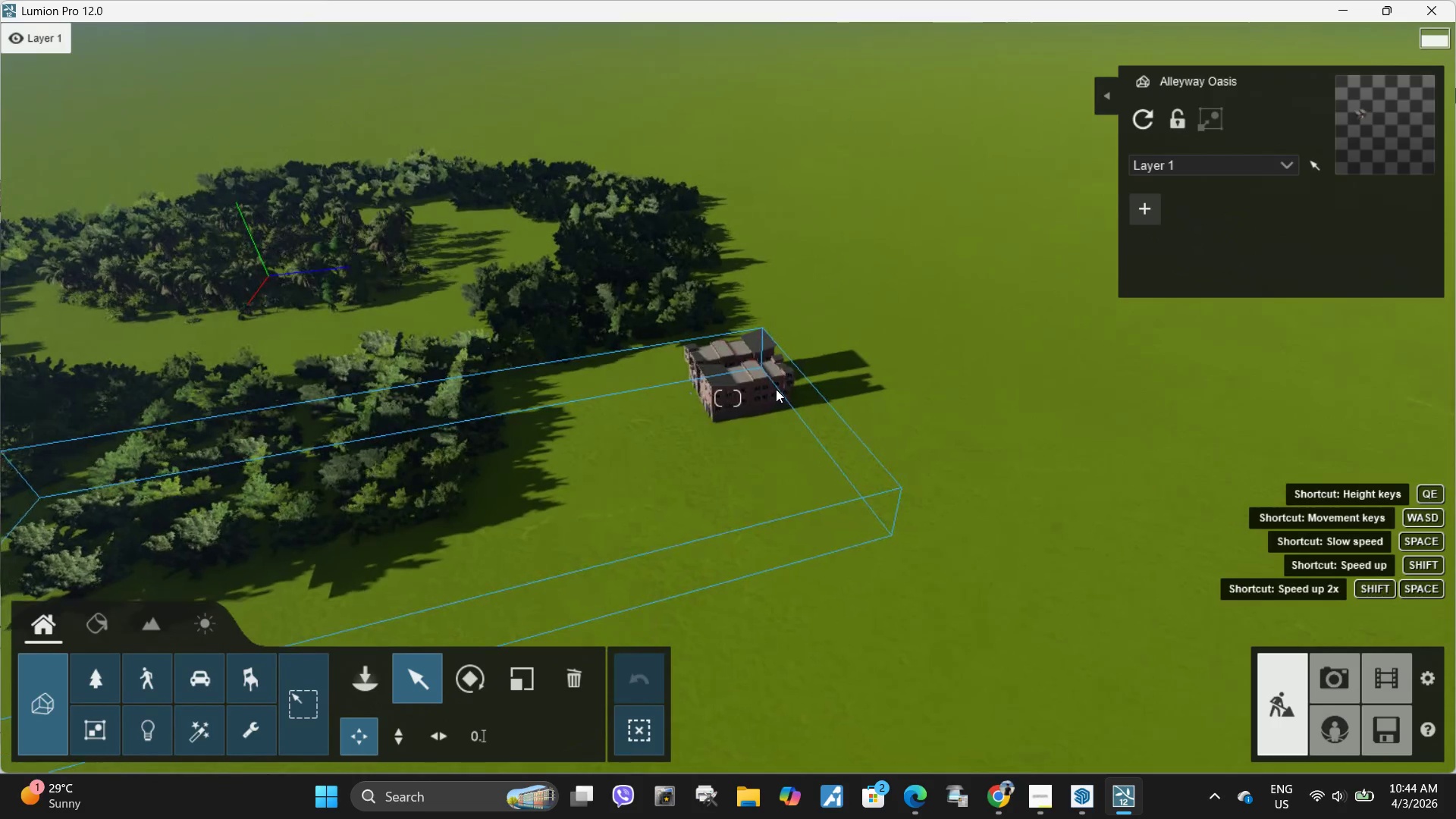 
scroll: coordinate [778, 397], scroll_direction: down, amount: 39.0
 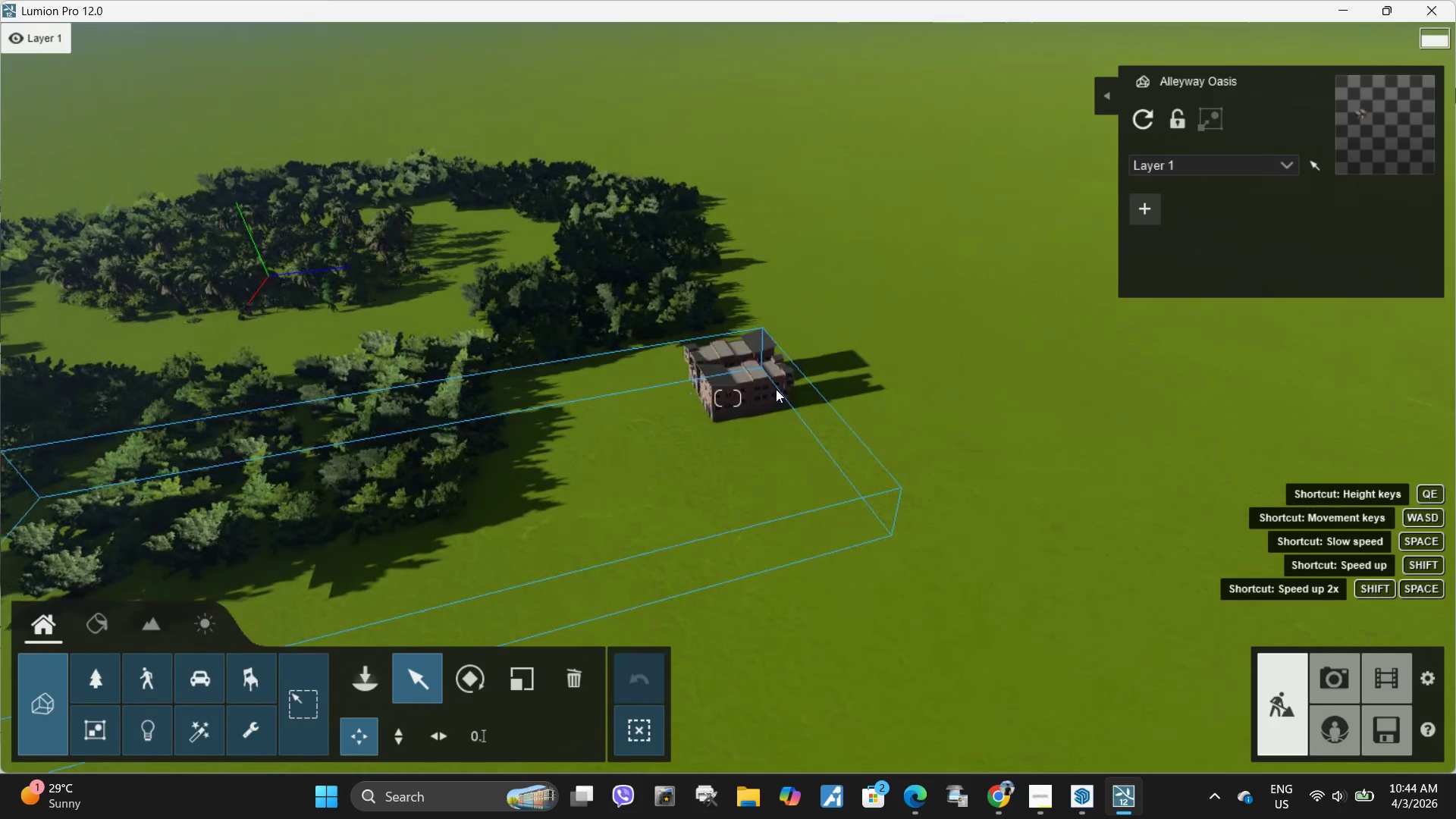 
left_click_drag(start_coordinate=[778, 389], to_coordinate=[655, 464])
 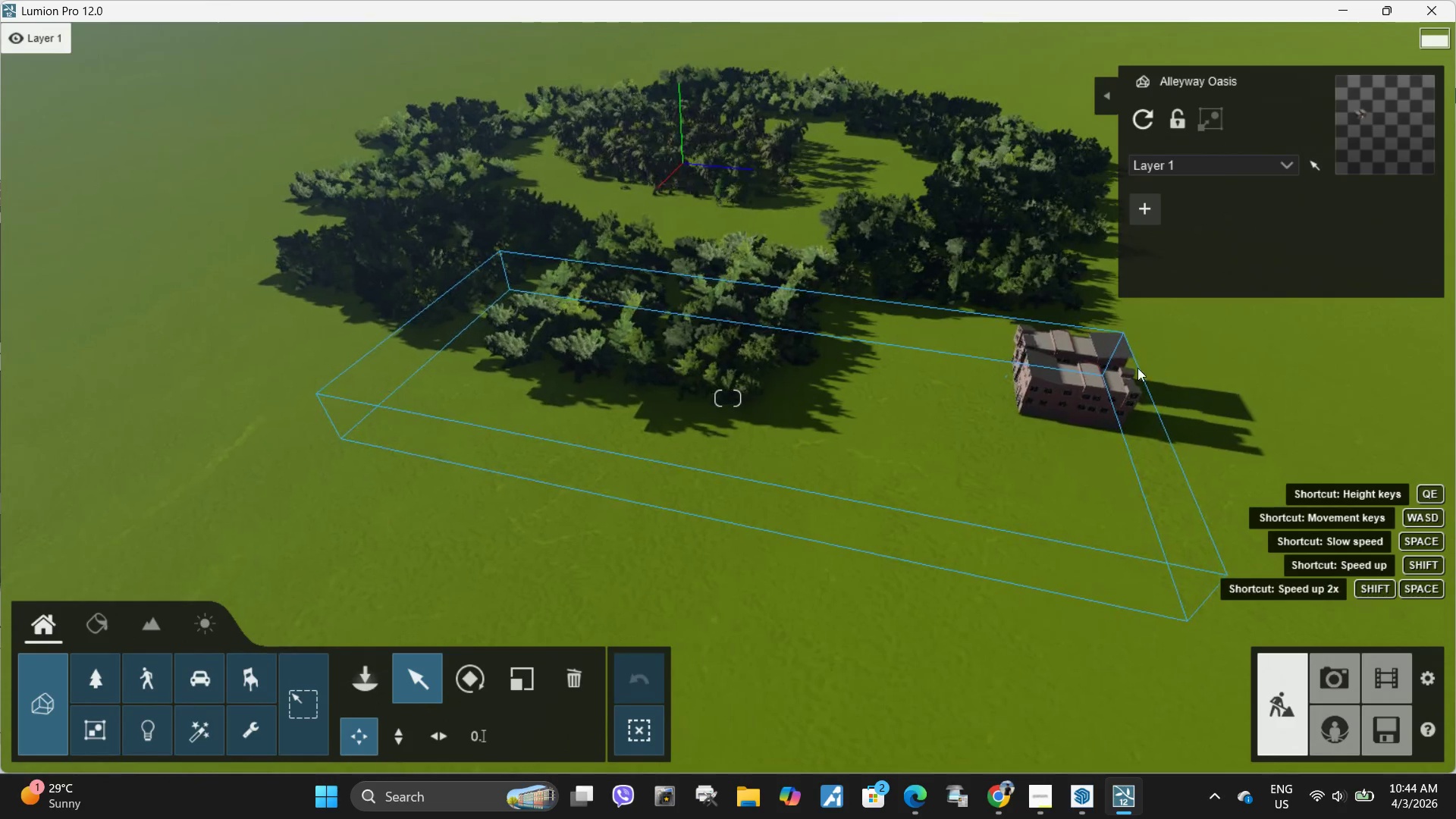 
left_click([1106, 375])
 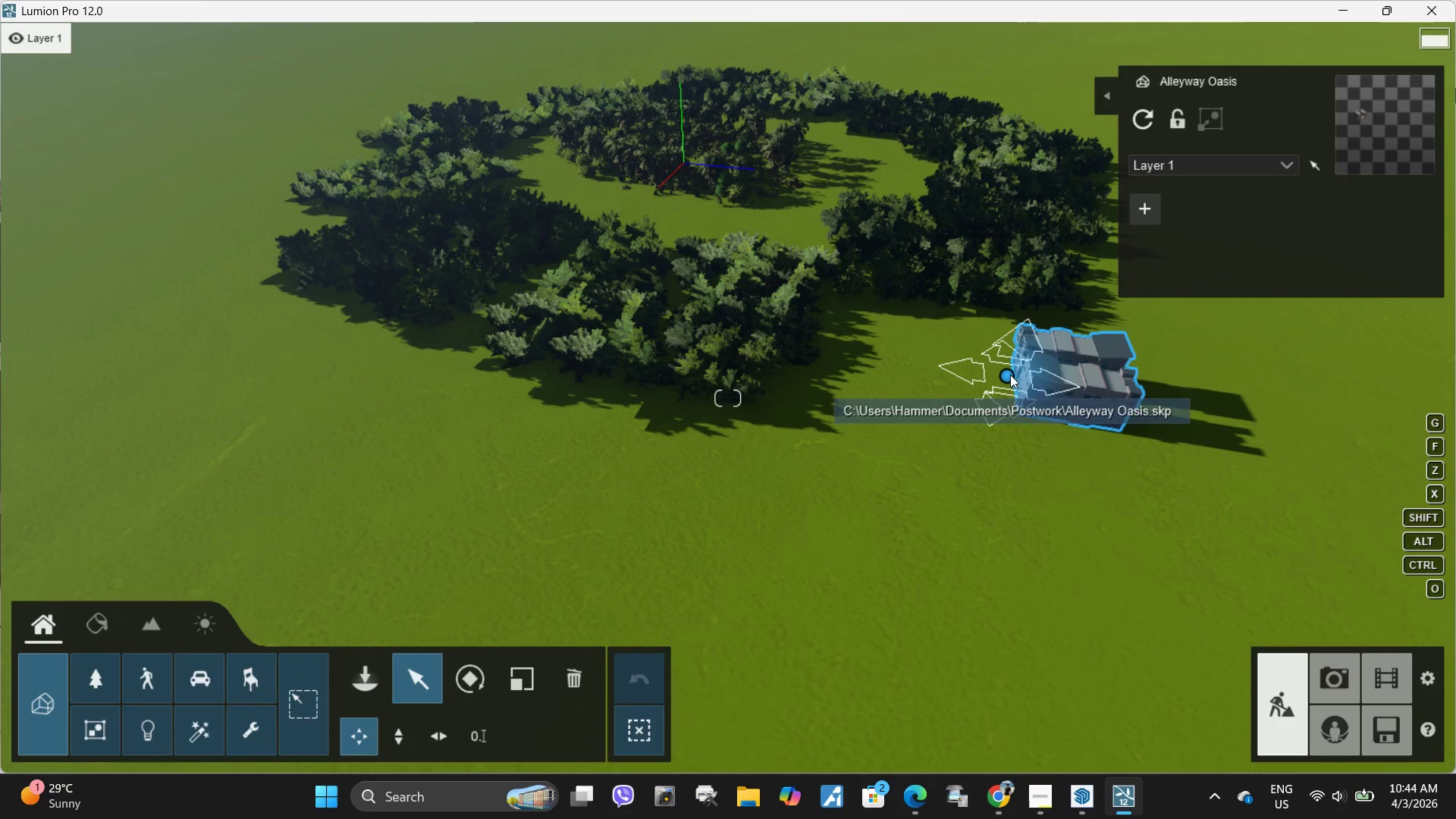 
left_click_drag(start_coordinate=[1006, 374], to_coordinate=[710, 598])
 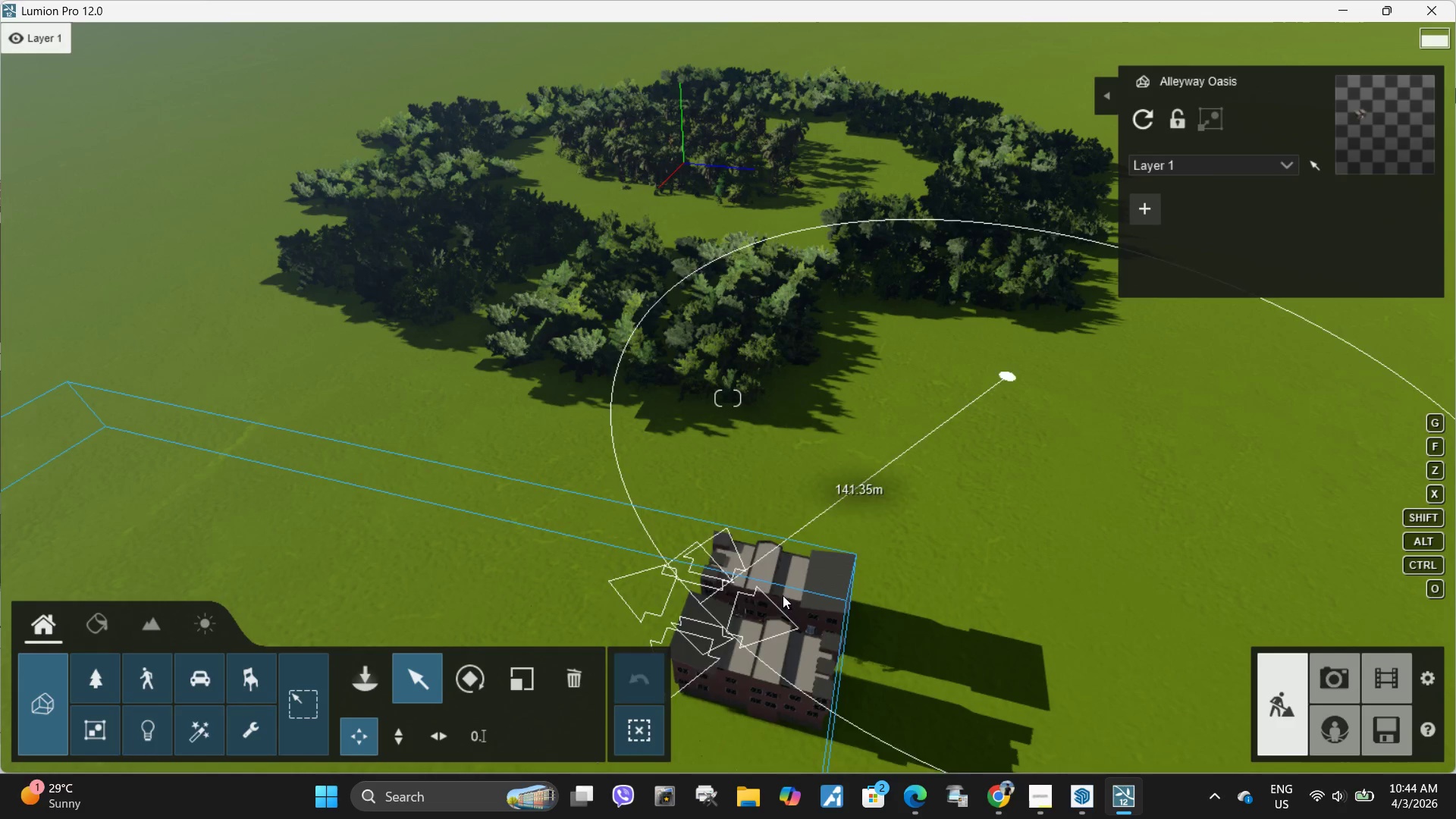 
scroll: coordinate [783, 595], scroll_direction: up, amount: 6.0
 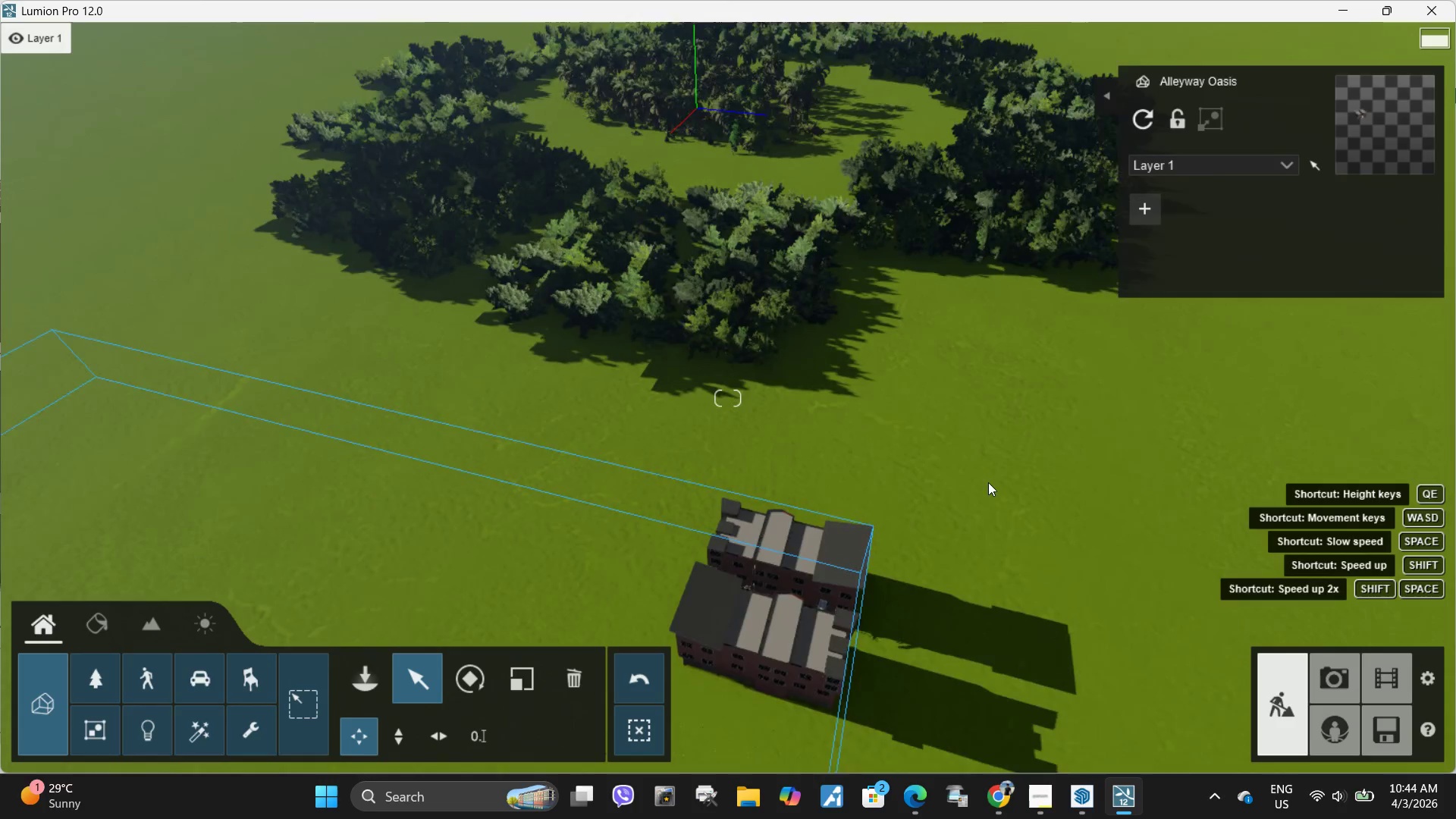 
hold_key(key=W, duration=2.78)
 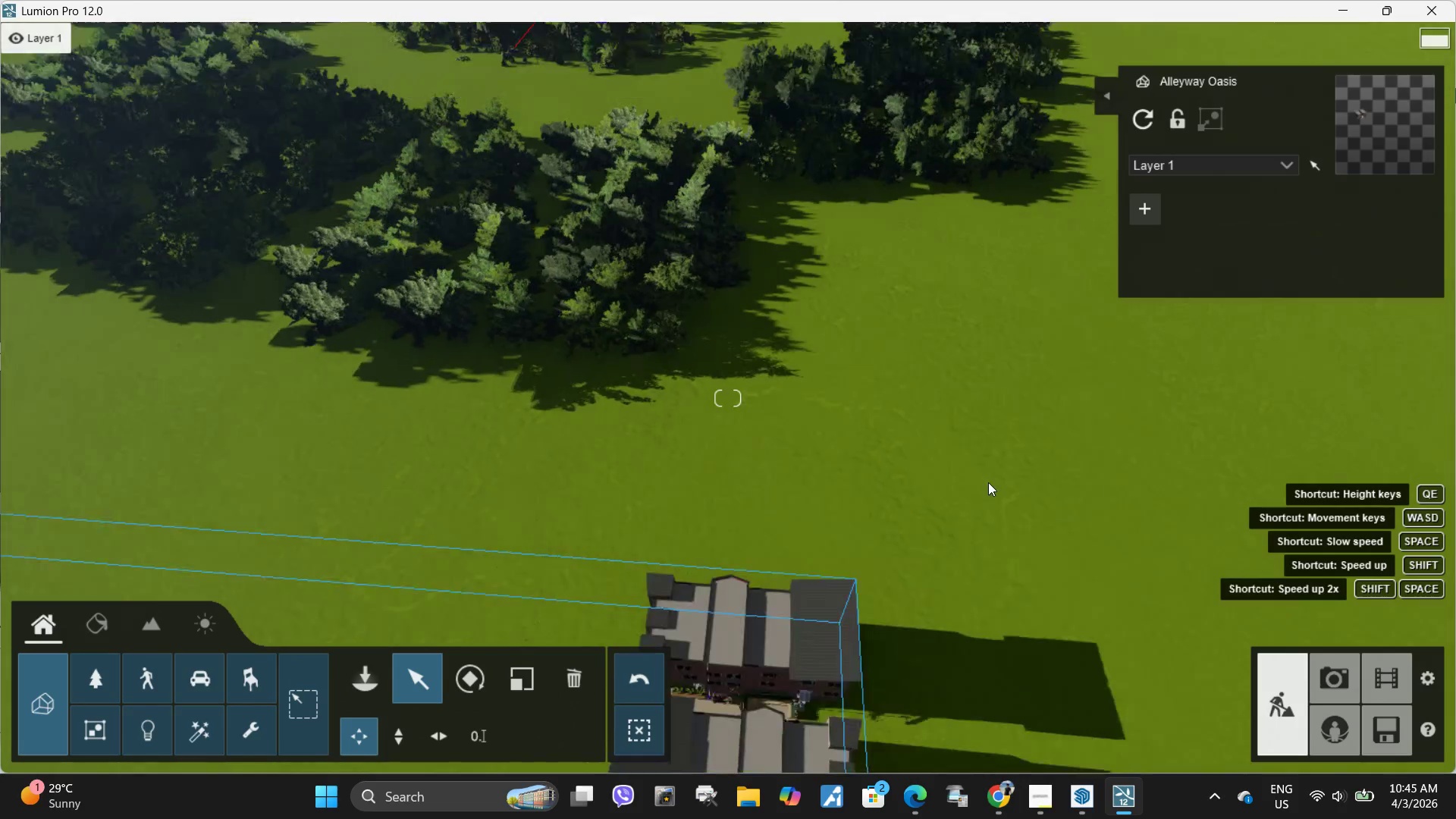 
hold_key(key=ShiftLeft, duration=6.72)
 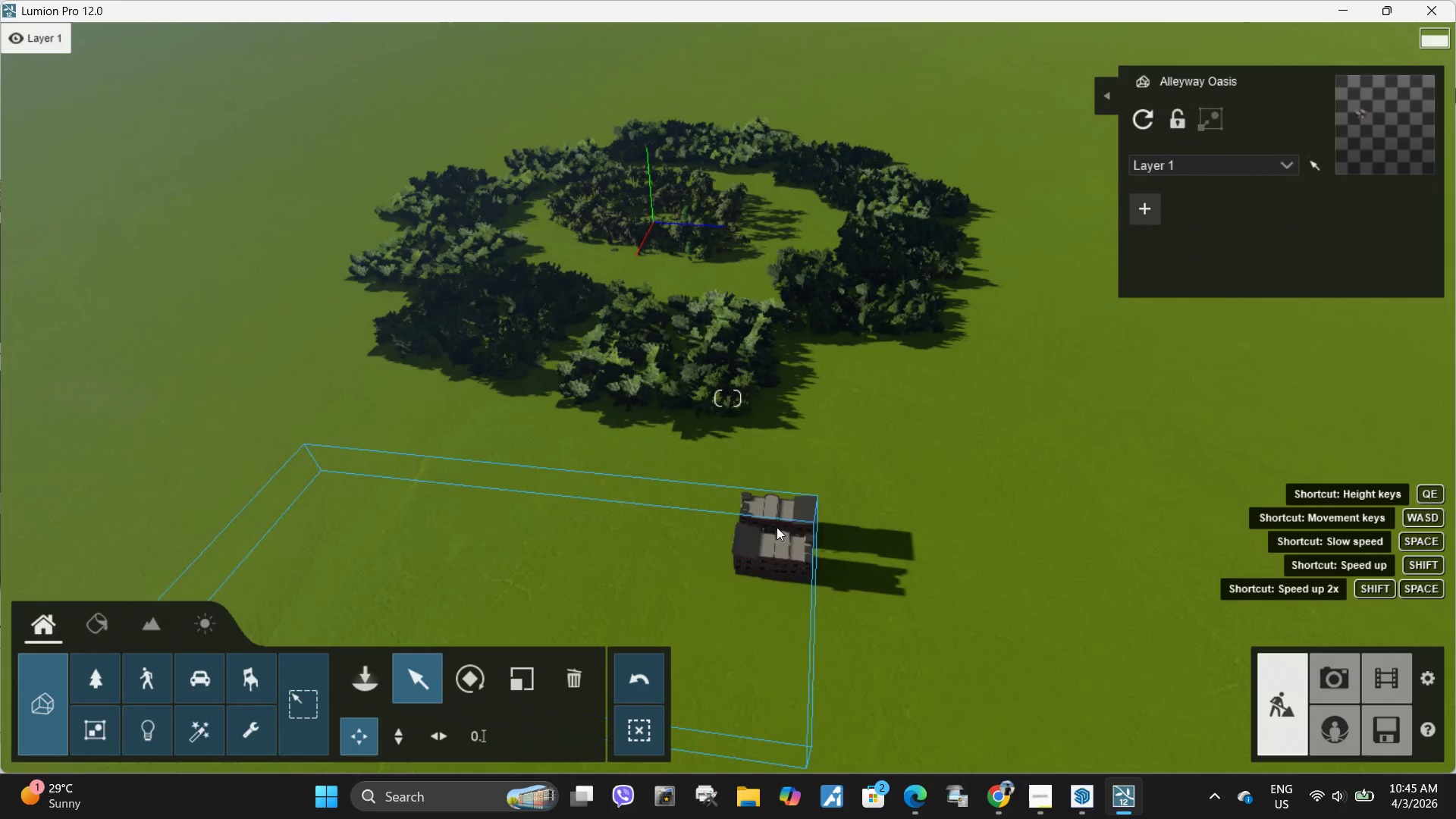 
hold_key(key=Q, duration=1.53)
 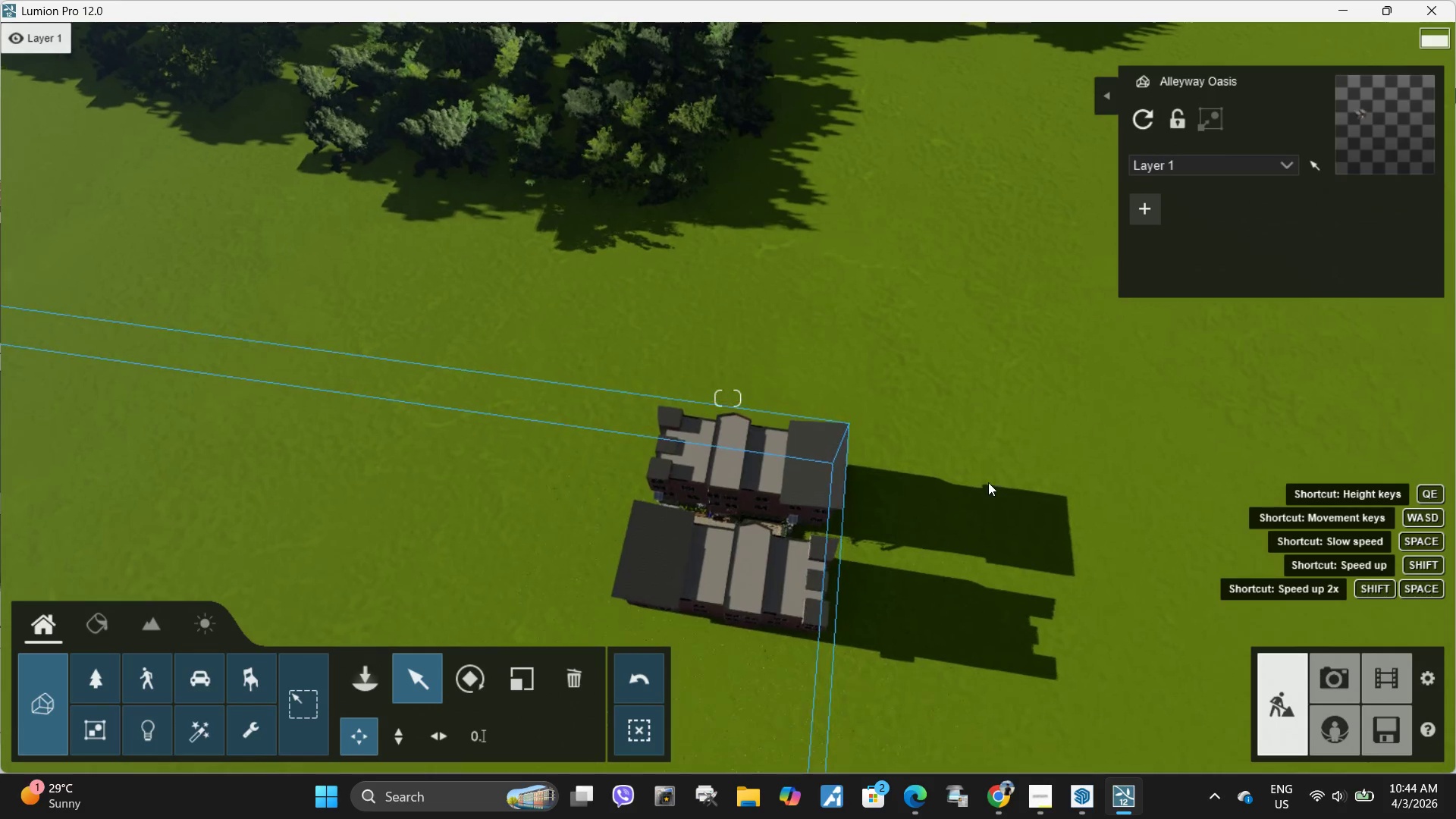 
hold_key(key=Q, duration=0.59)
 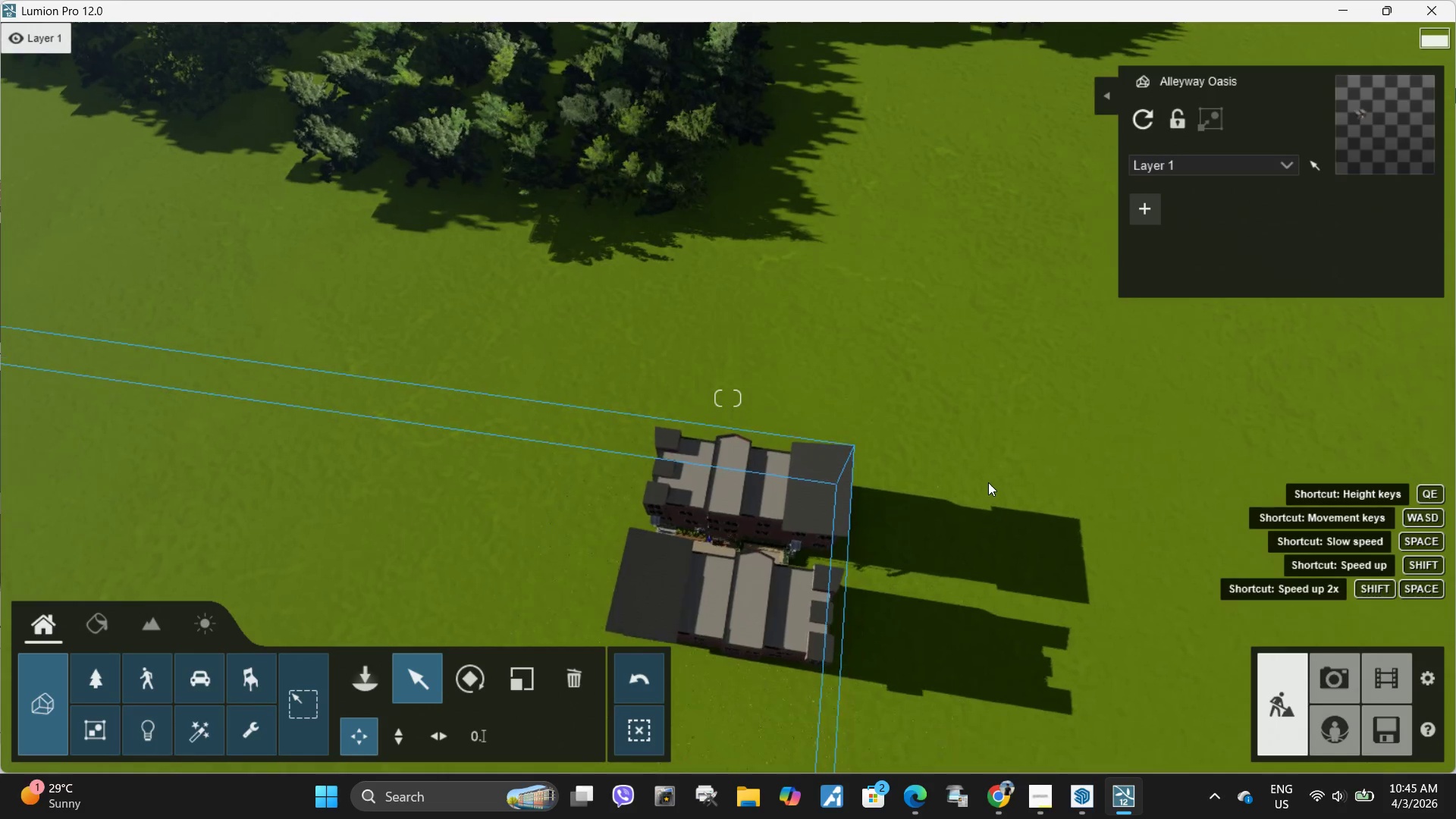 
hold_key(key=A, duration=3.62)
 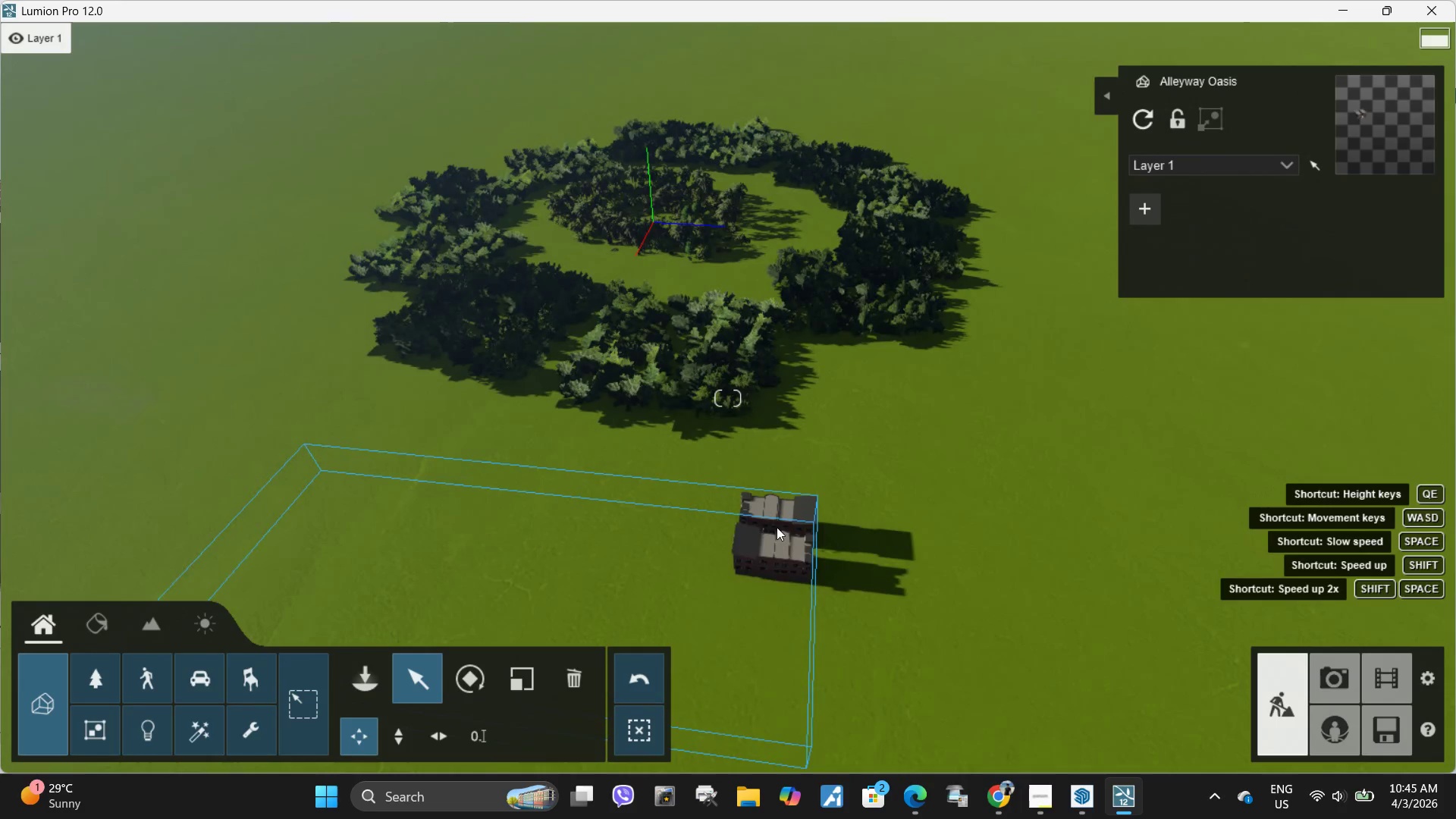 
hold_key(key=S, duration=3.31)
 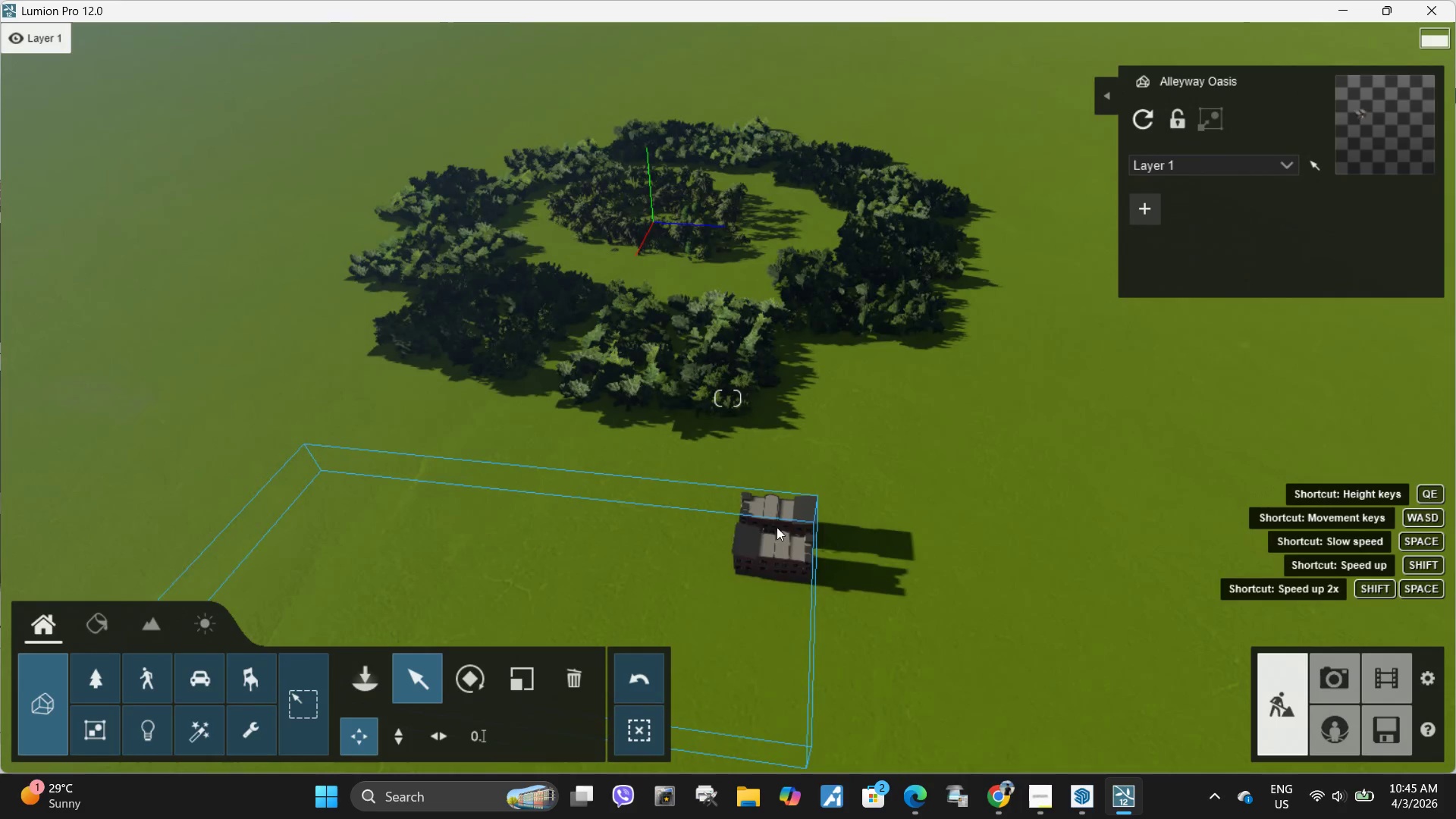 
hold_key(key=D, duration=1.89)
 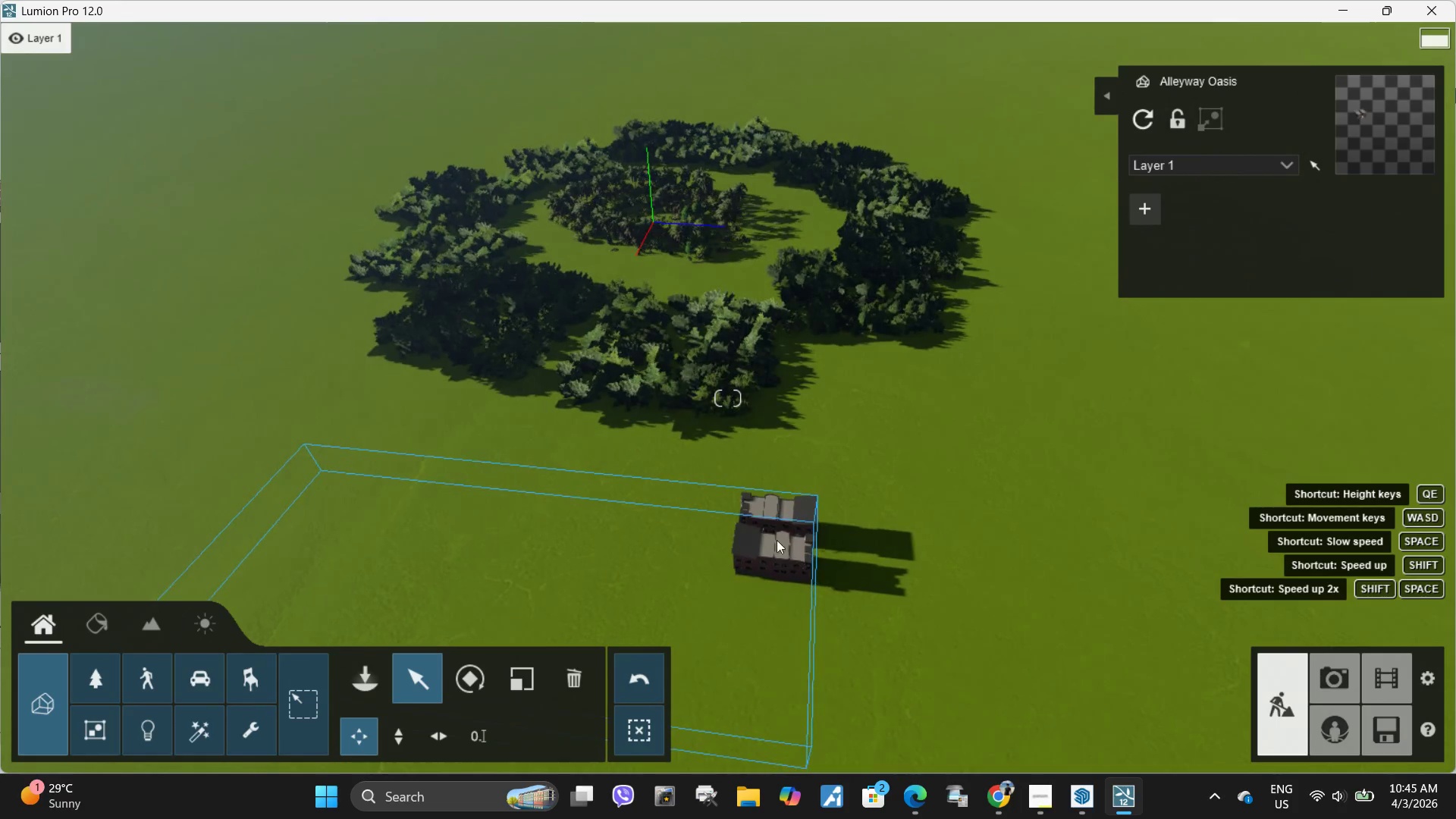 
hold_key(key=Space, duration=1.16)
 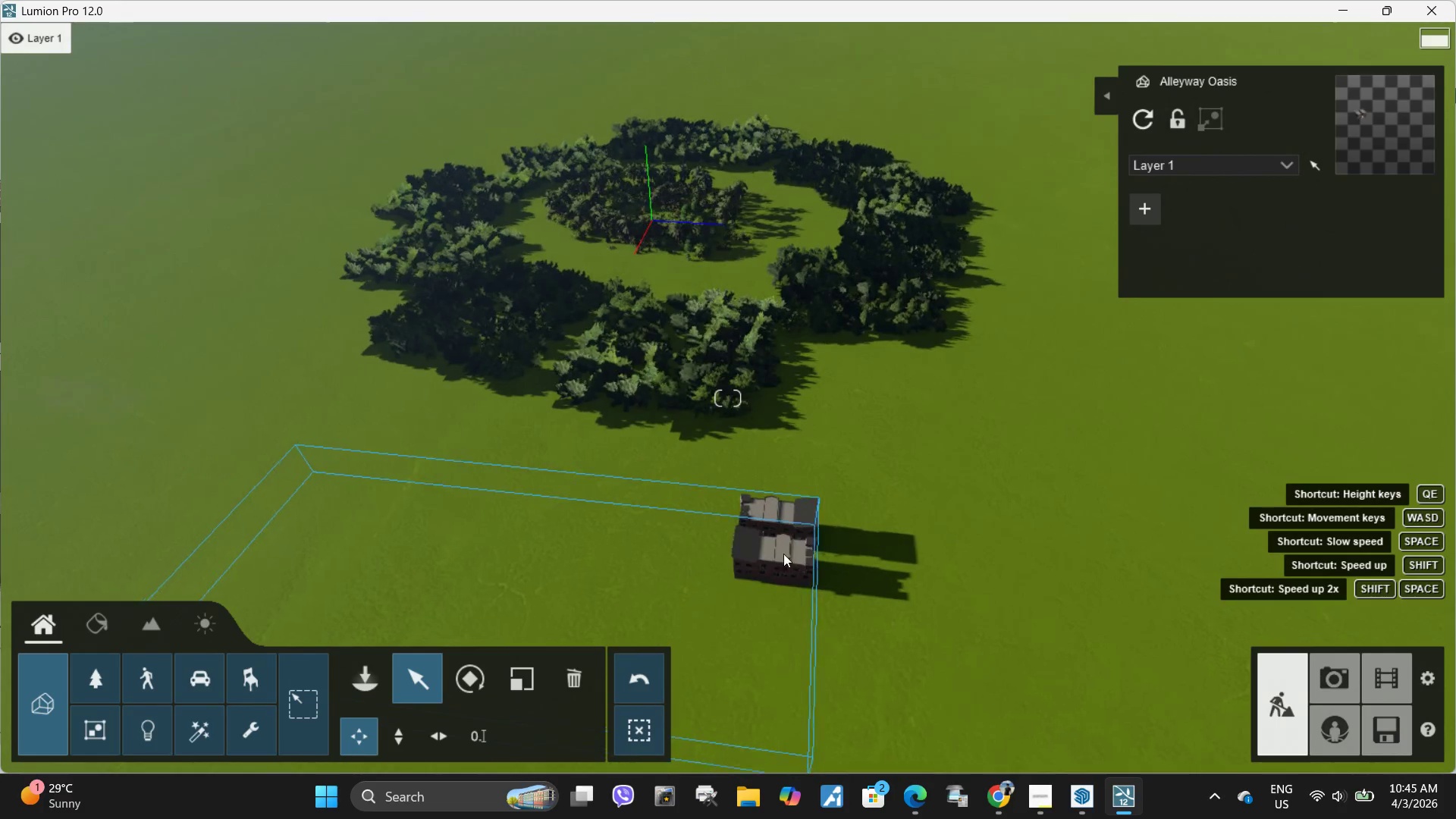 
left_click([777, 552])
 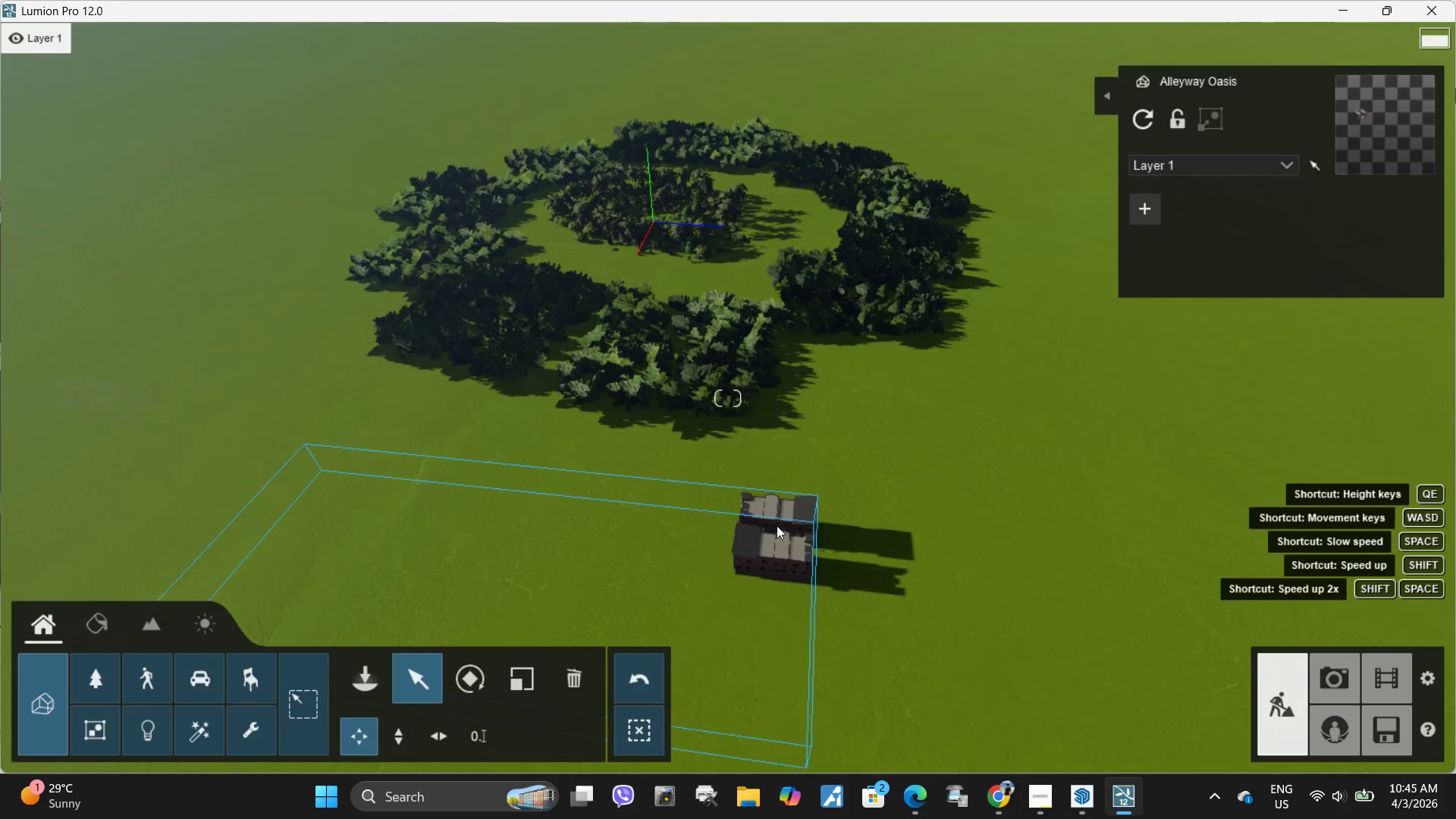 
left_click([777, 526])
 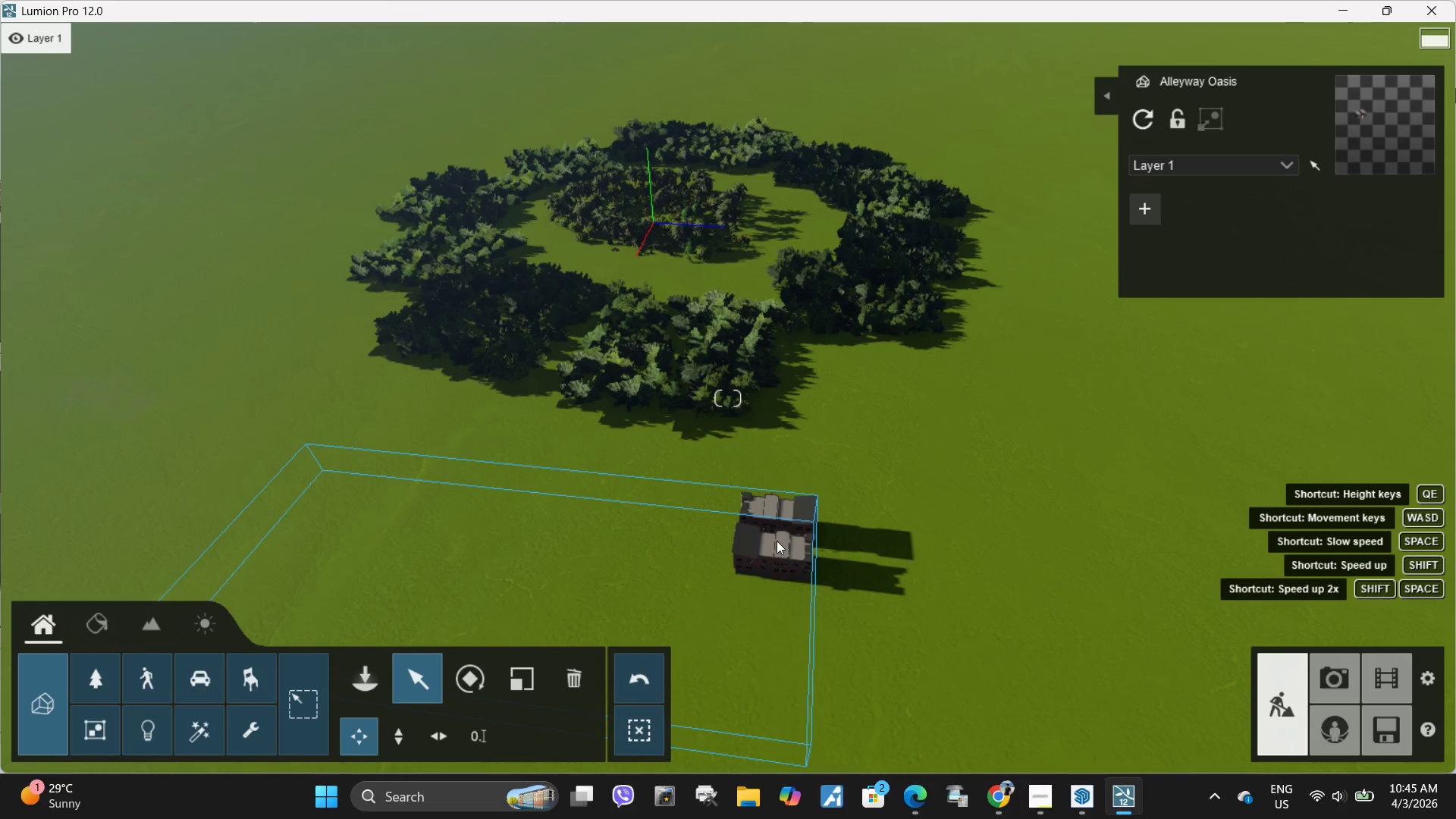 
triple_click([780, 541])
 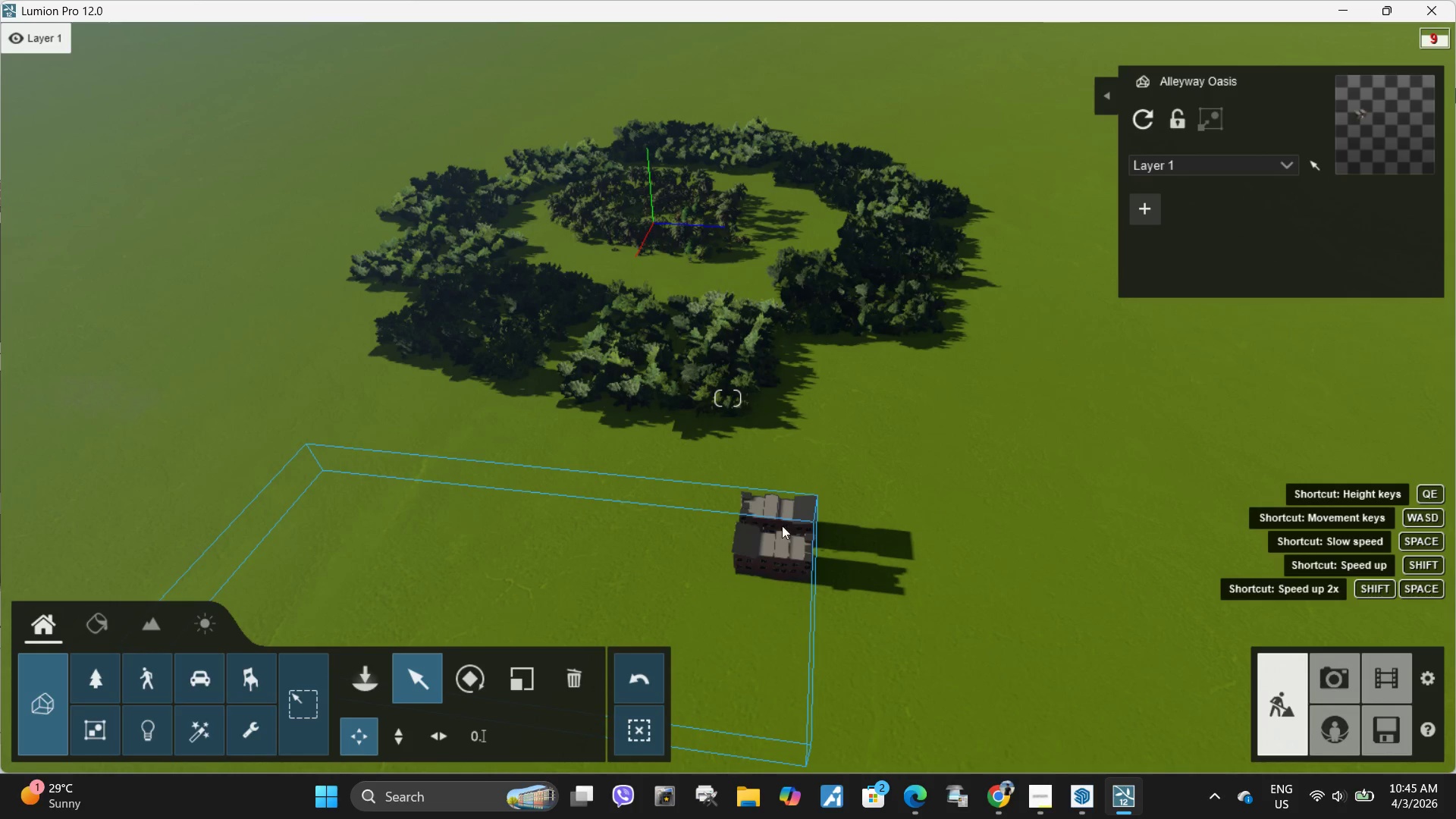 
left_click_drag(start_coordinate=[770, 540], to_coordinate=[557, 425])
 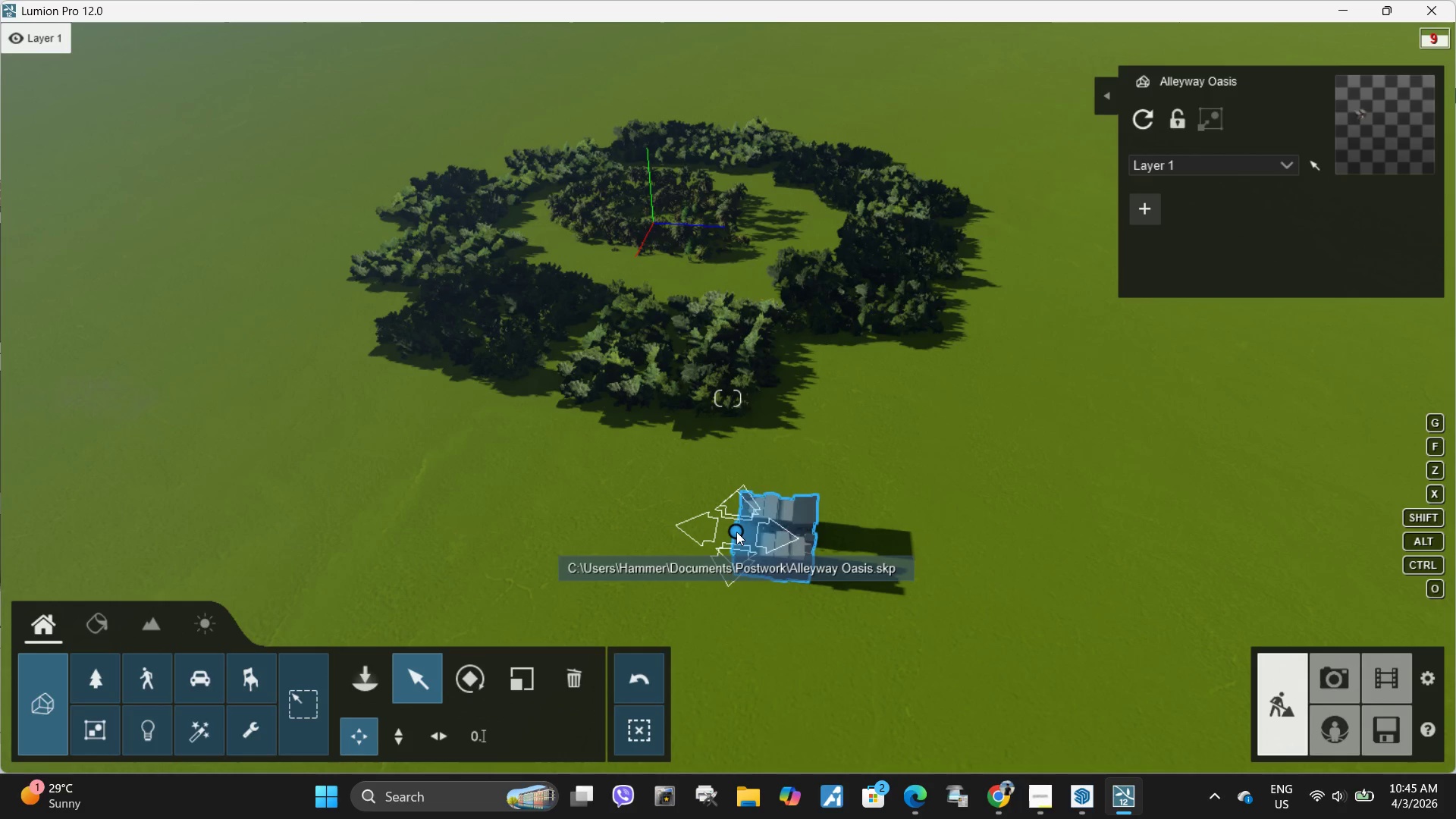 
left_click_drag(start_coordinate=[736, 532], to_coordinate=[304, 344])
 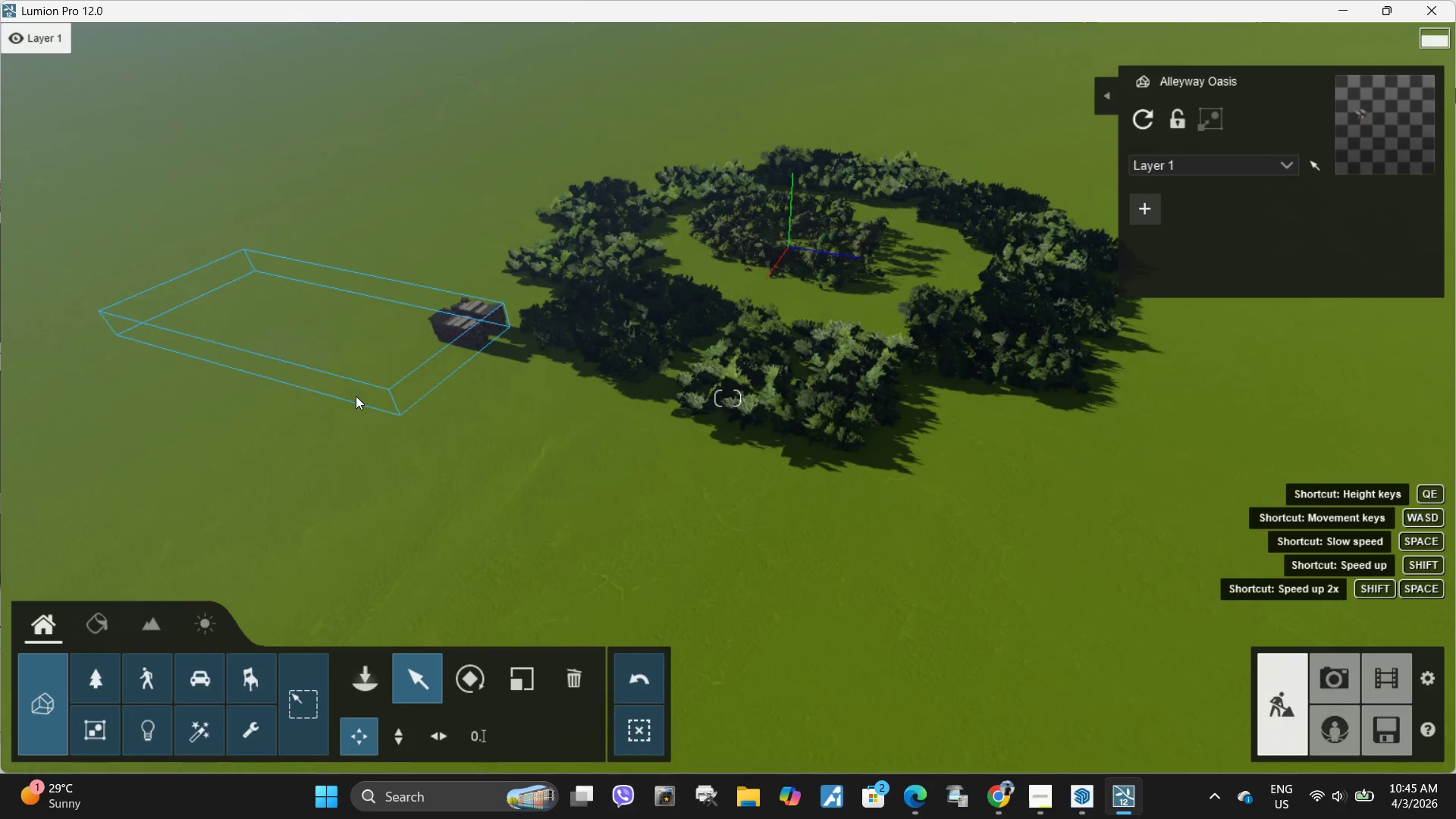 
hold_key(key=A, duration=4.23)
 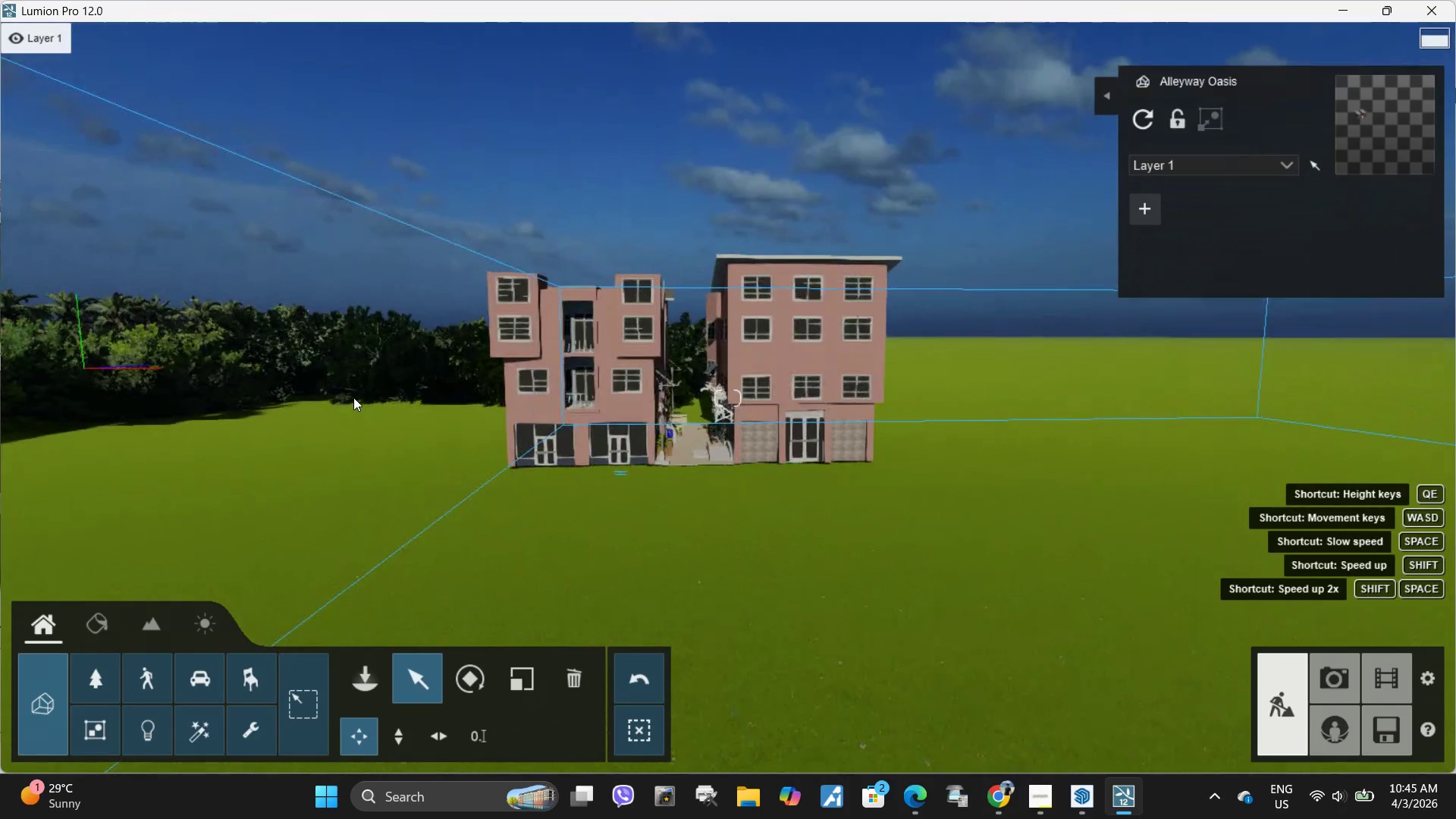 
hold_key(key=W, duration=3.8)
 